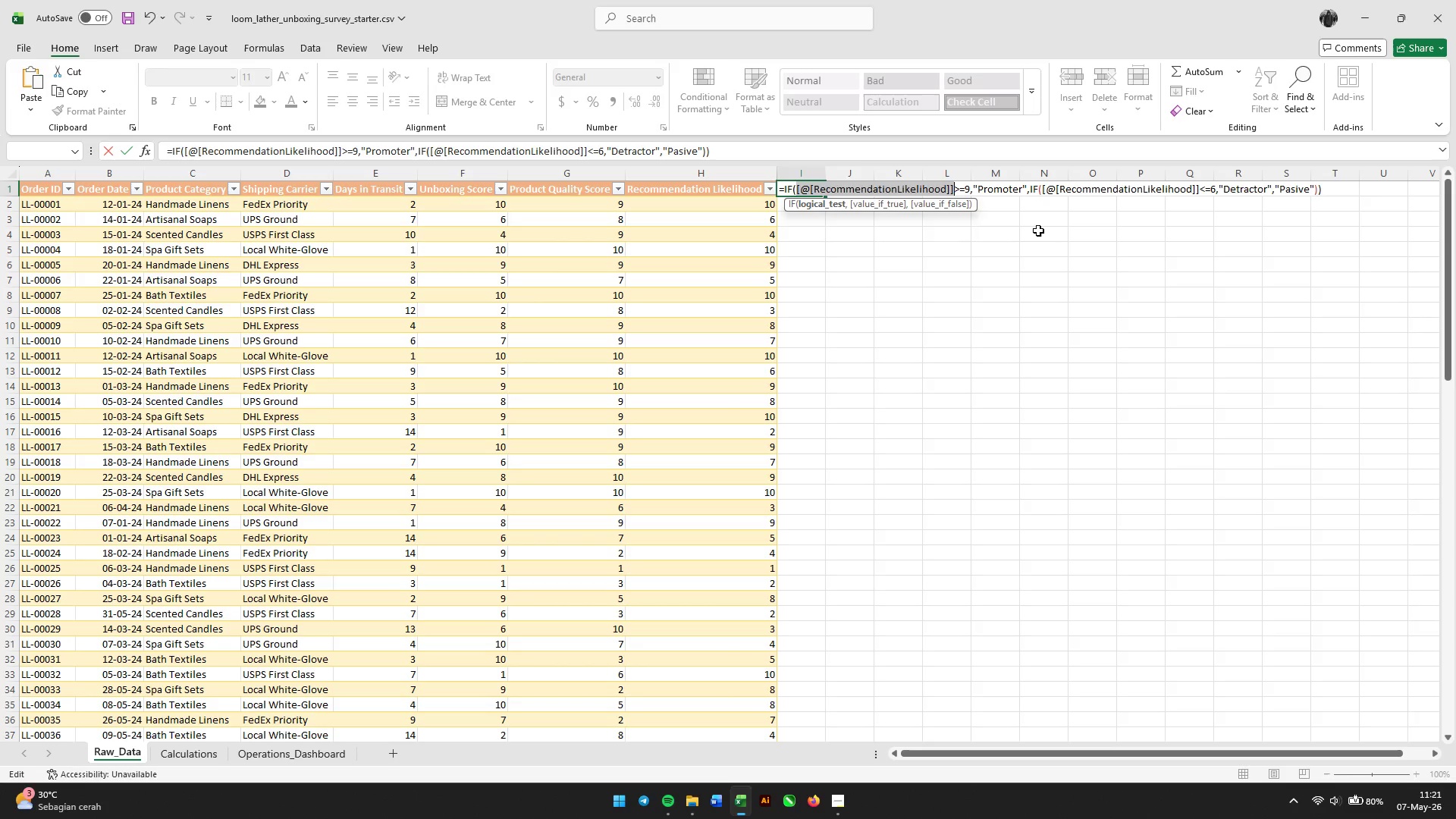 
left_click([999, 195])
 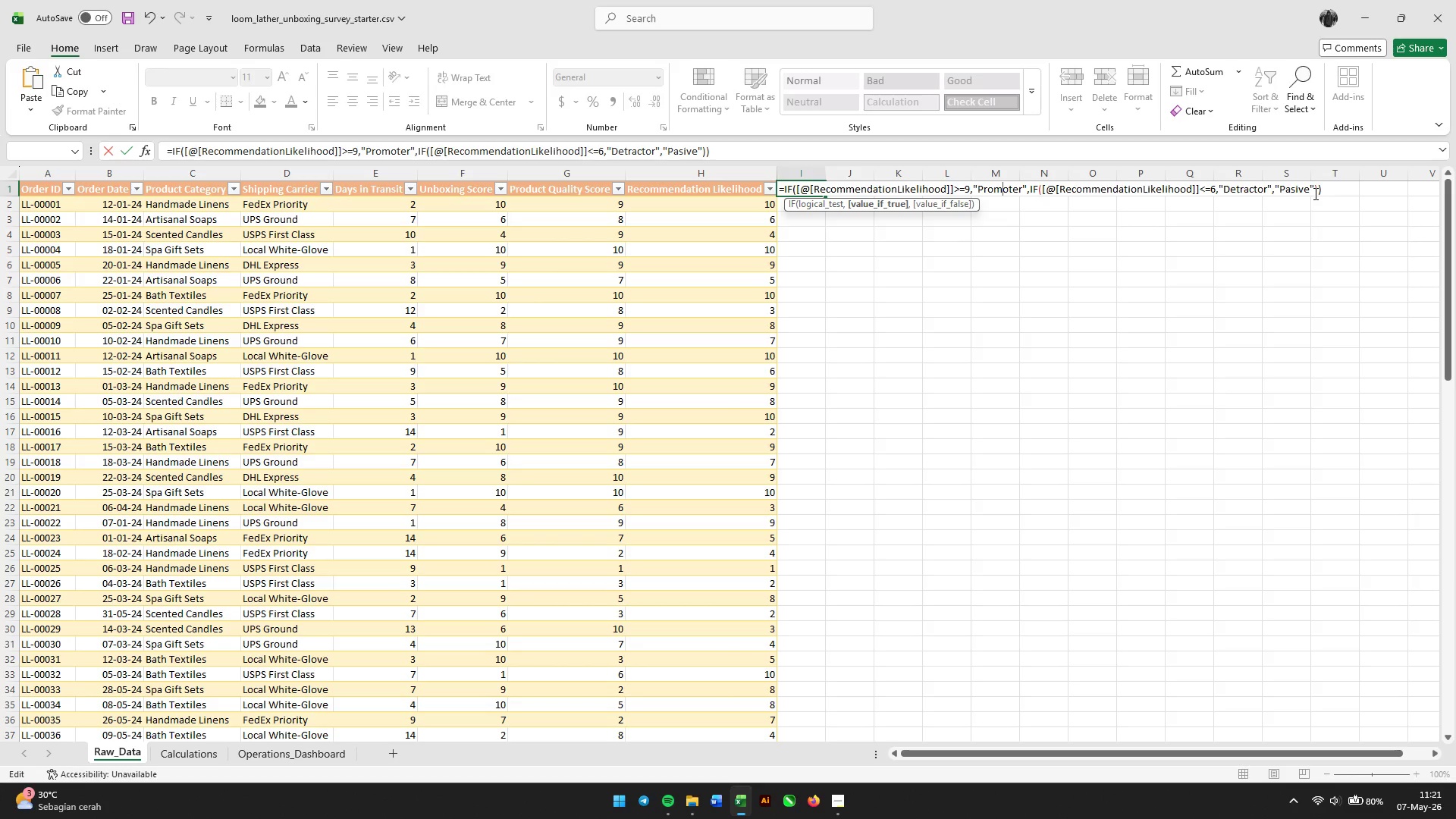 
wait(5.89)
 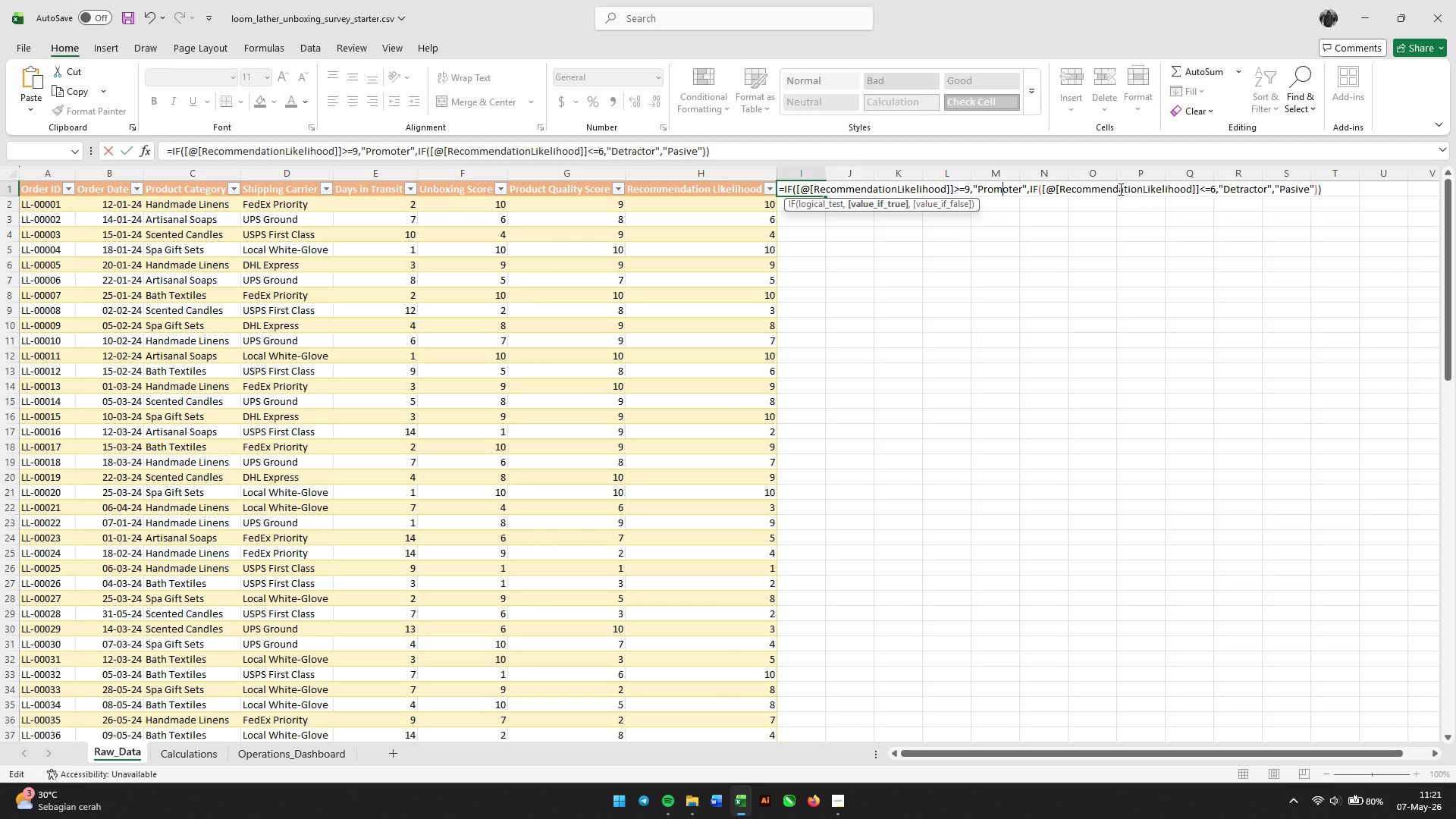 
mouse_move([780, 190])
 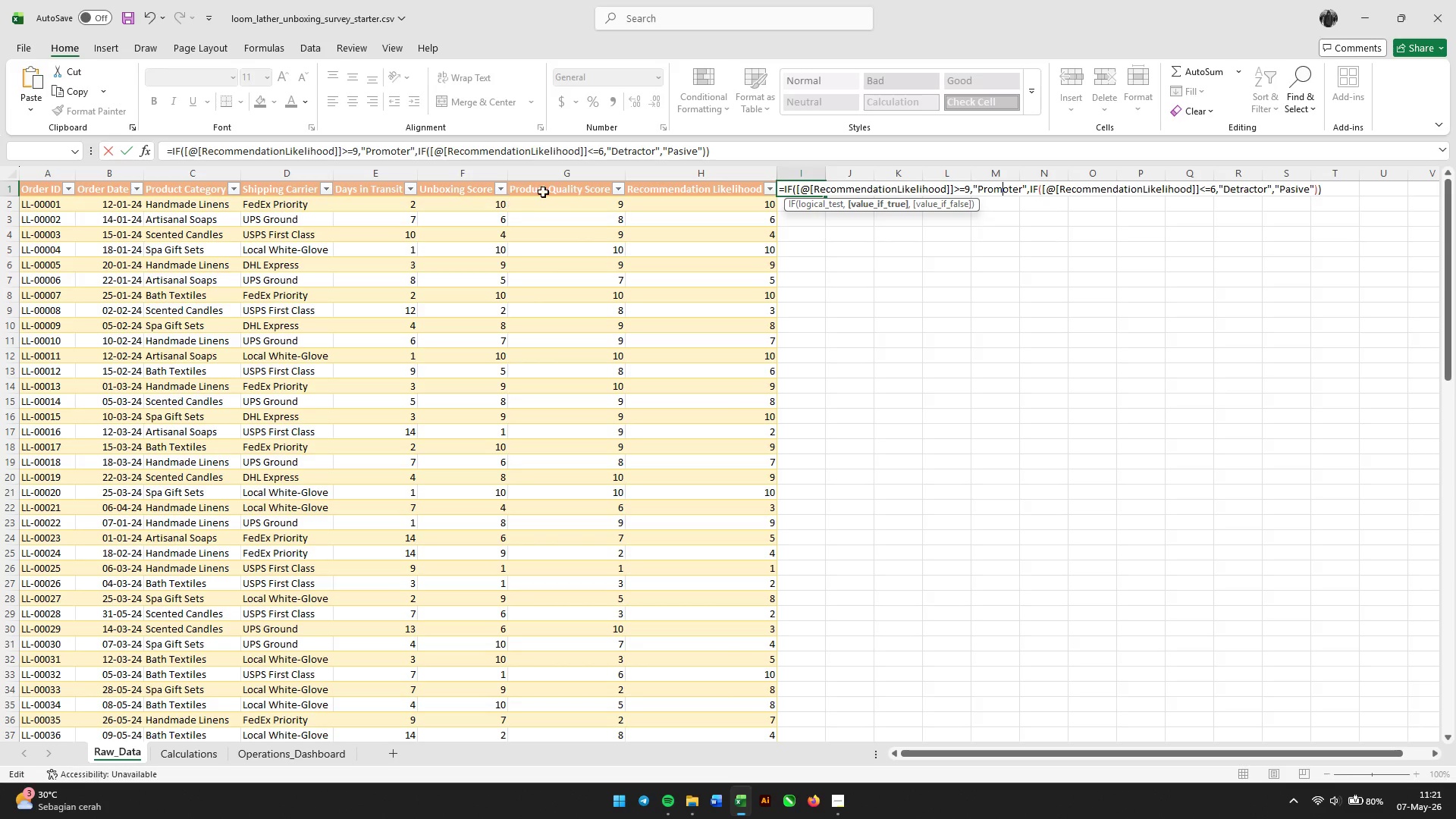 
wait(11.58)
 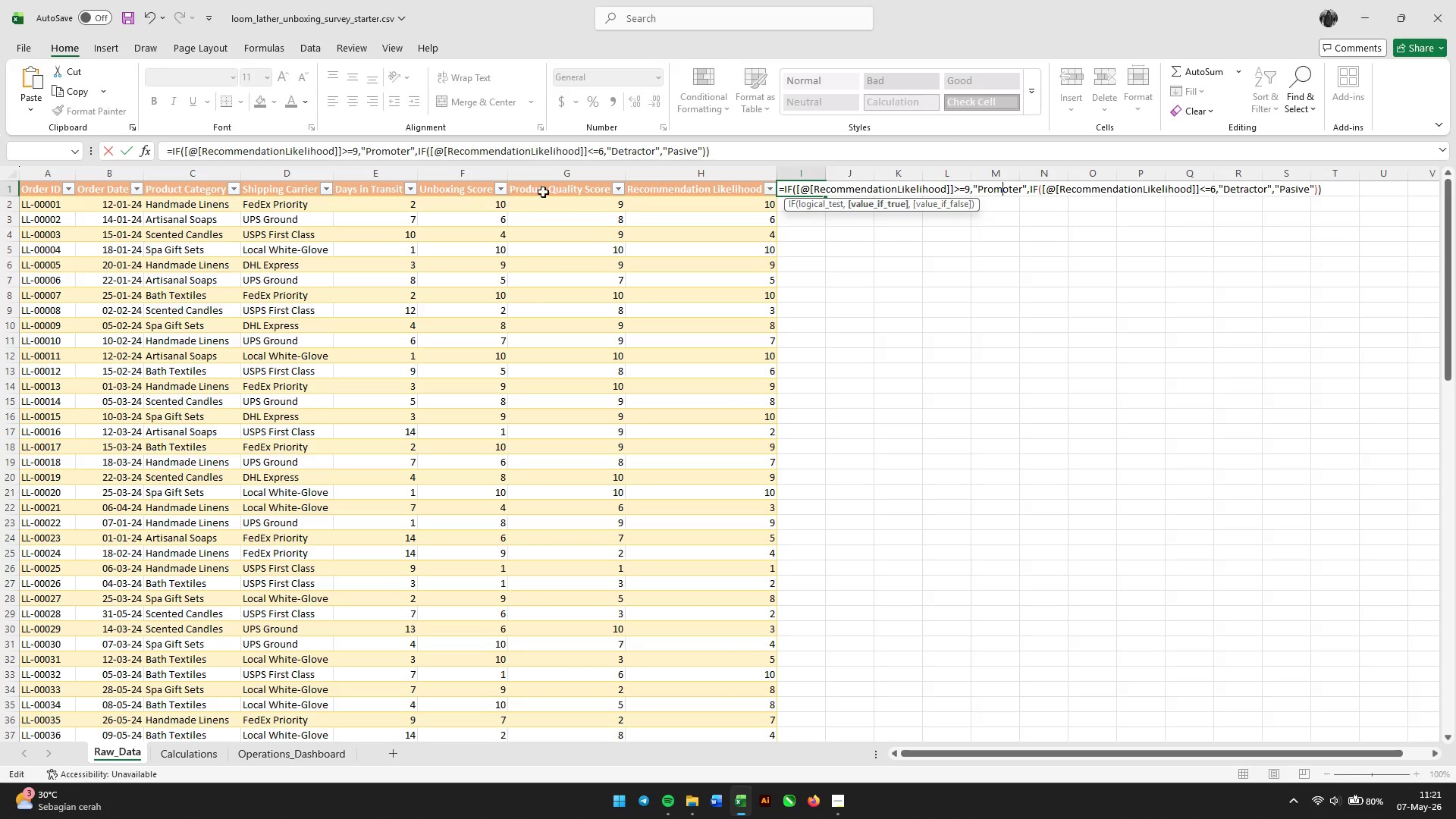 
left_click([899, 189])
 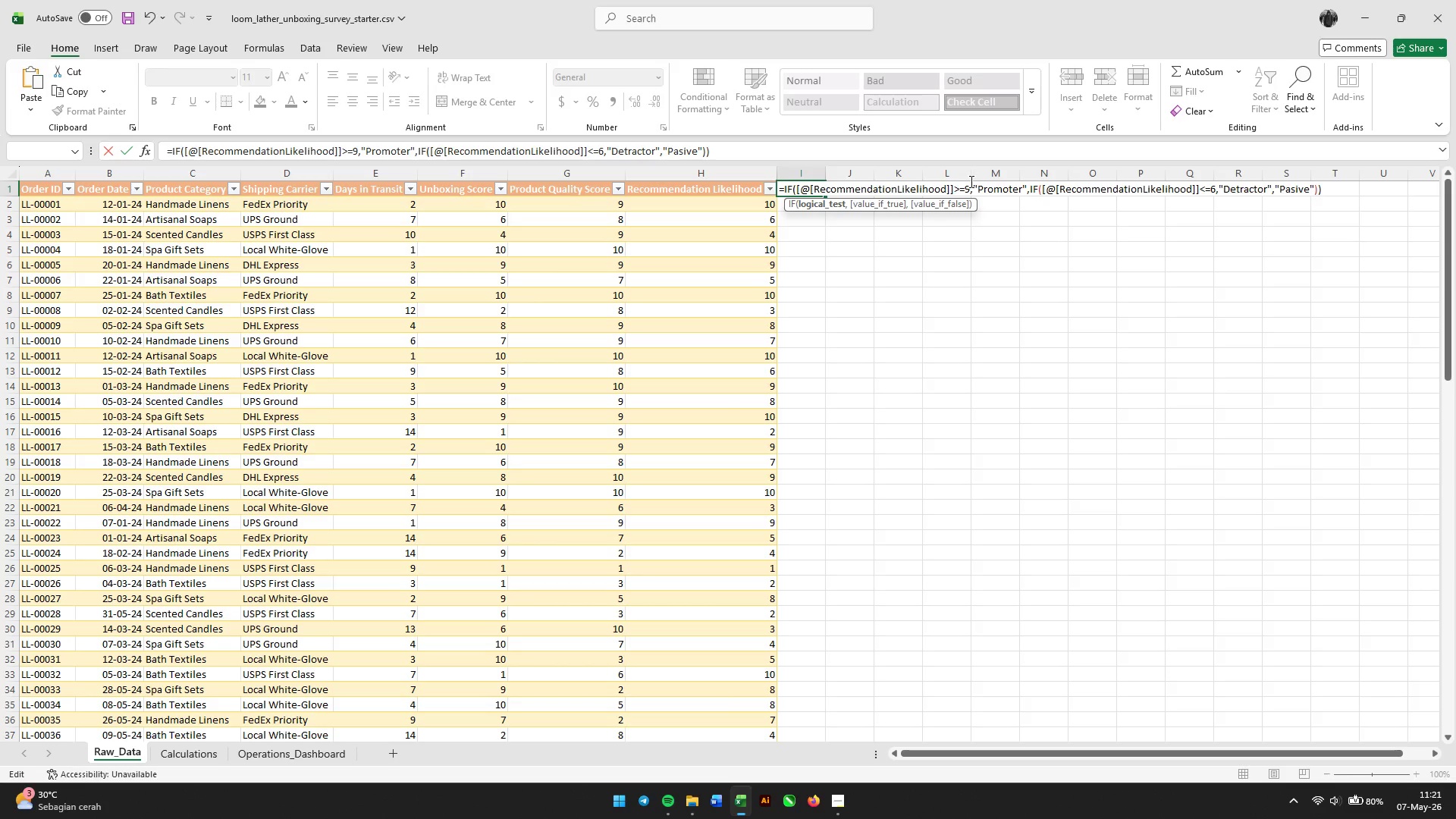 
key(Space)
 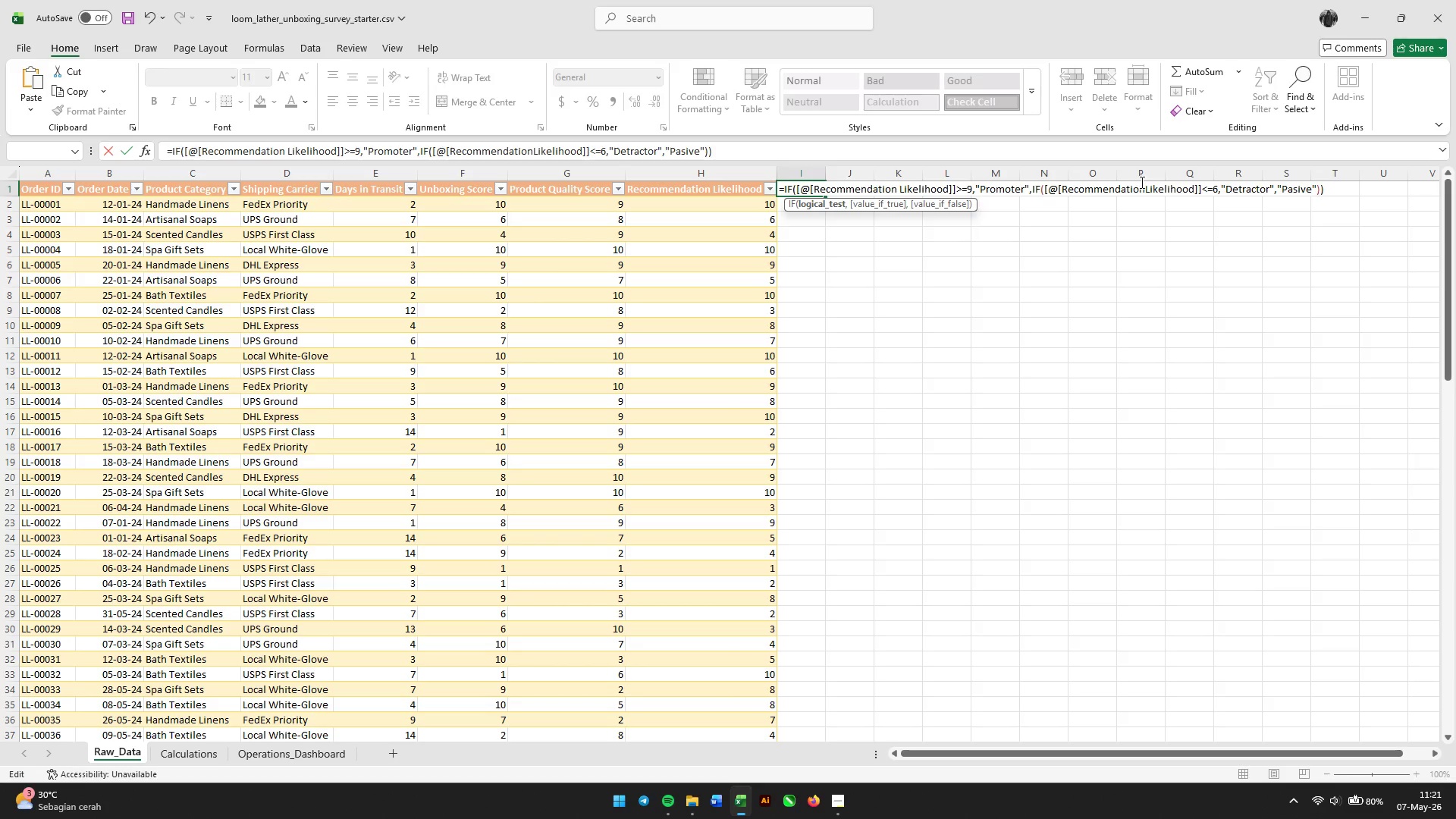 
left_click([1146, 183])
 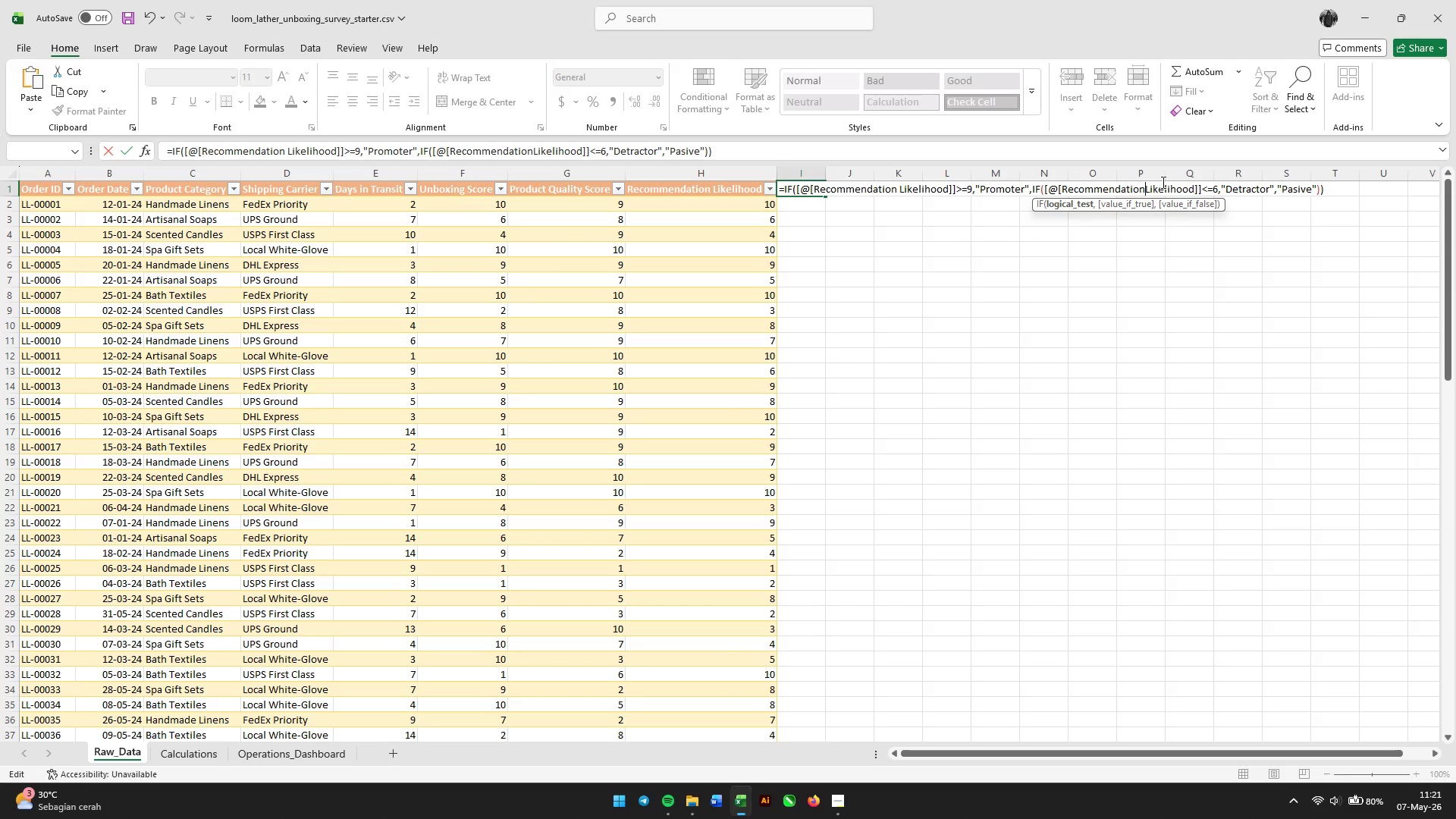 
key(Space)
 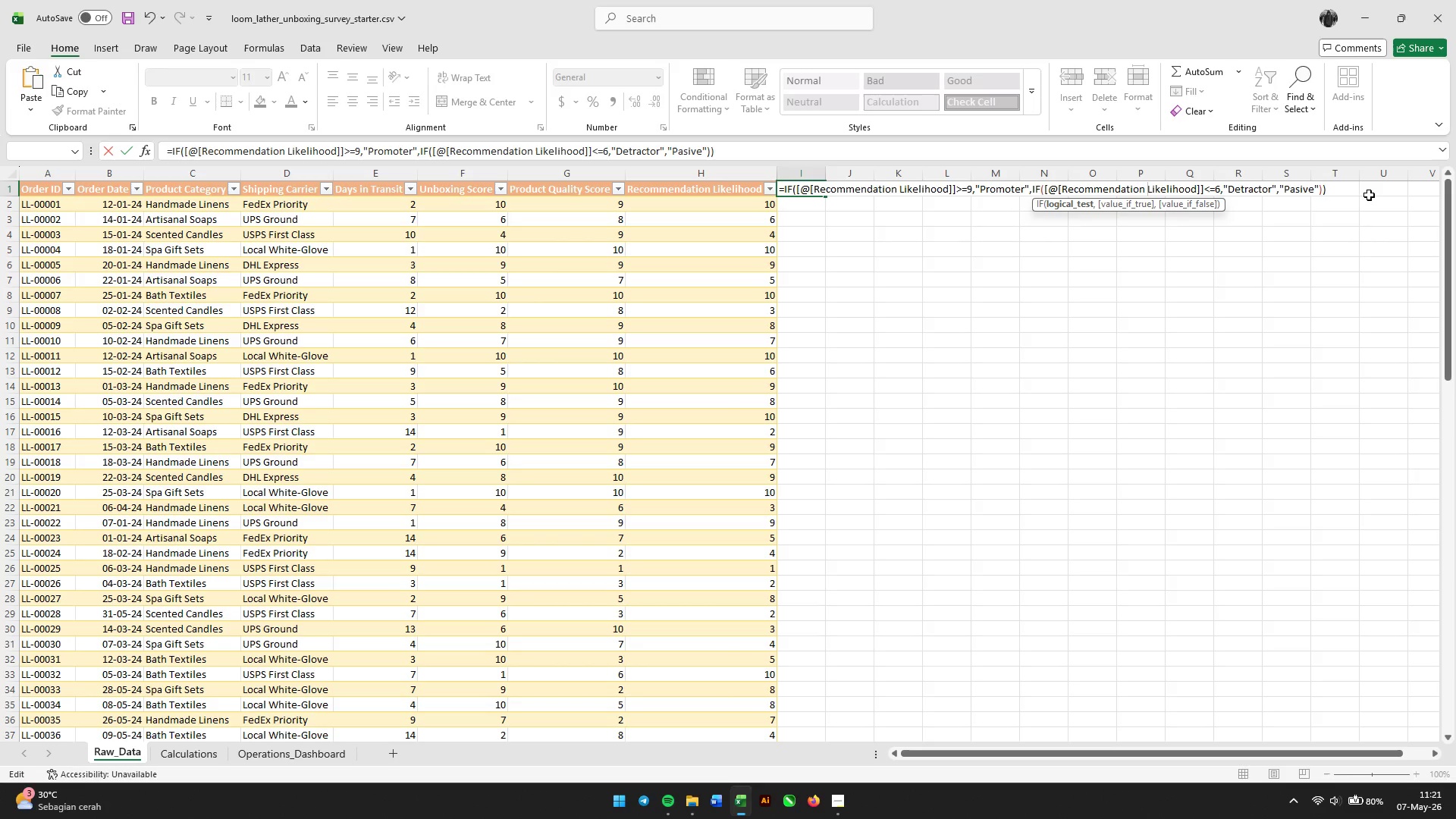 
key(Enter)
 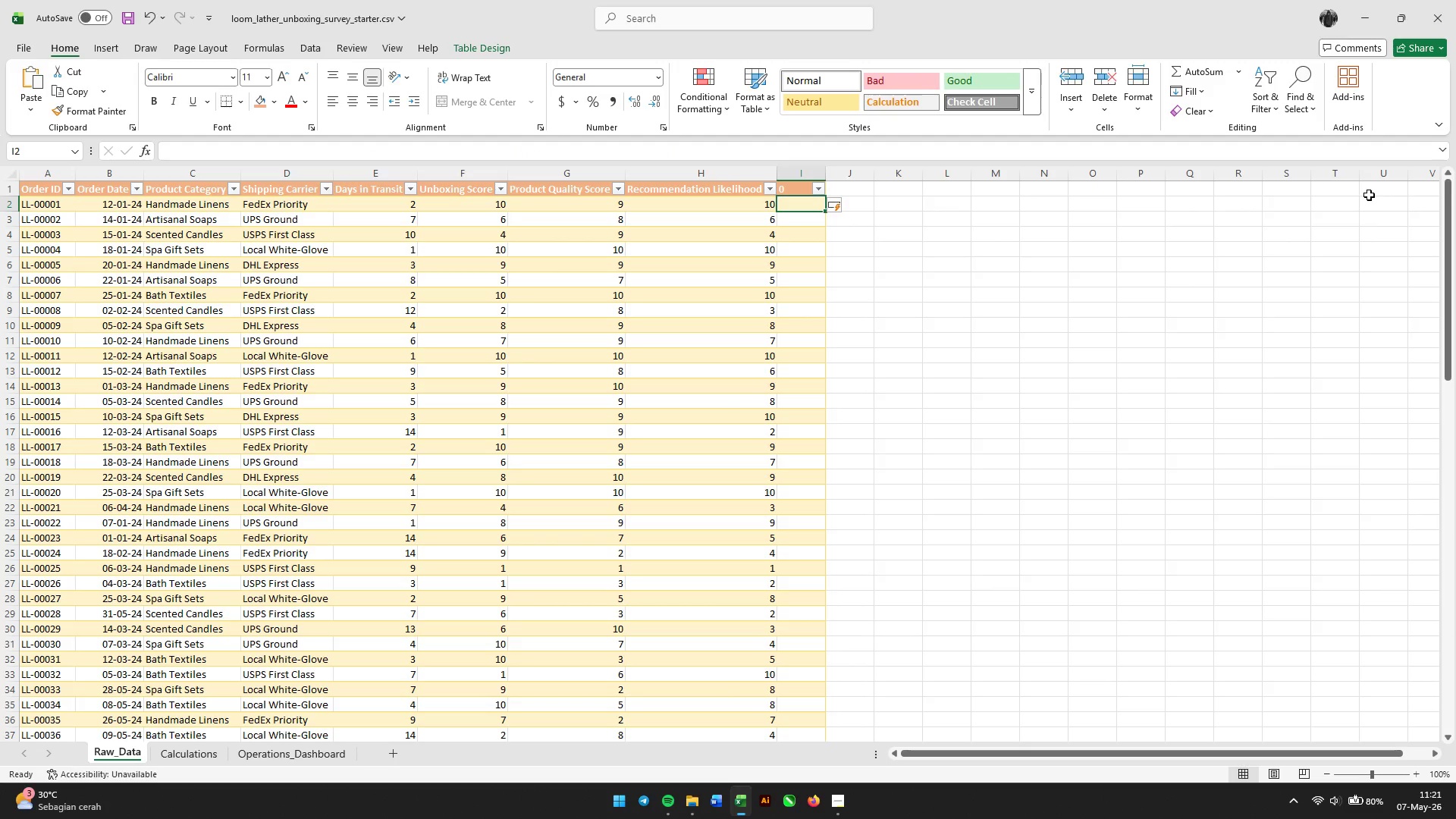 
wait(8.5)
 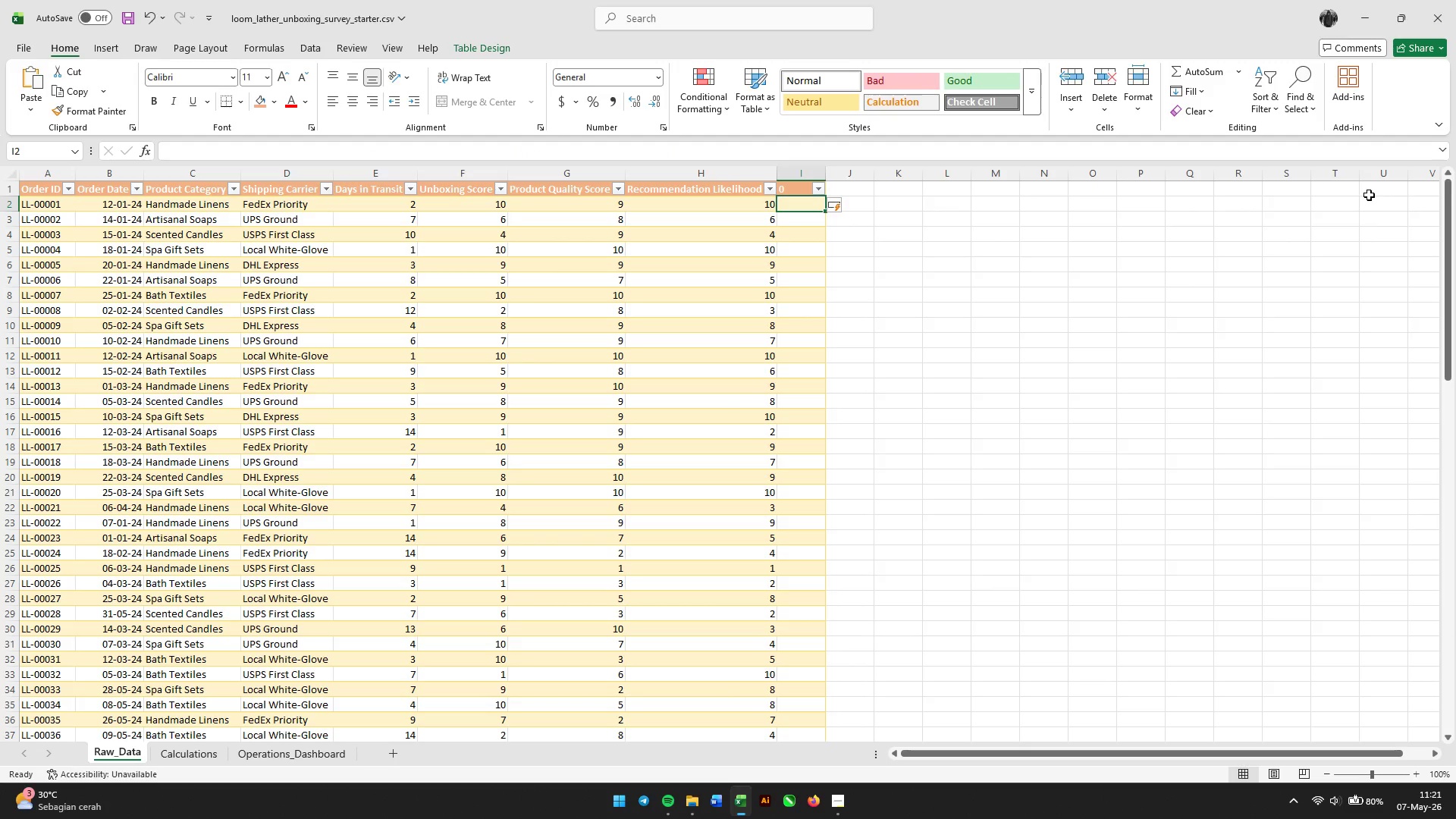 
left_click([819, 187])
 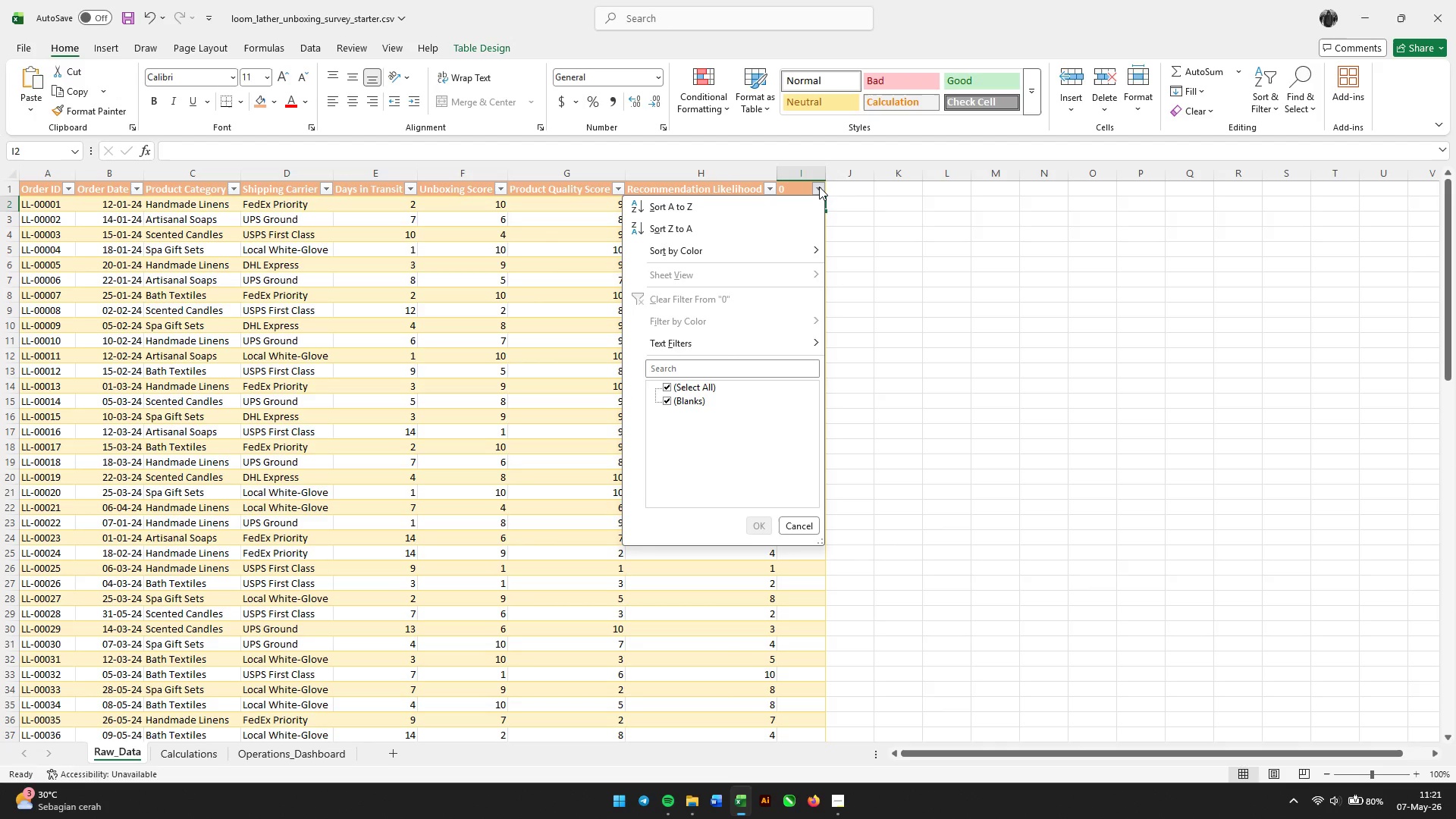 
left_click([819, 187])
 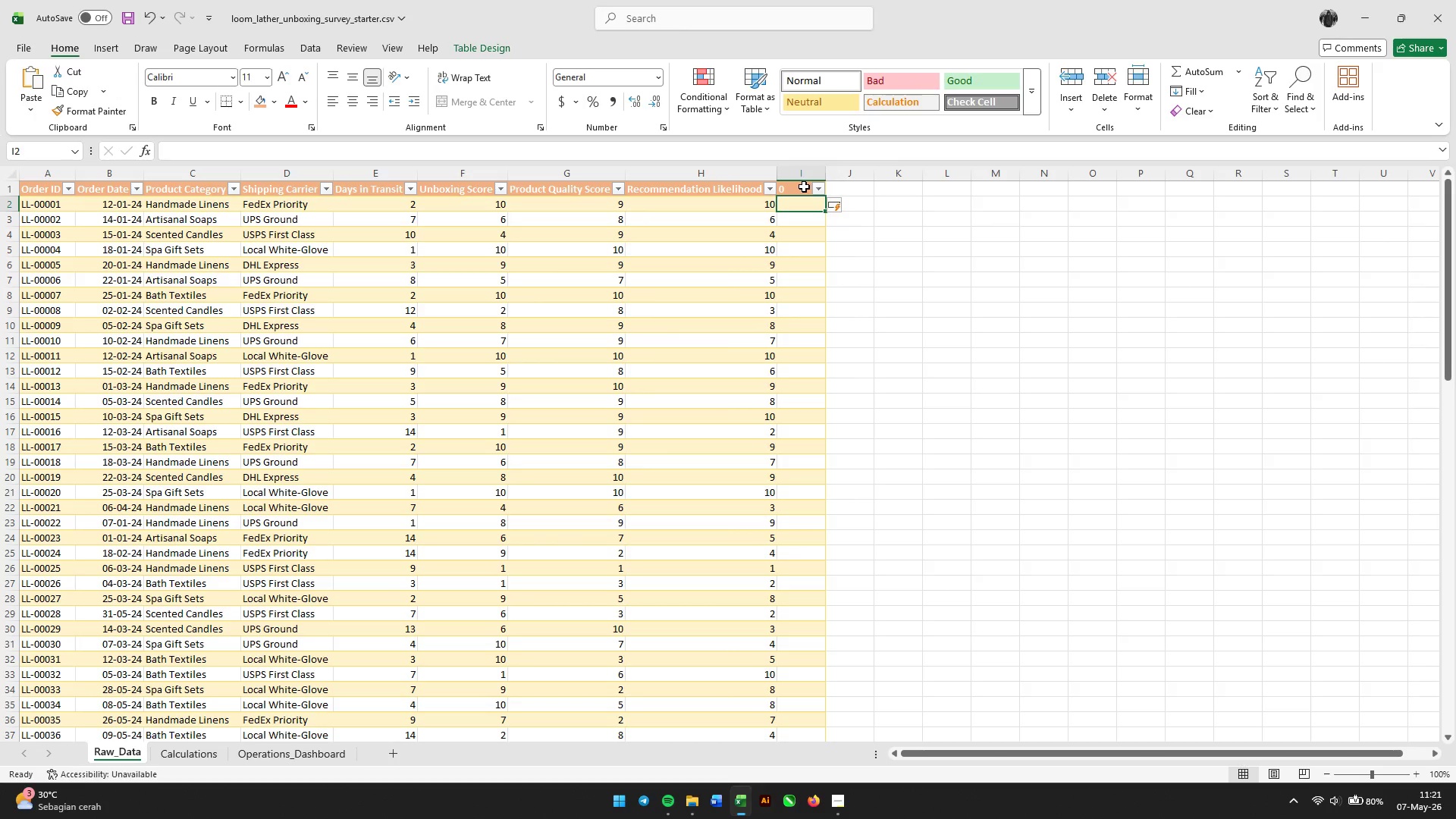 
left_click([801, 187])
 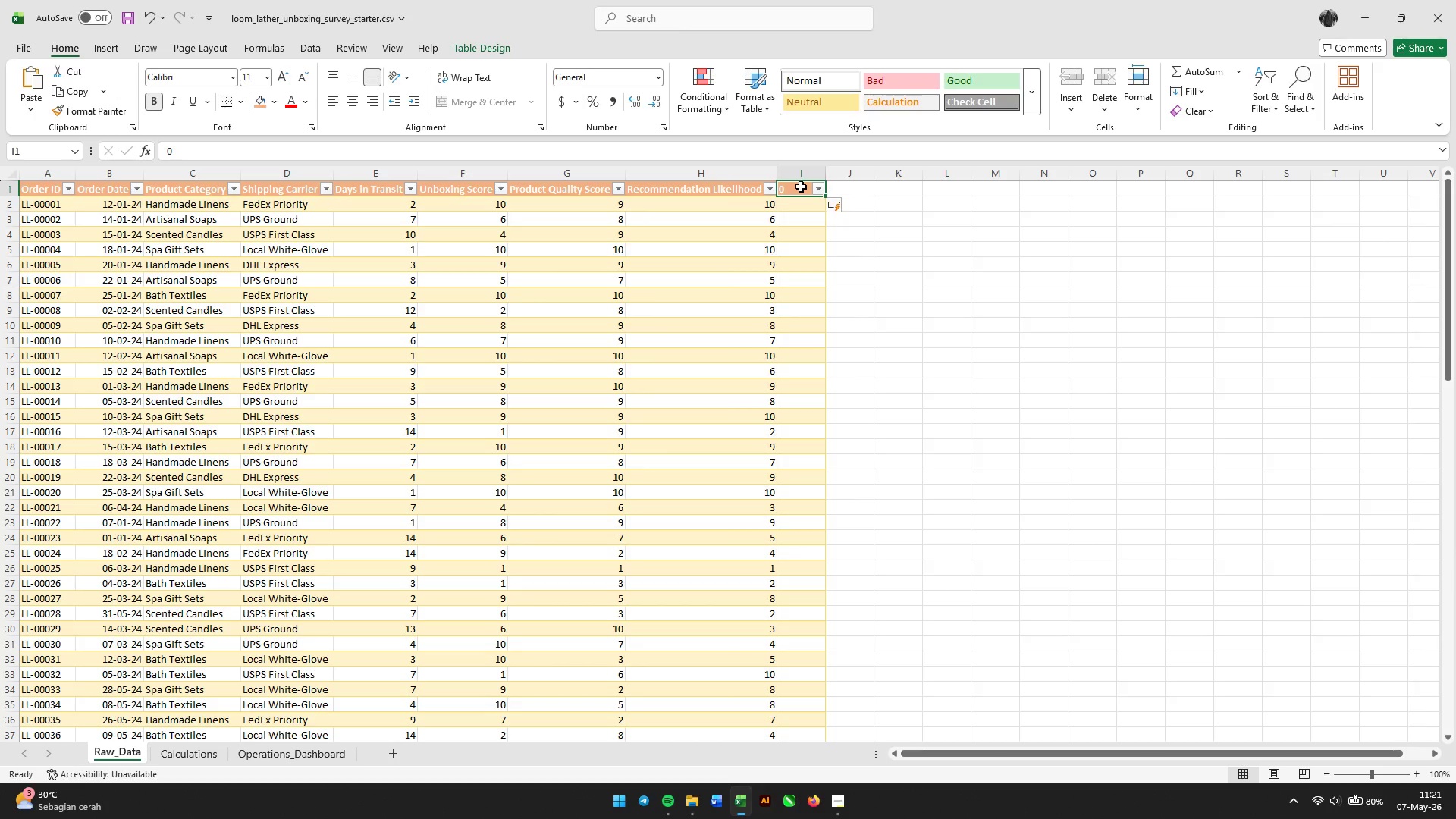 
double_click([801, 187])
 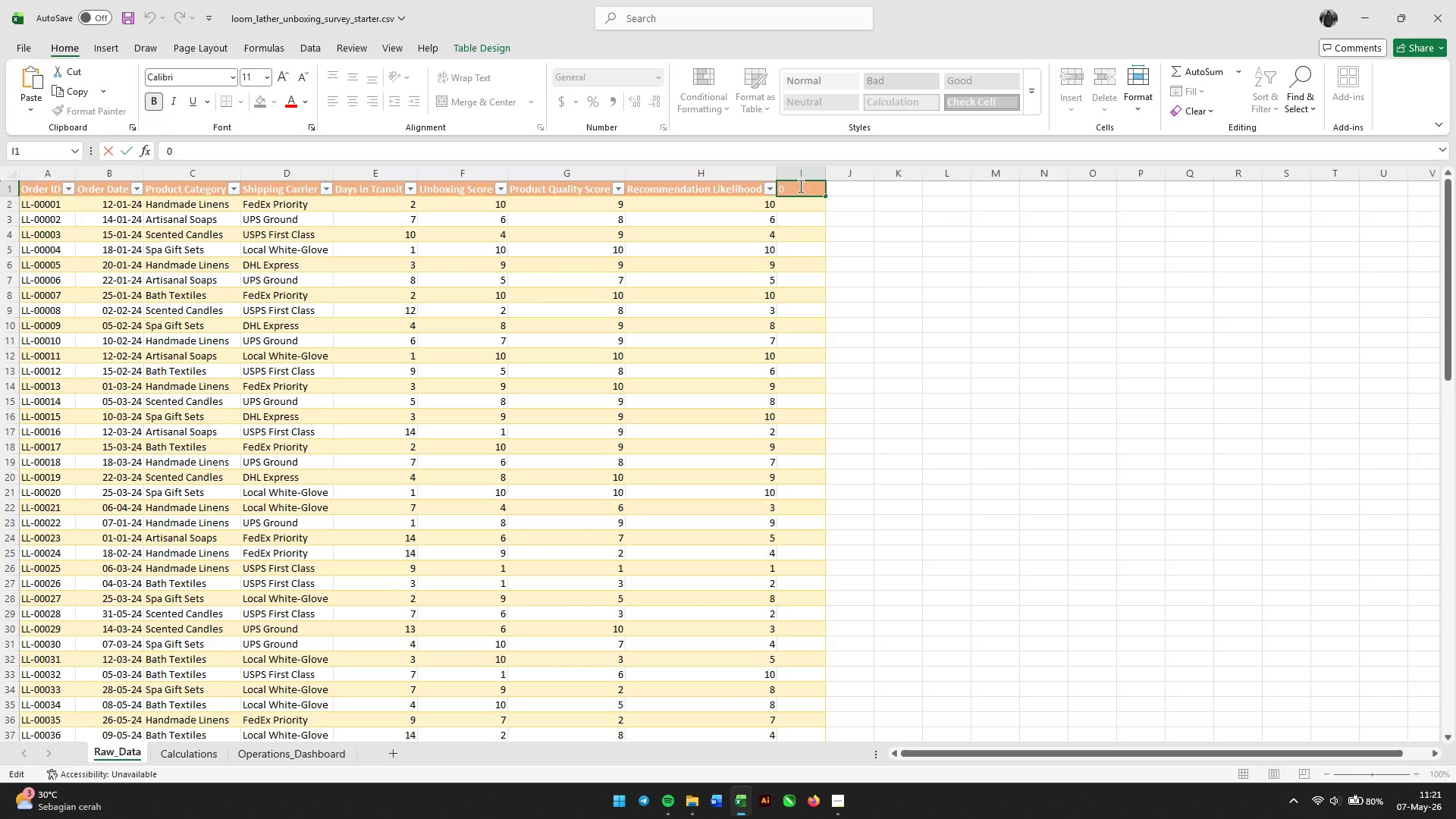 
key(Control+Z)
 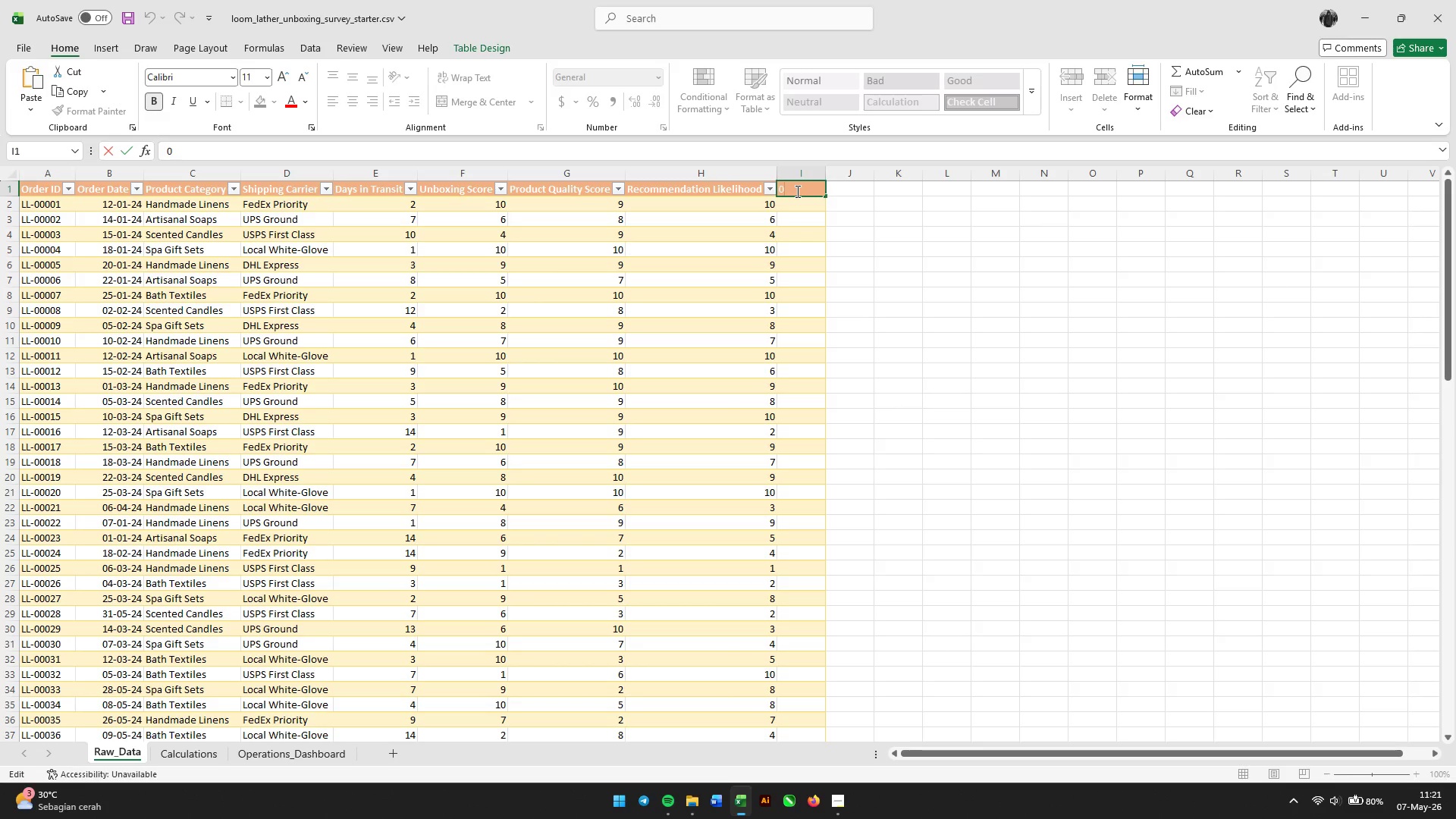 
key(Escape)
 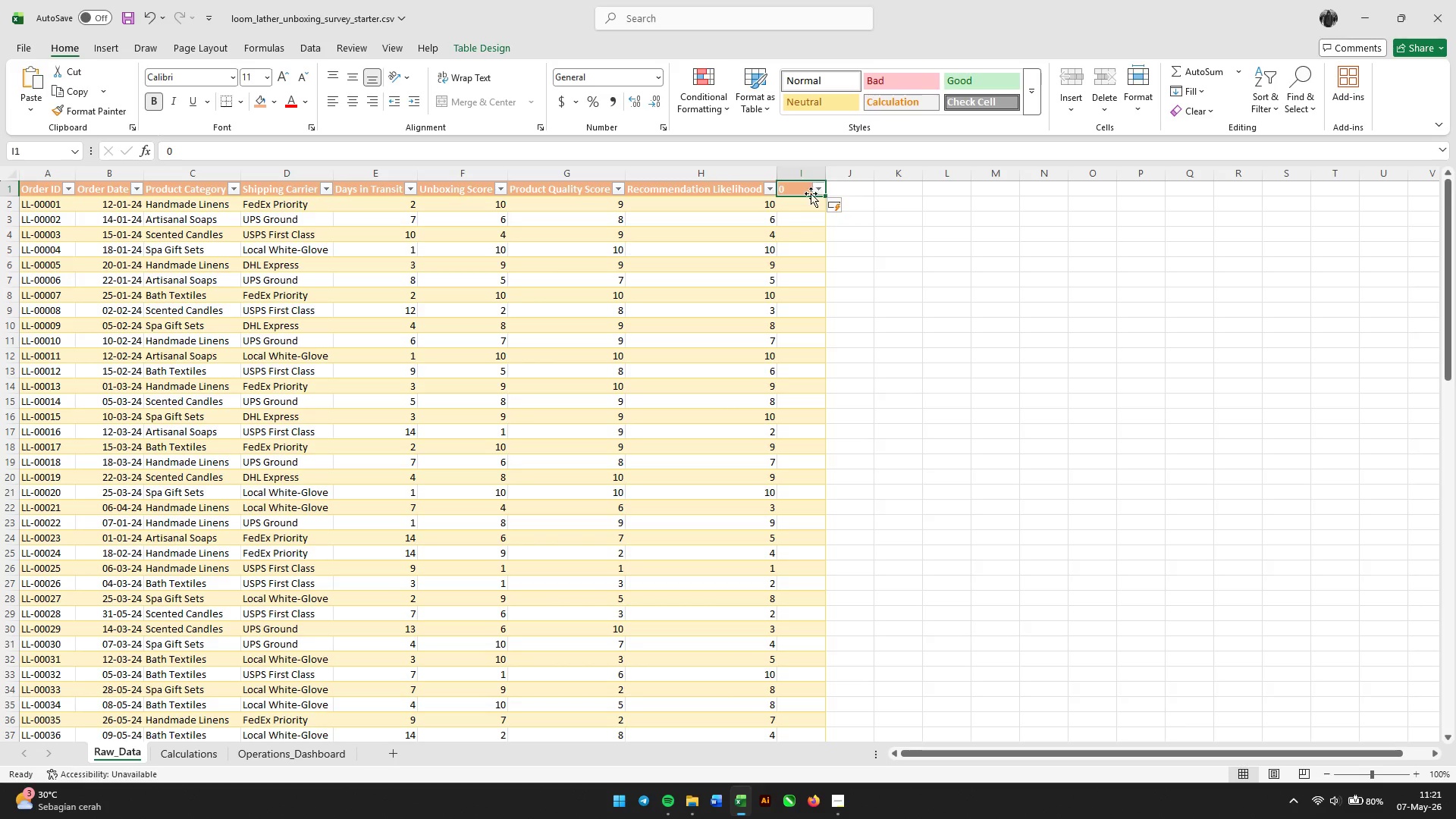 
key(Control+Z)
 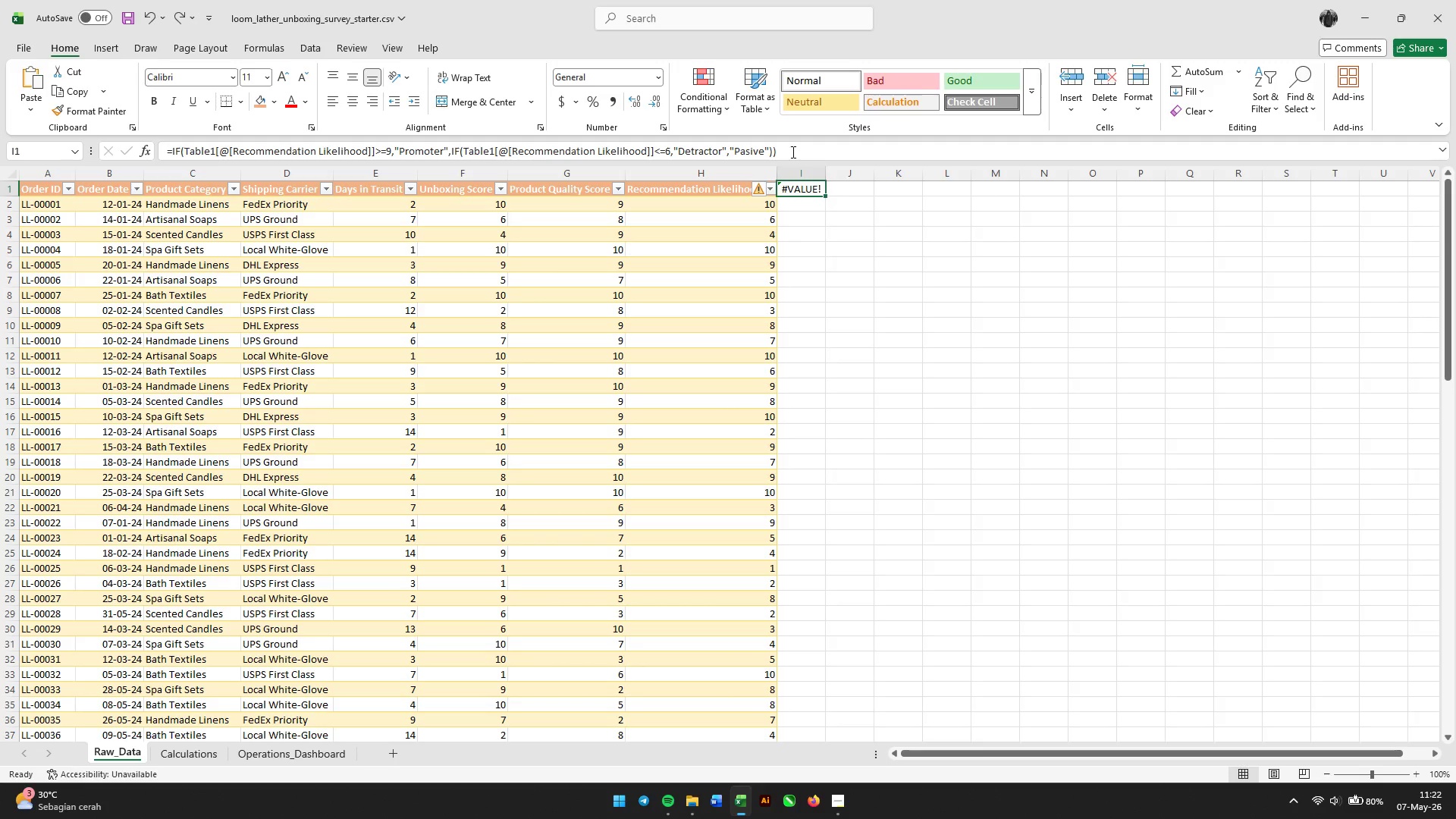 
left_click_drag(start_coordinate=[793, 152], to_coordinate=[110, 170])
 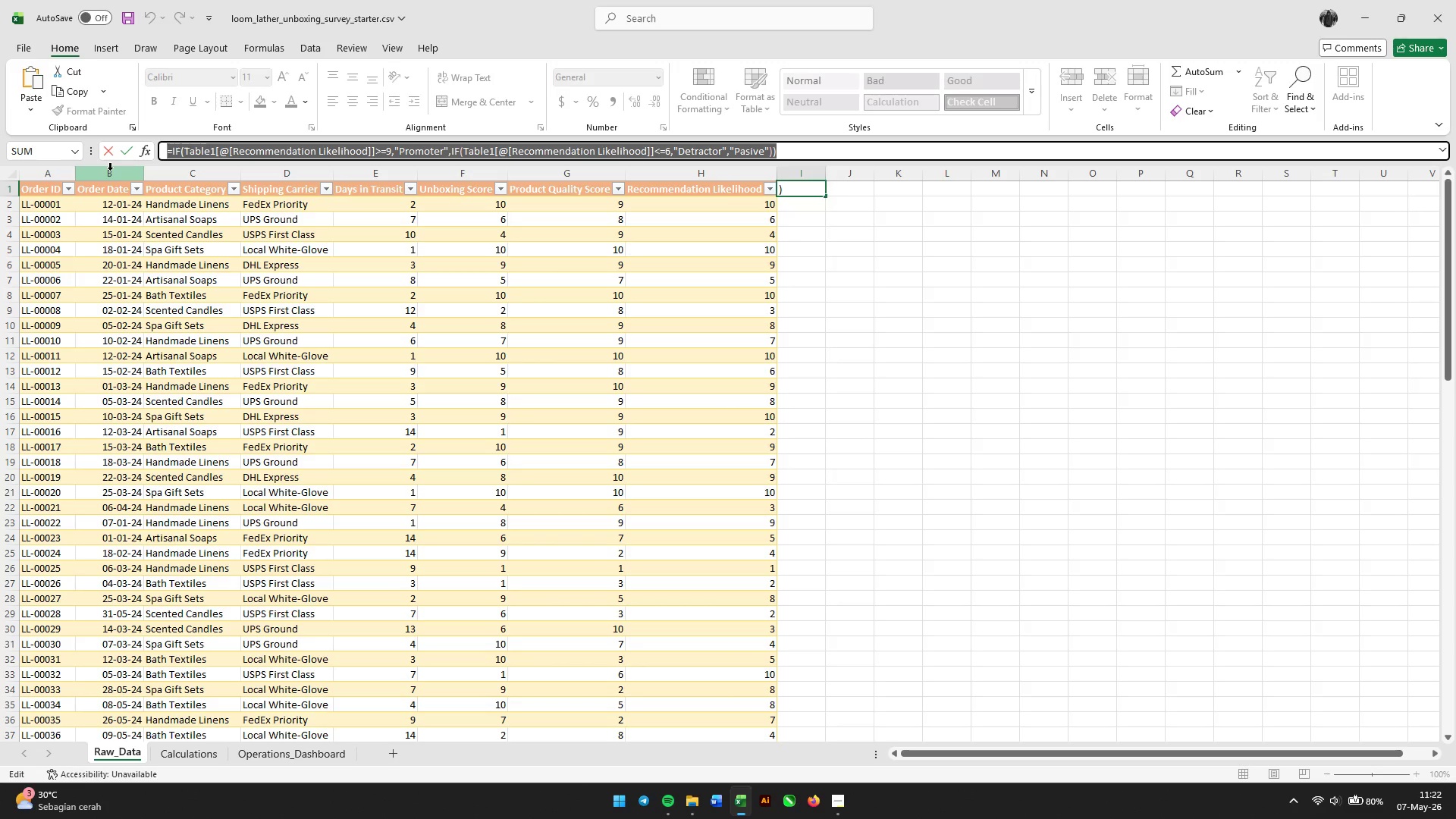 
key(Control+X)
 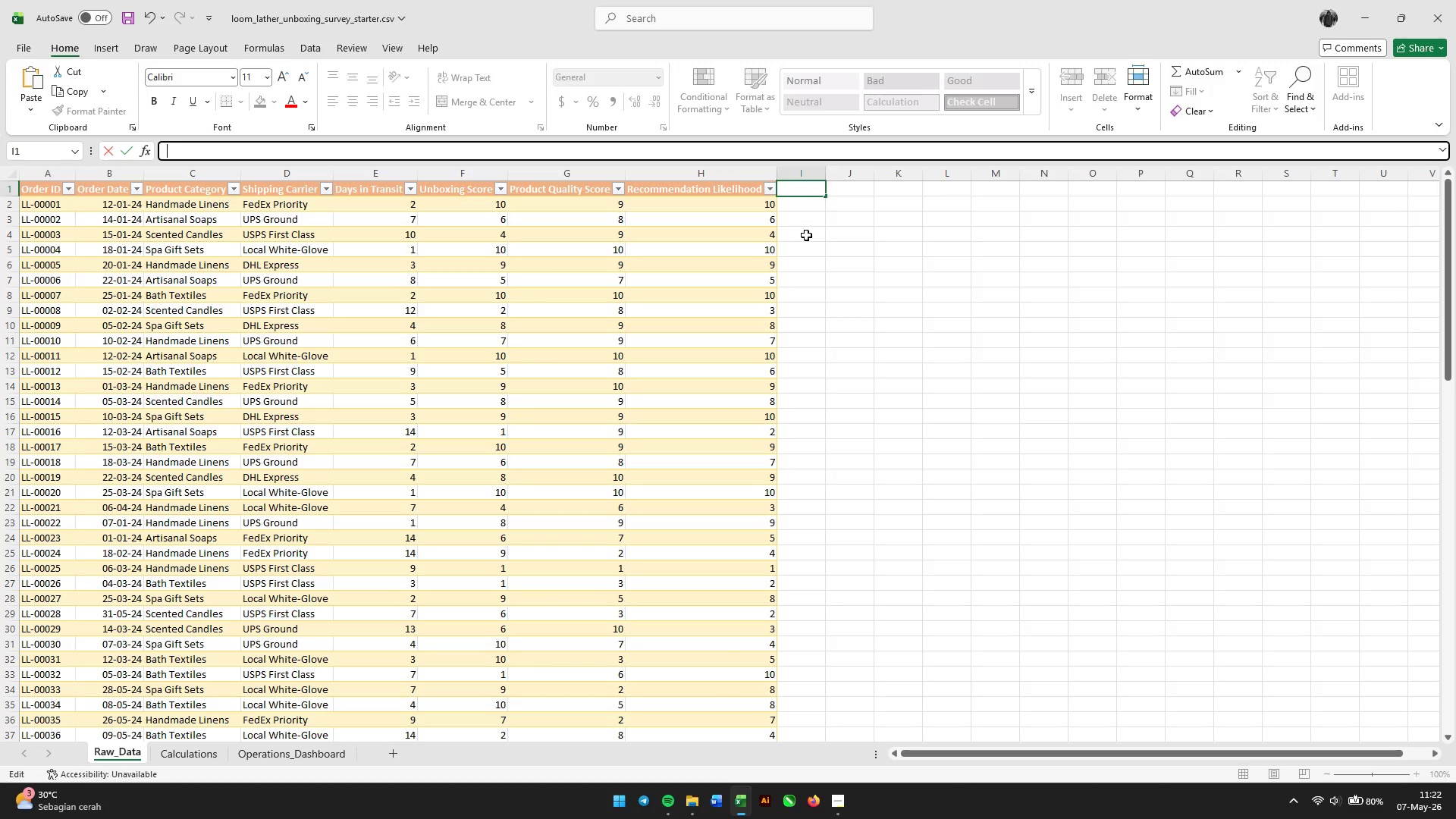 
key(Enter)
 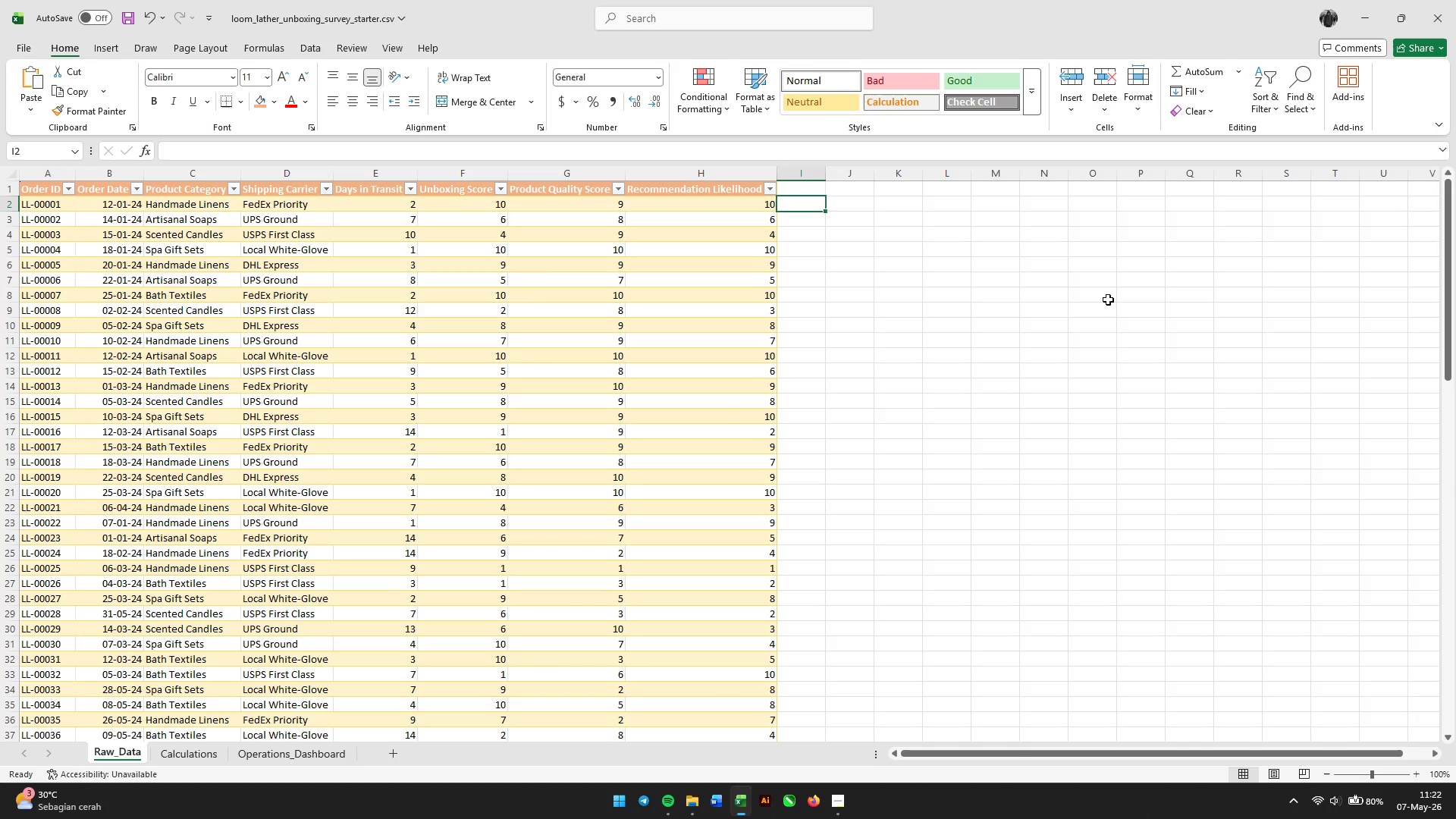 
wait(43.94)
 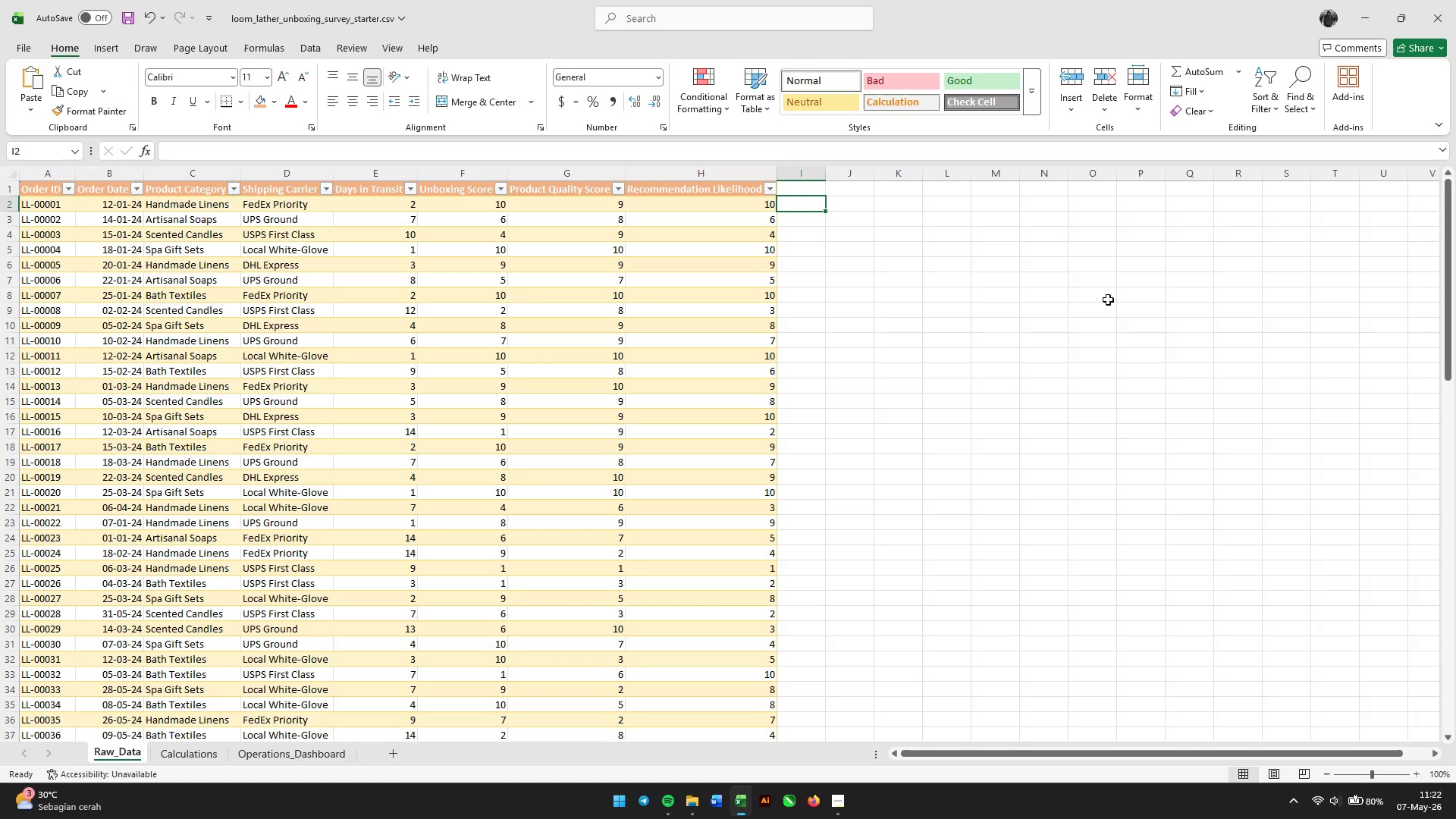 
left_click([287, 145])
 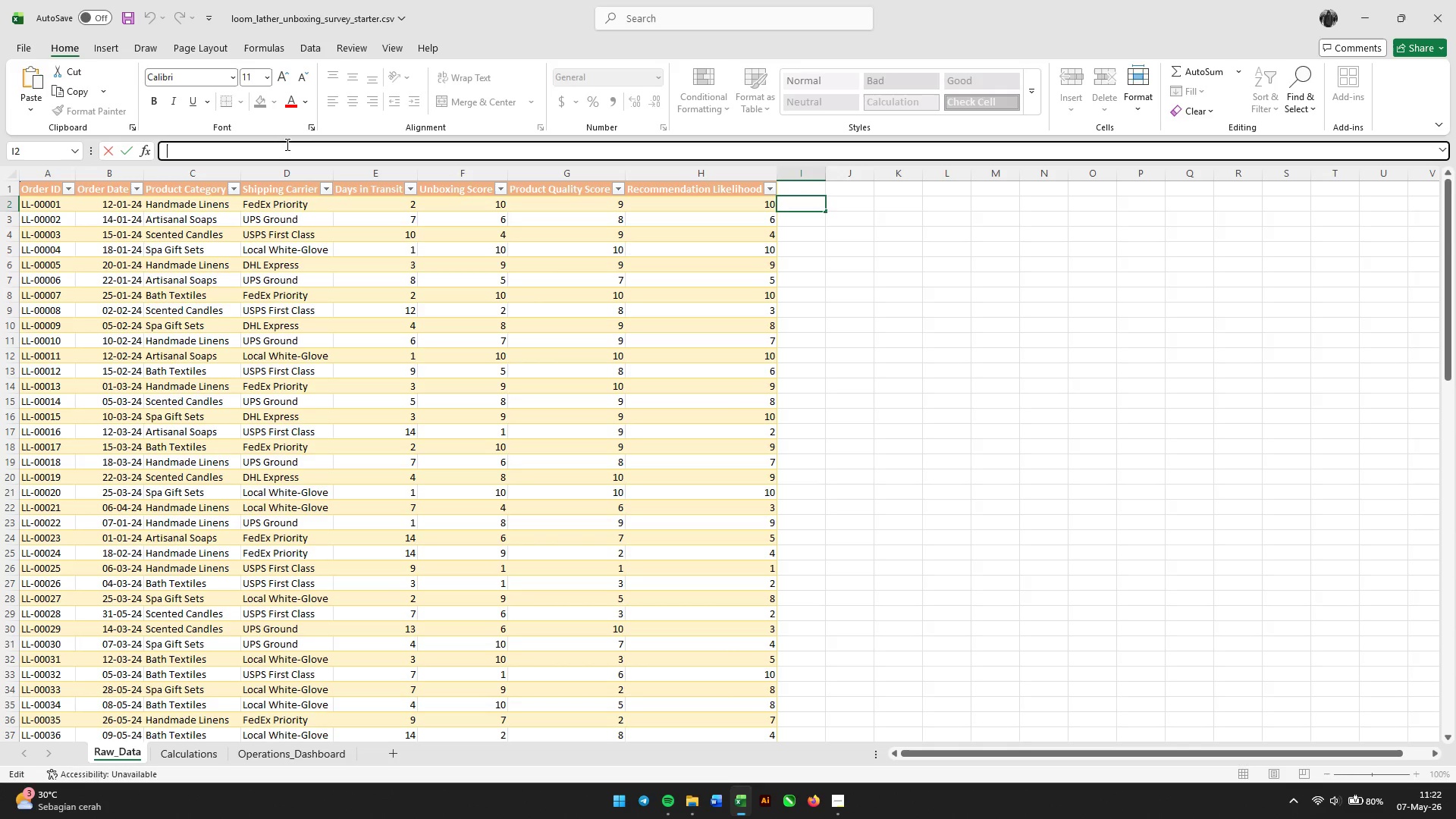 
key(Control+V)
 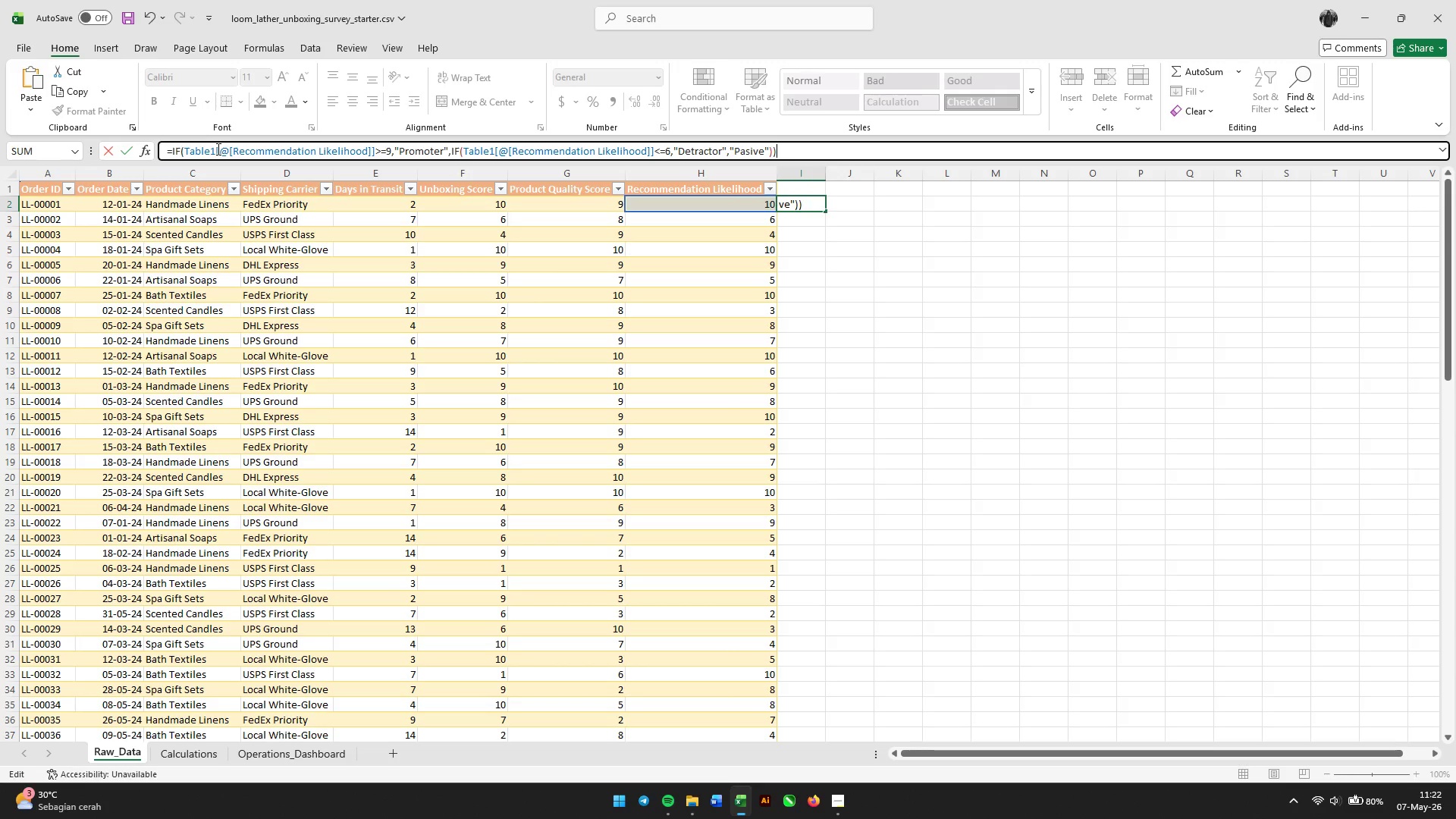 
left_click_drag(start_coordinate=[218, 149], to_coordinate=[187, 152])
 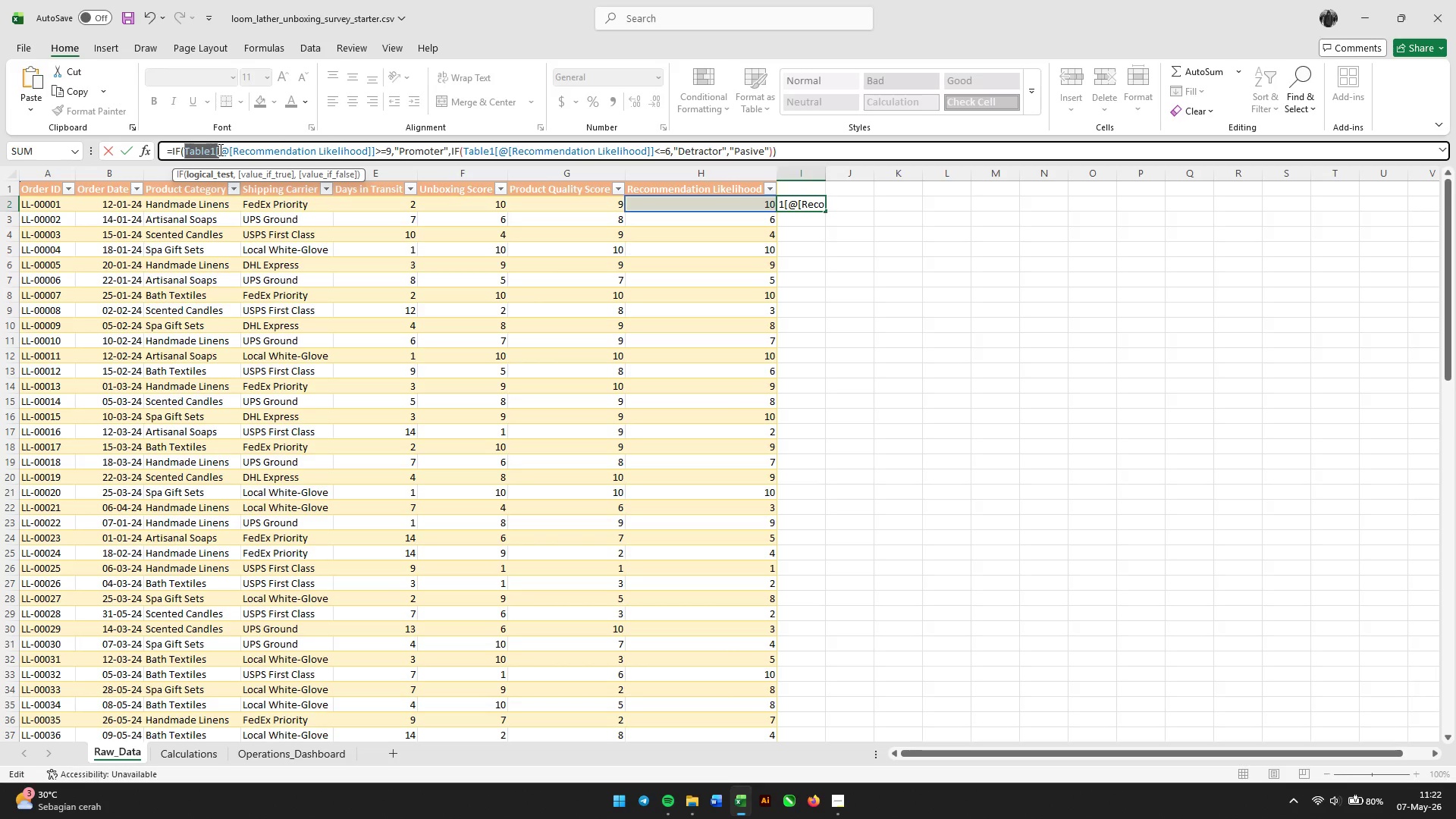 
left_click([218, 150])
 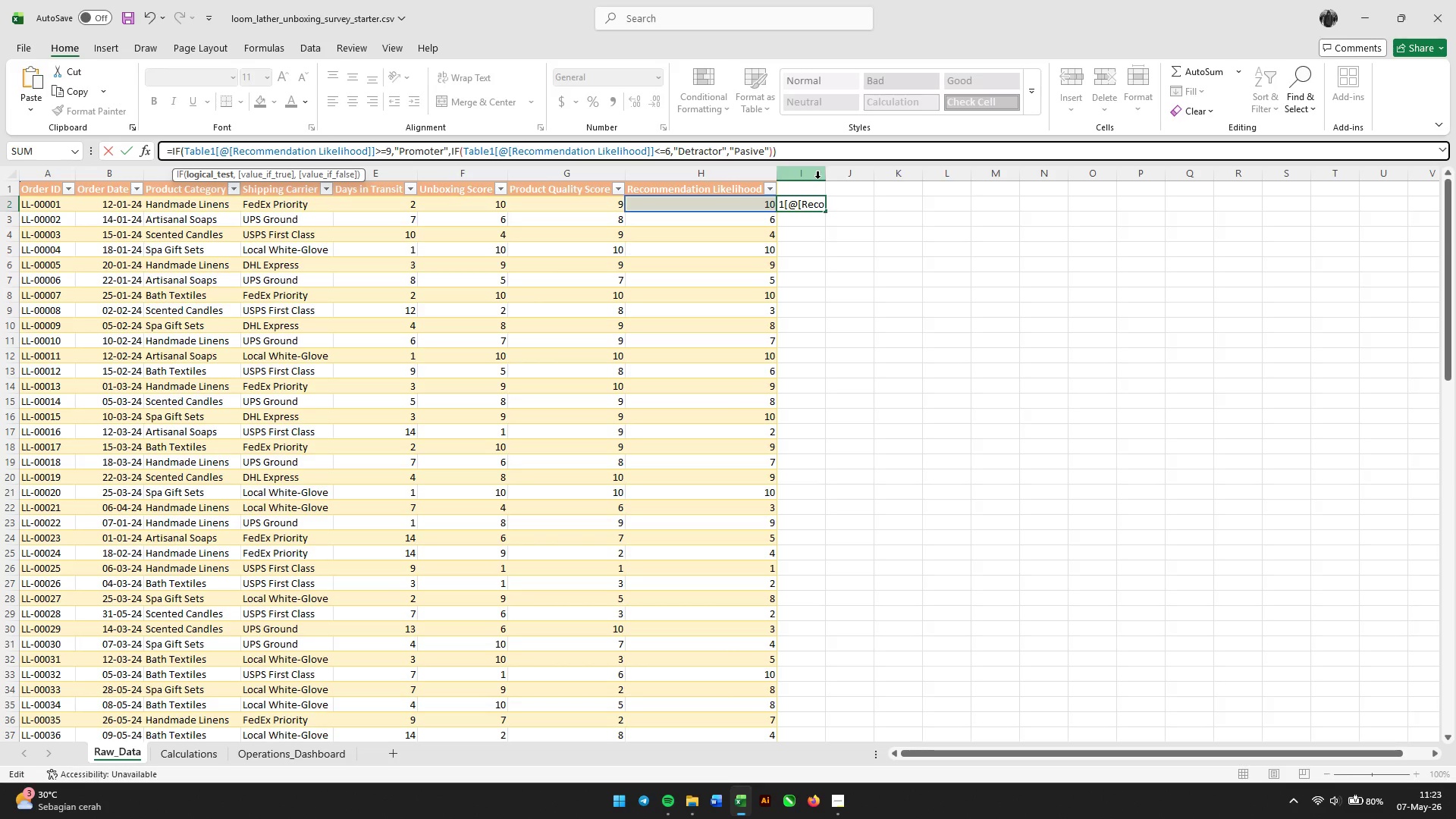 
key(ArrowLeft)
 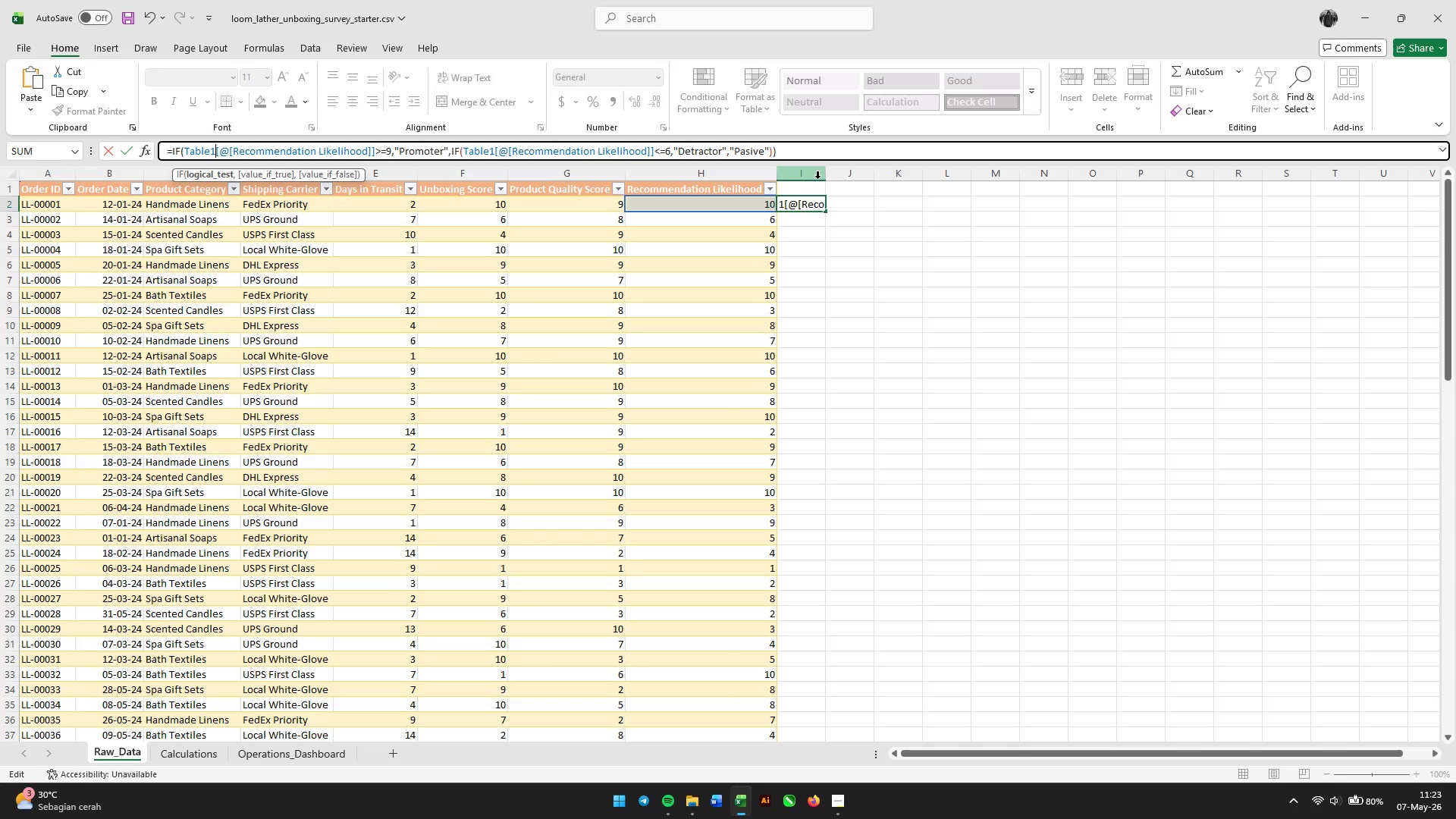 
key(Backspace)
 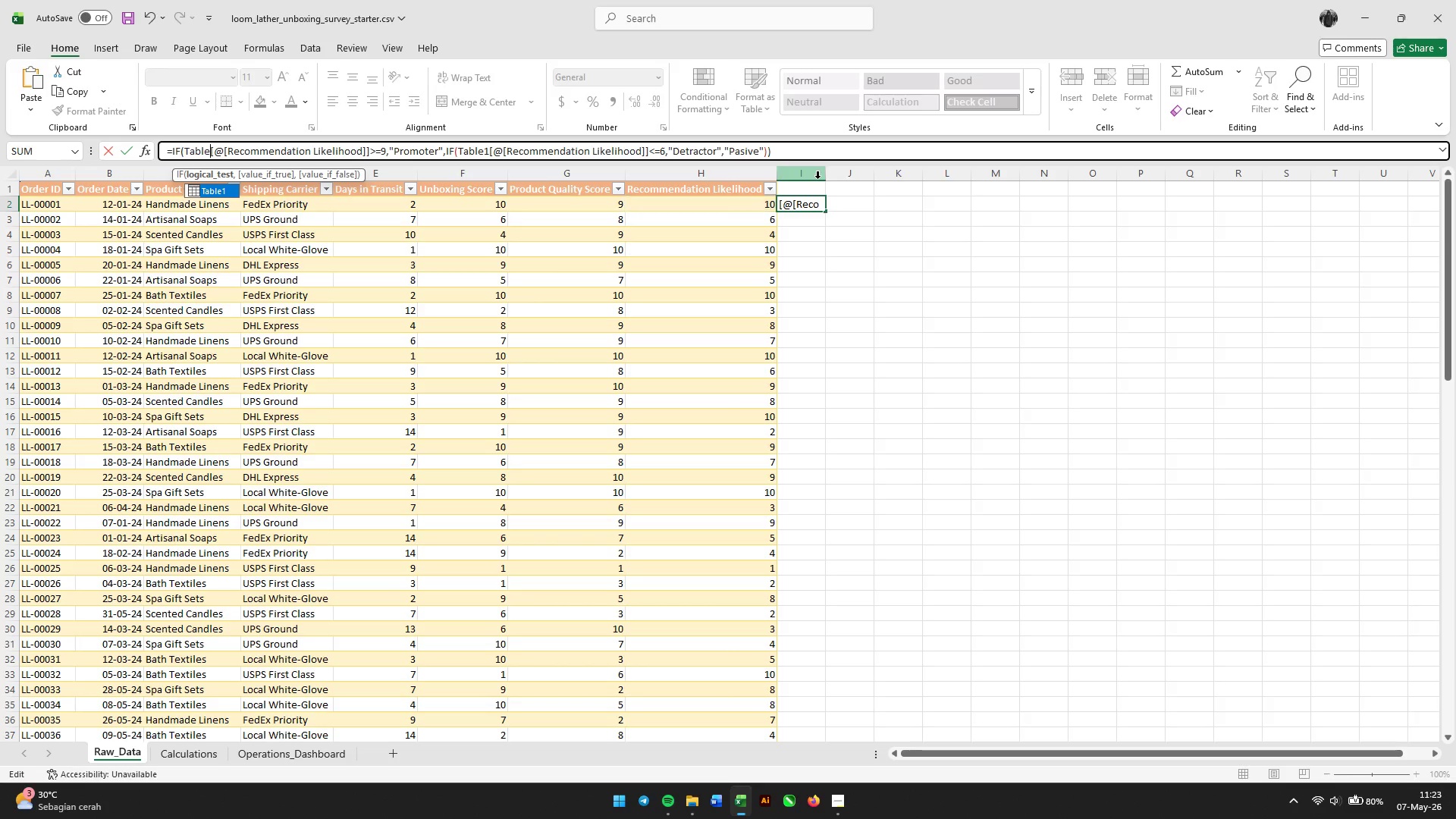 
key(Backspace)
 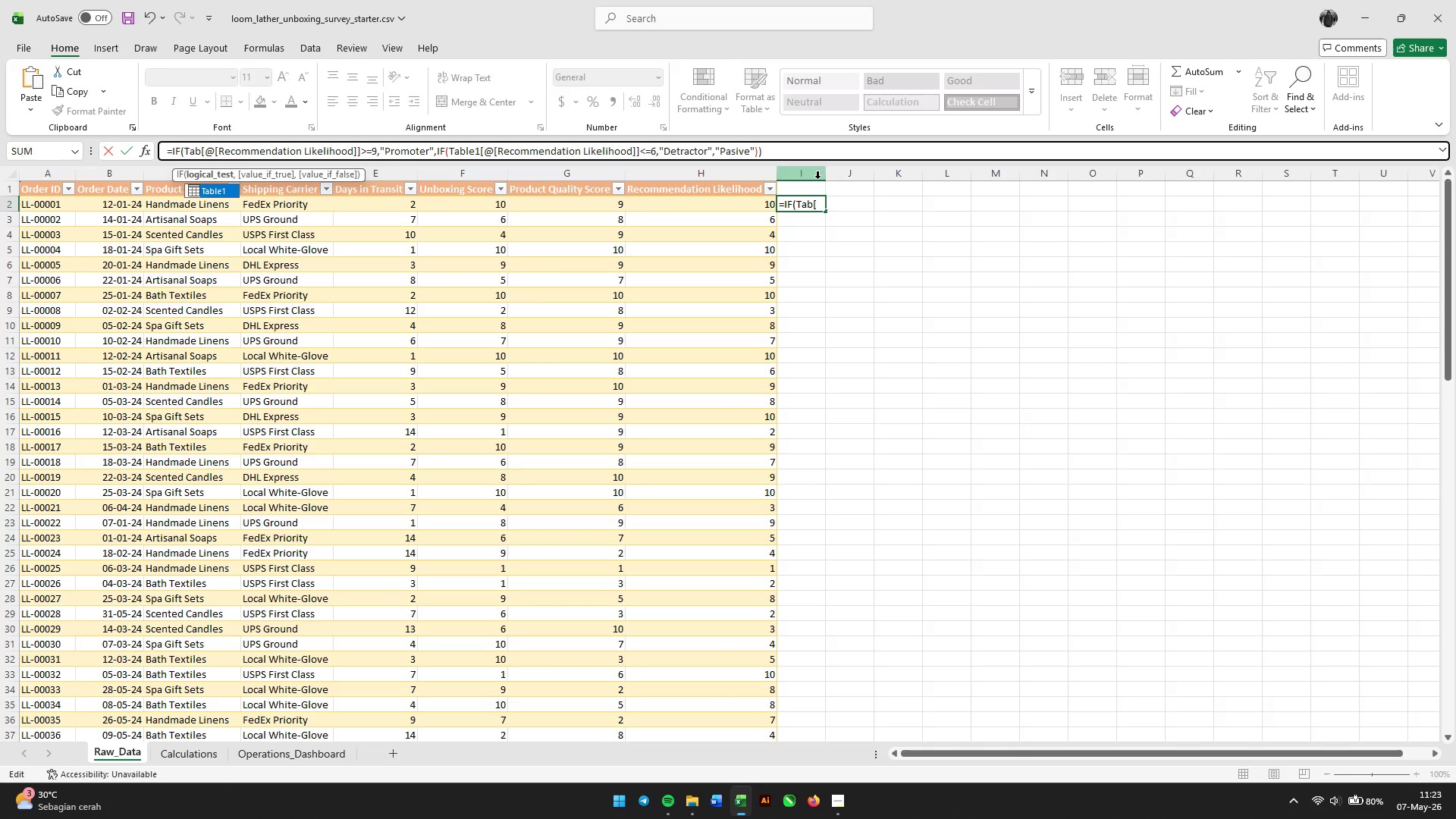 
key(Backspace)
 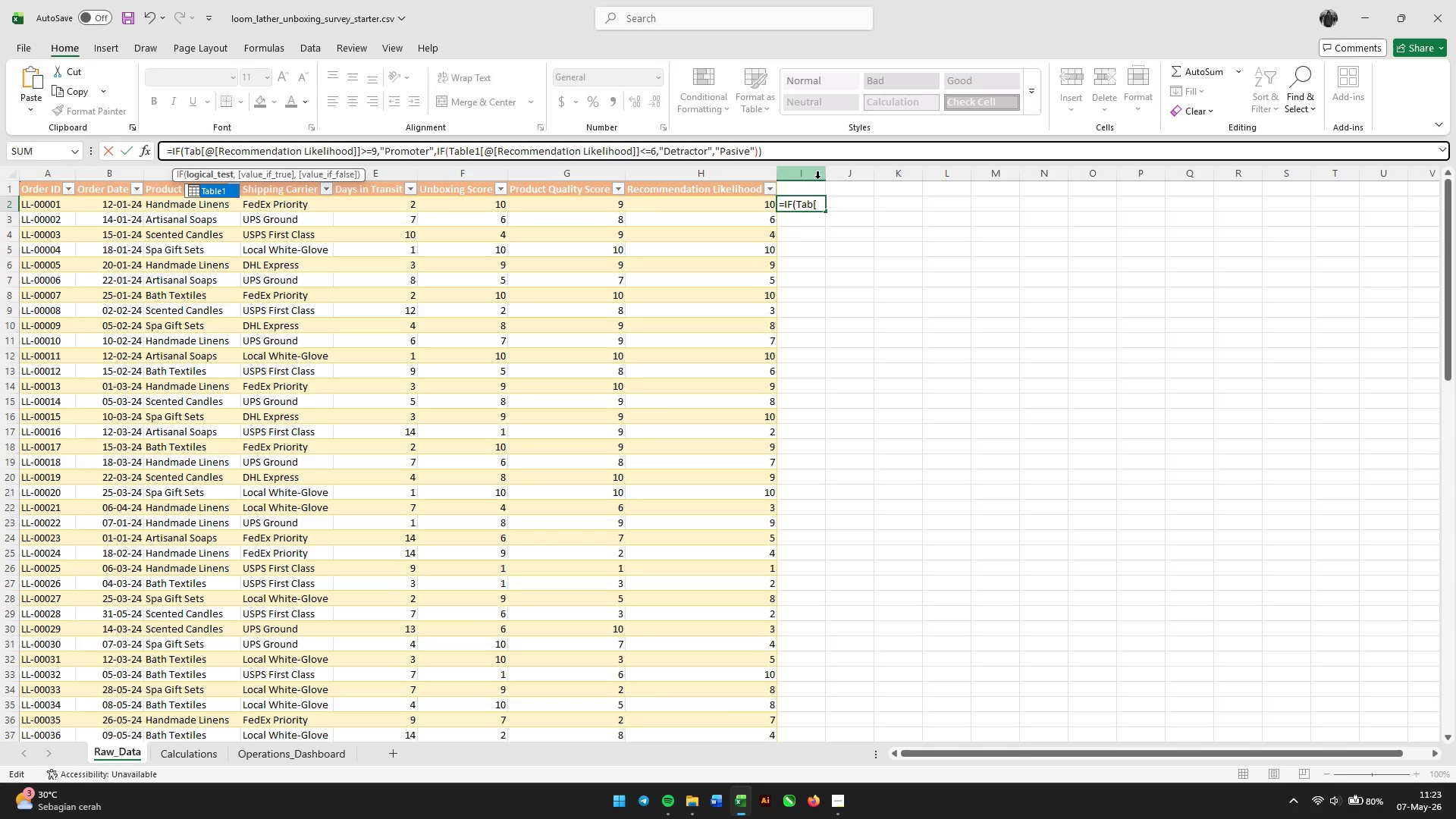 
key(Backspace)
 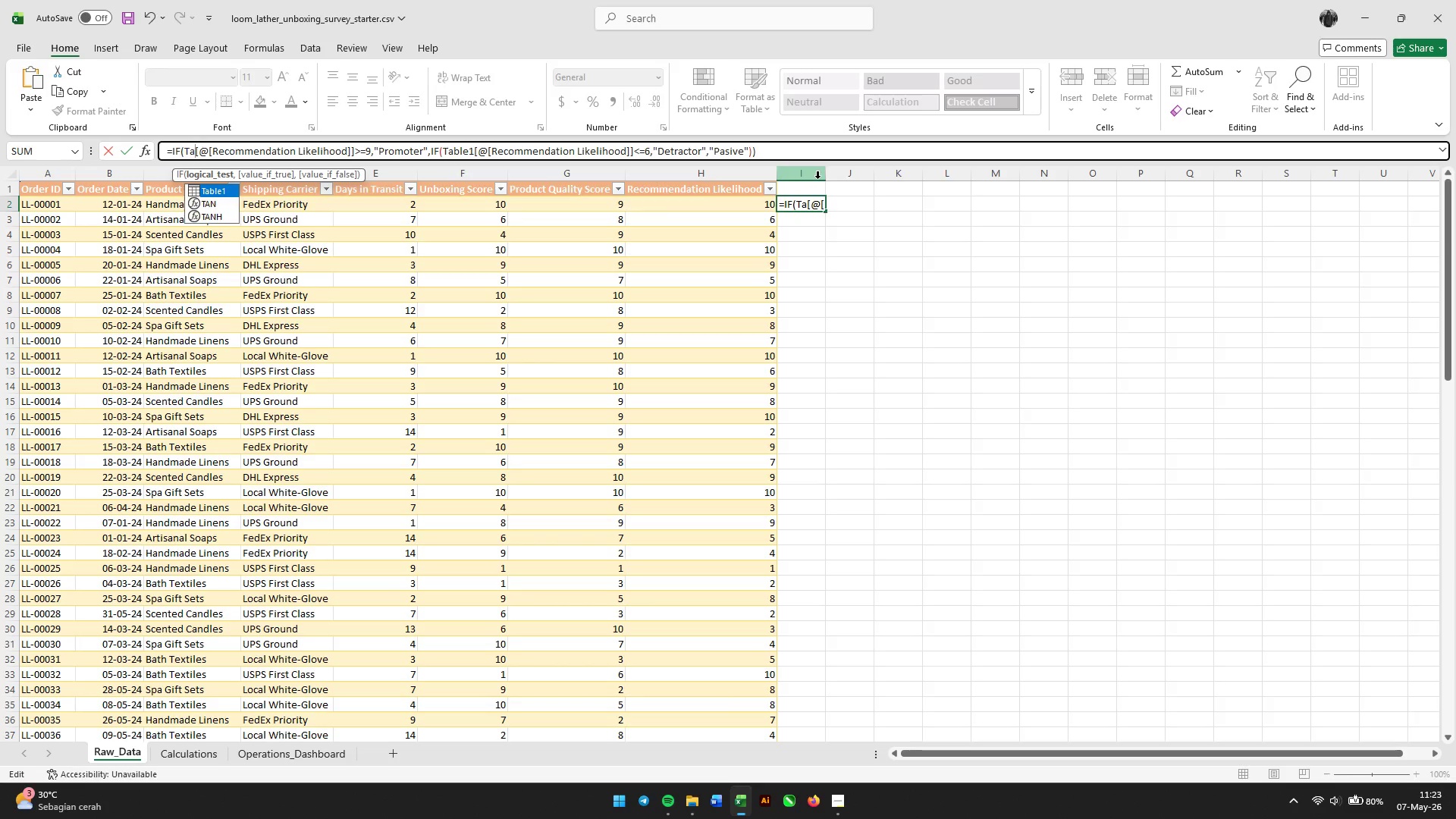 
key(Backspace)
 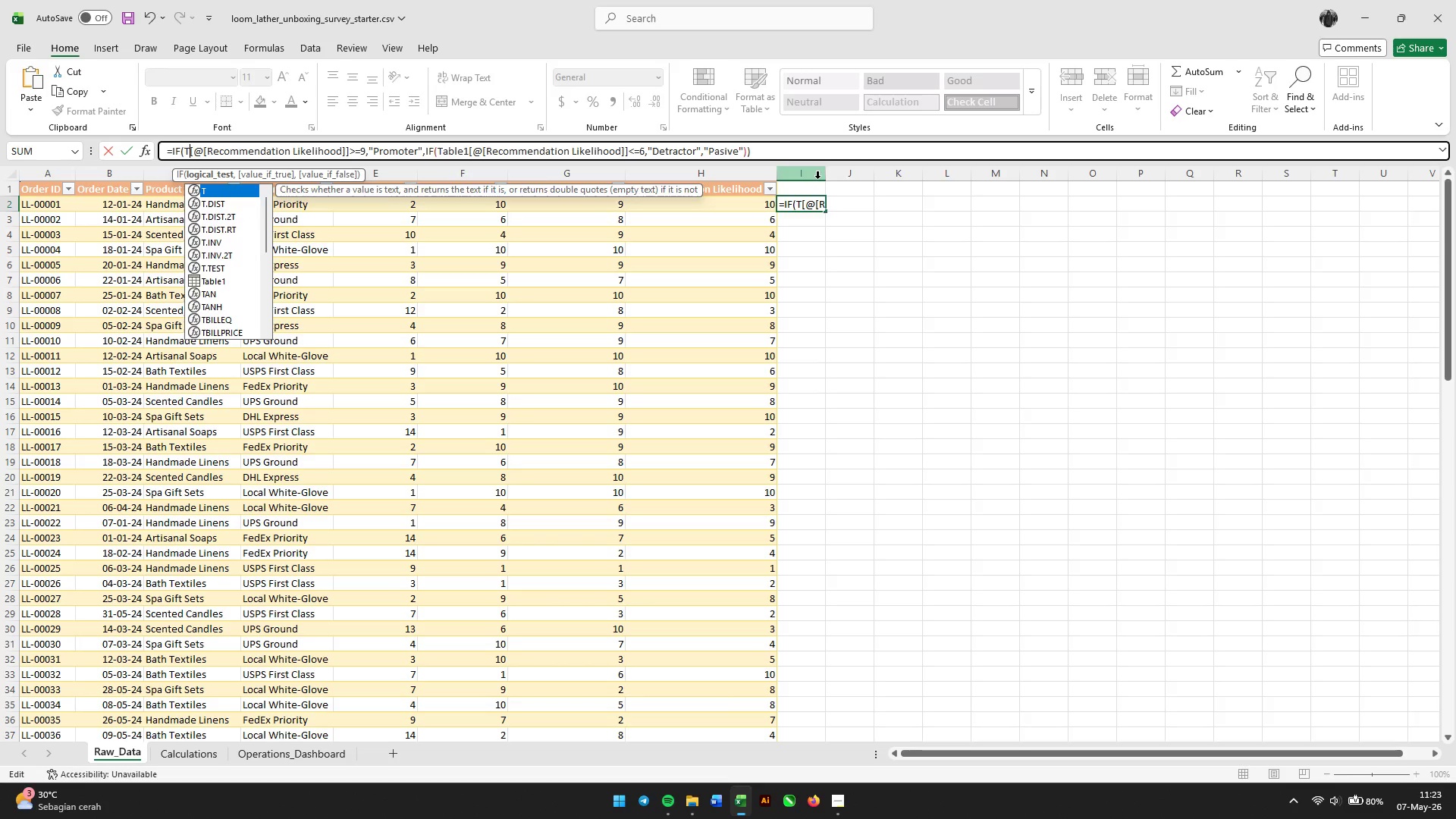 
key(Backspace)
 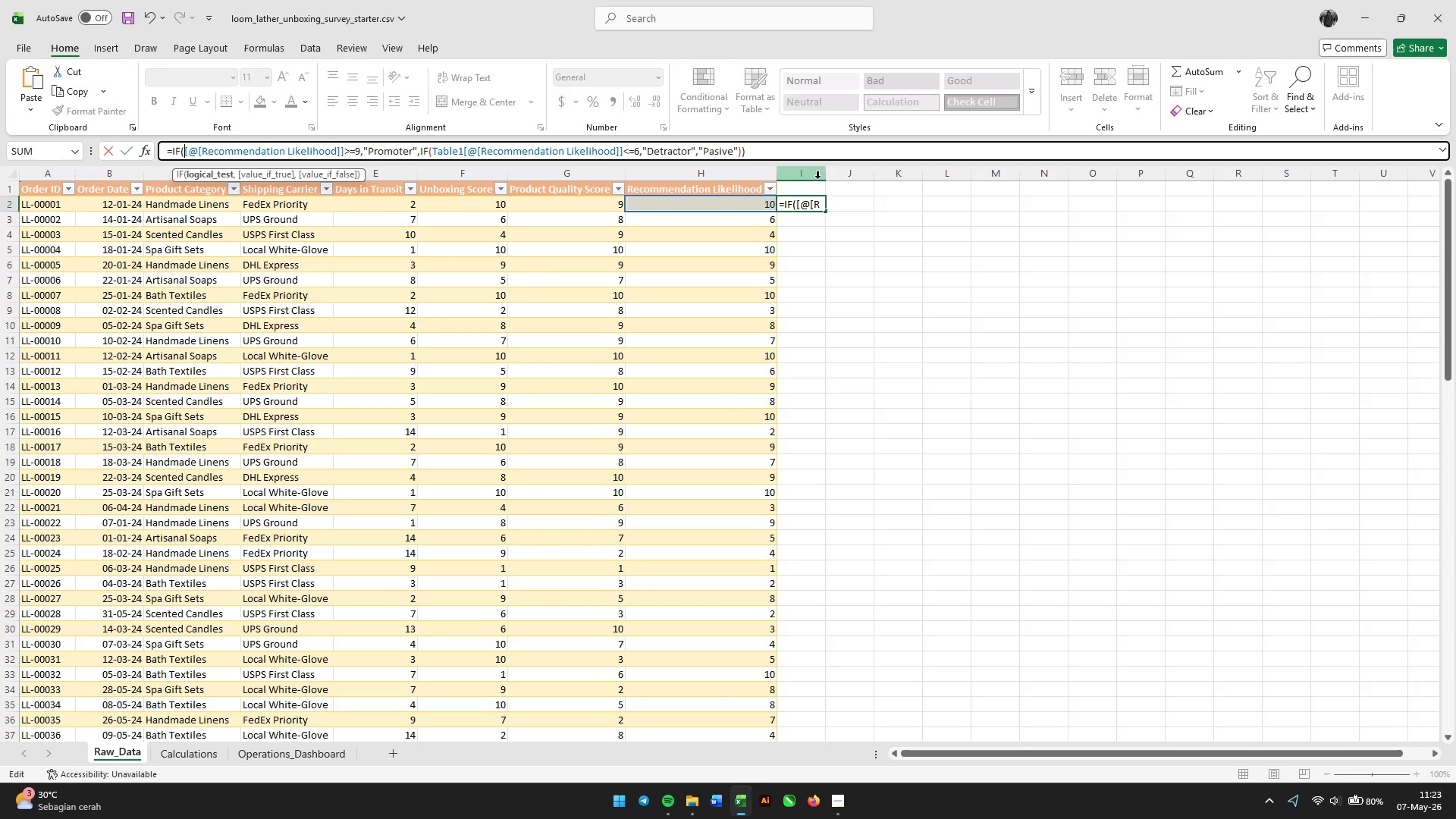 
wait(19.44)
 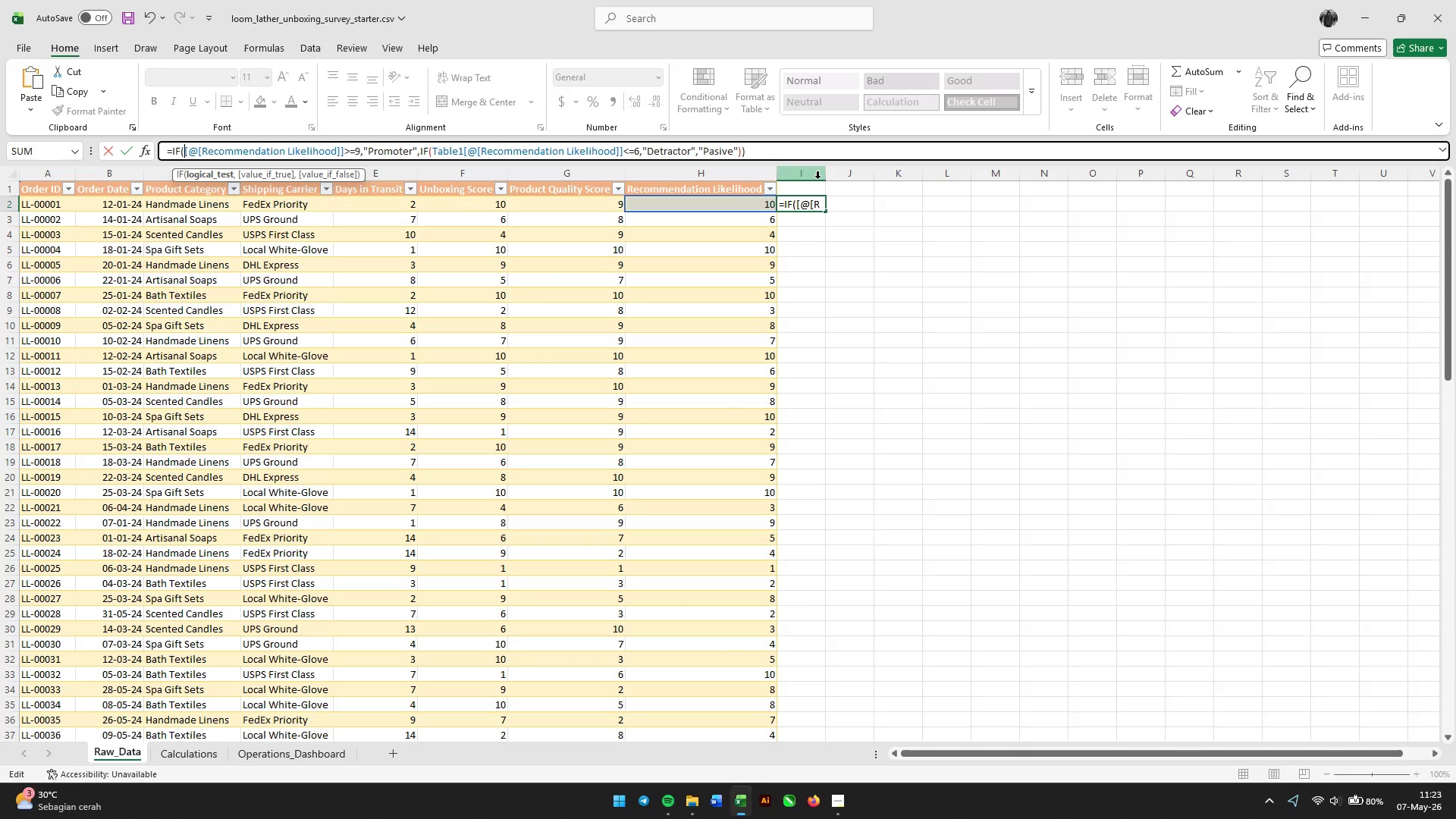 
left_click([466, 152])
 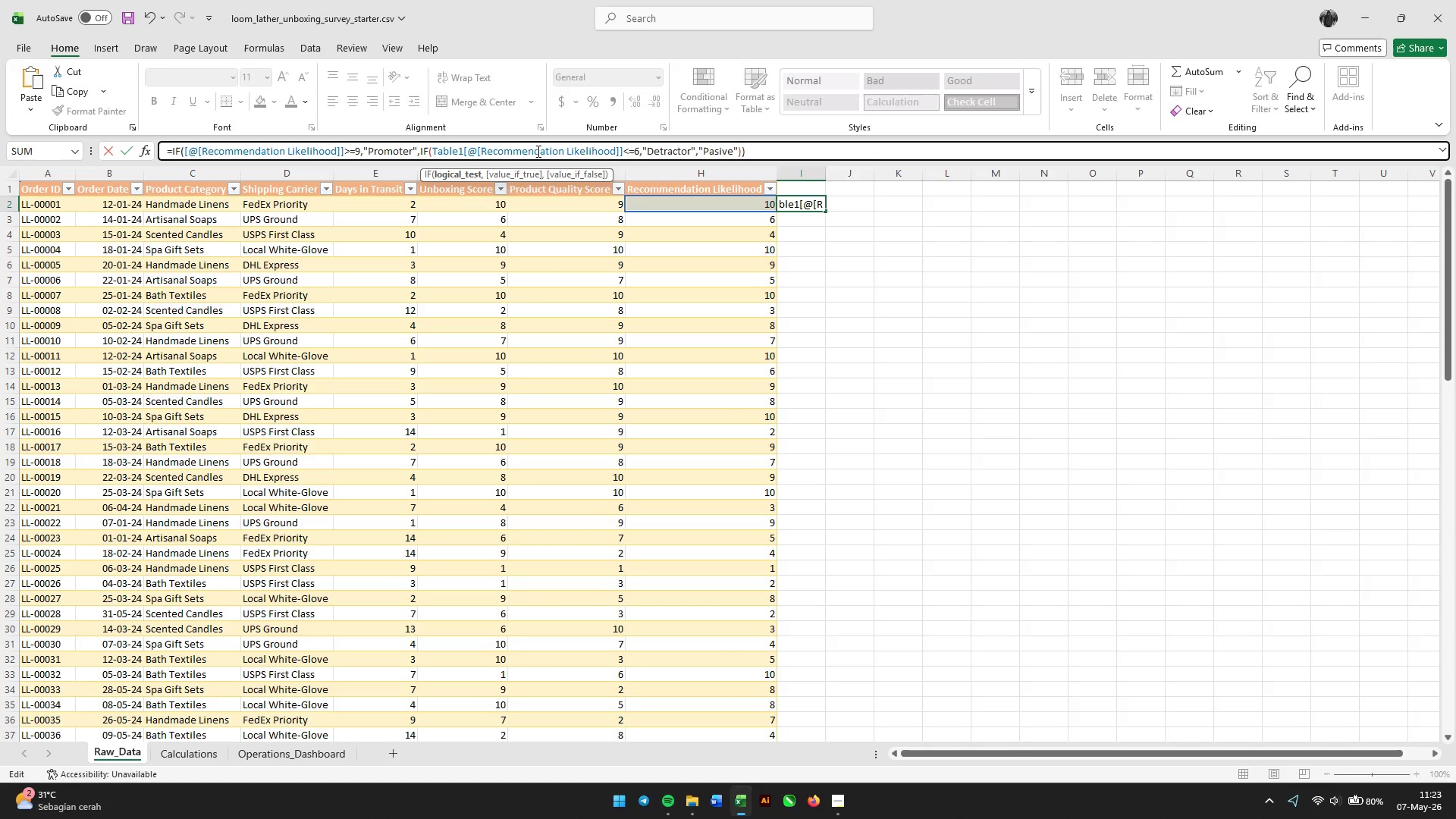 
key(ArrowLeft)
 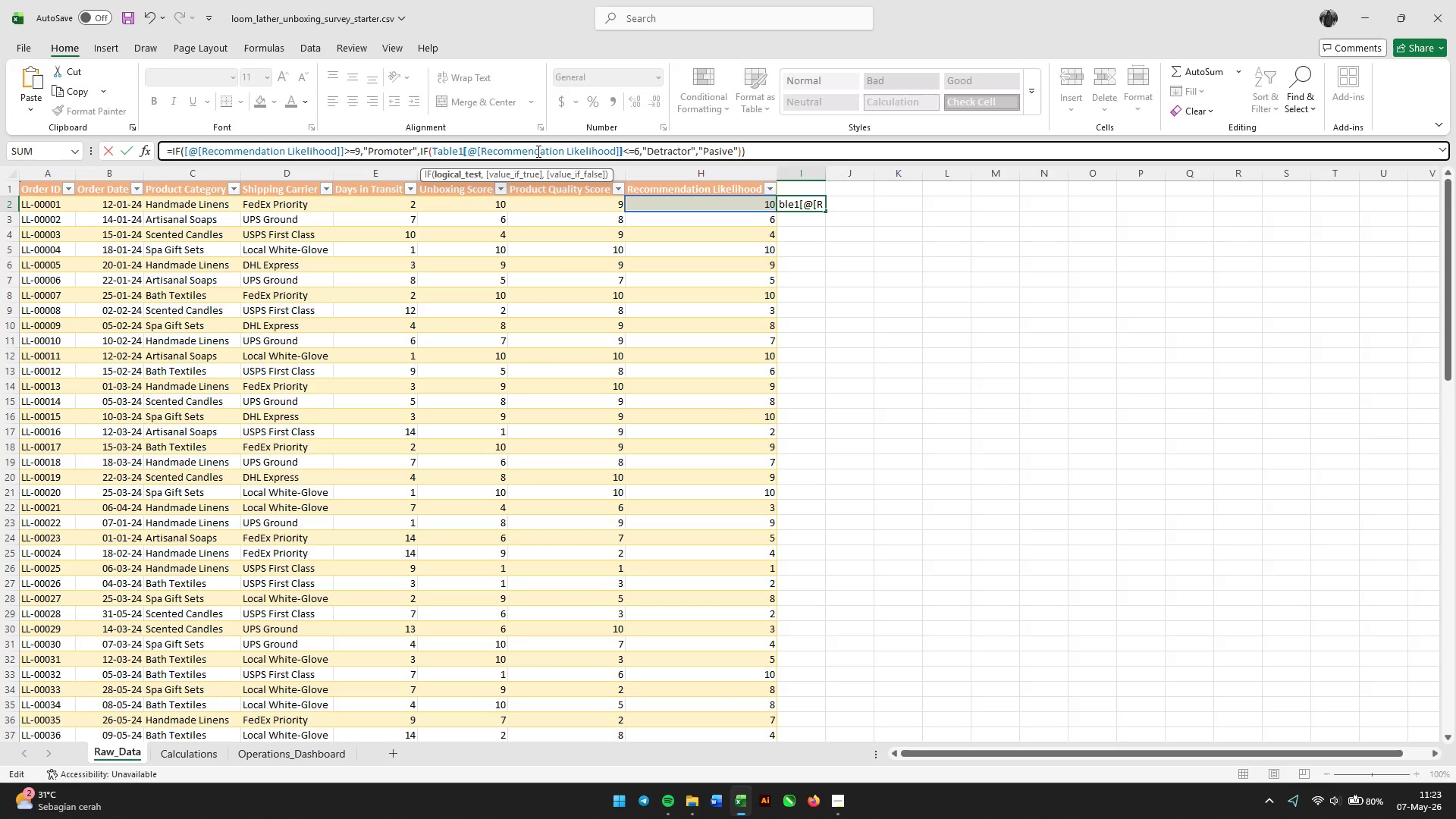 
key(Backspace)
 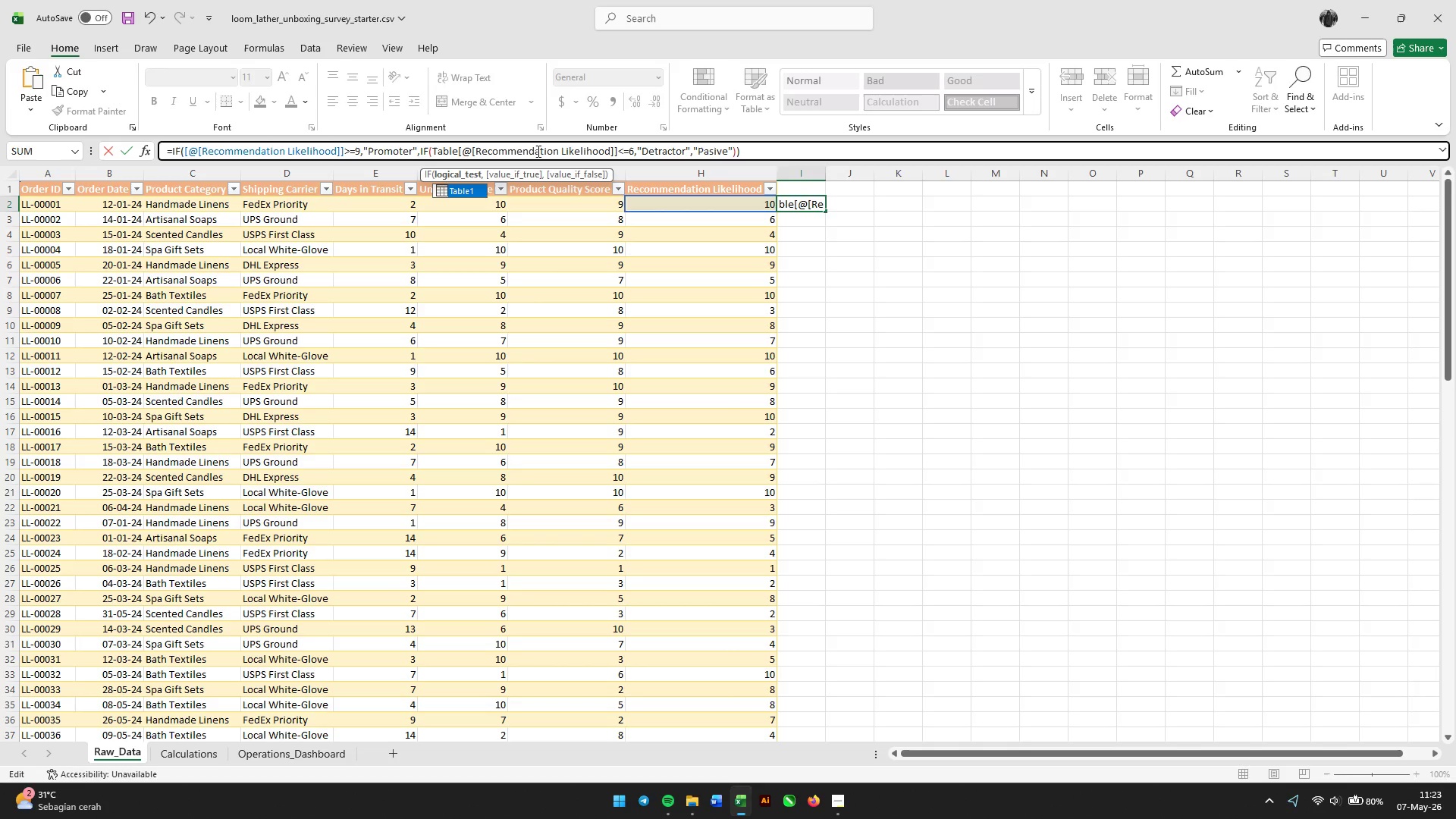 
key(Backspace)
 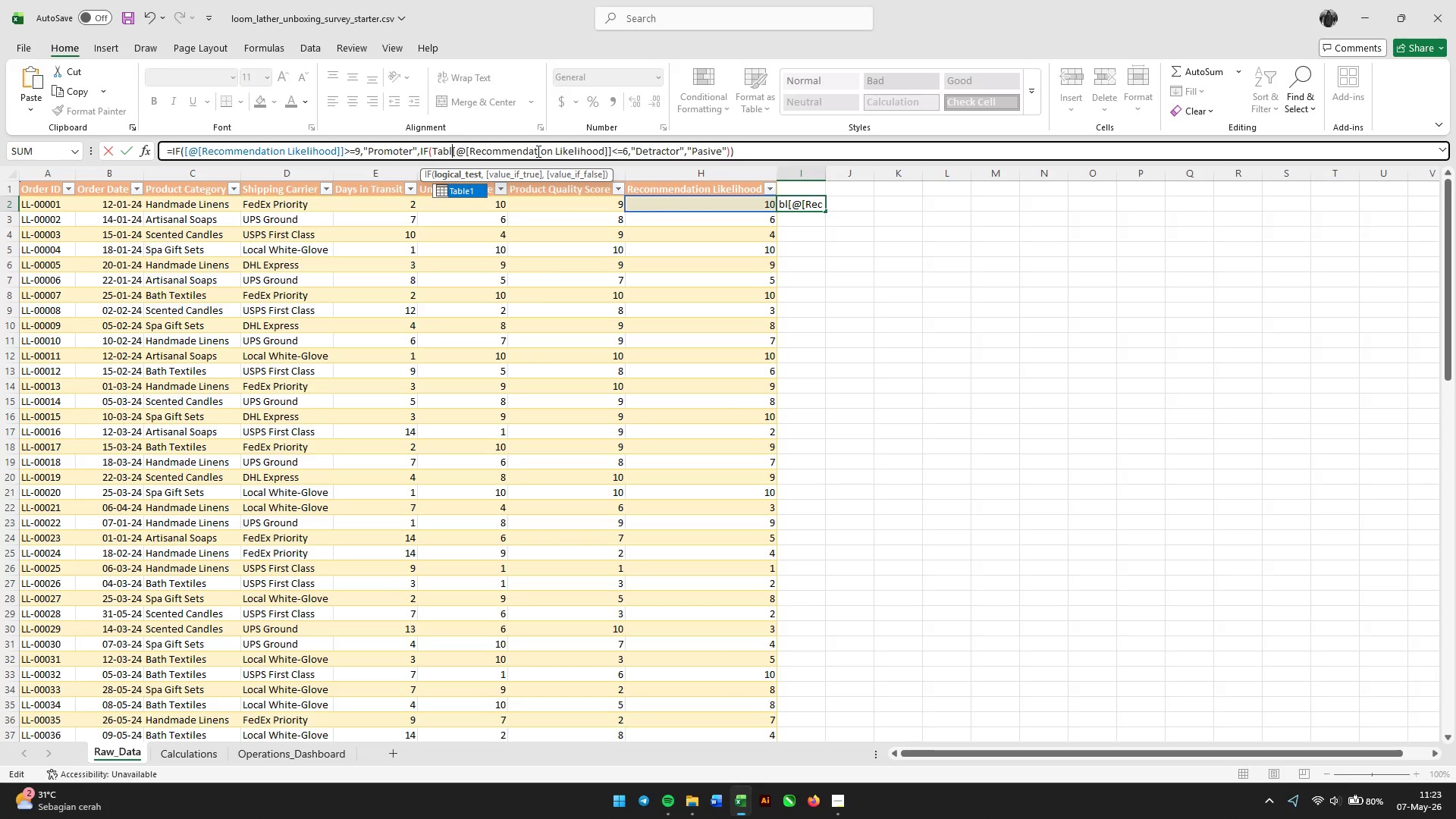 
key(Backspace)
 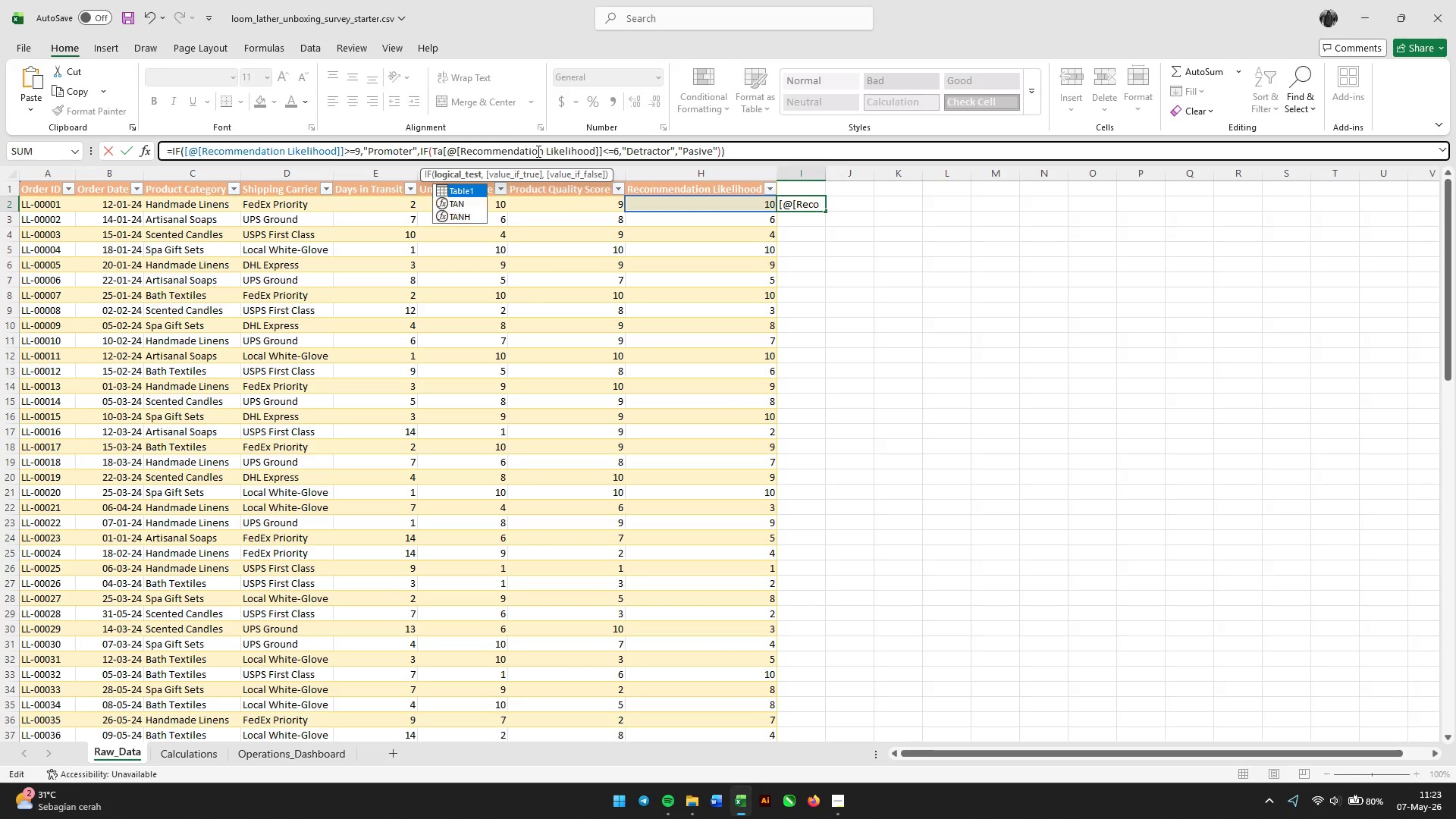 
key(Backspace)
 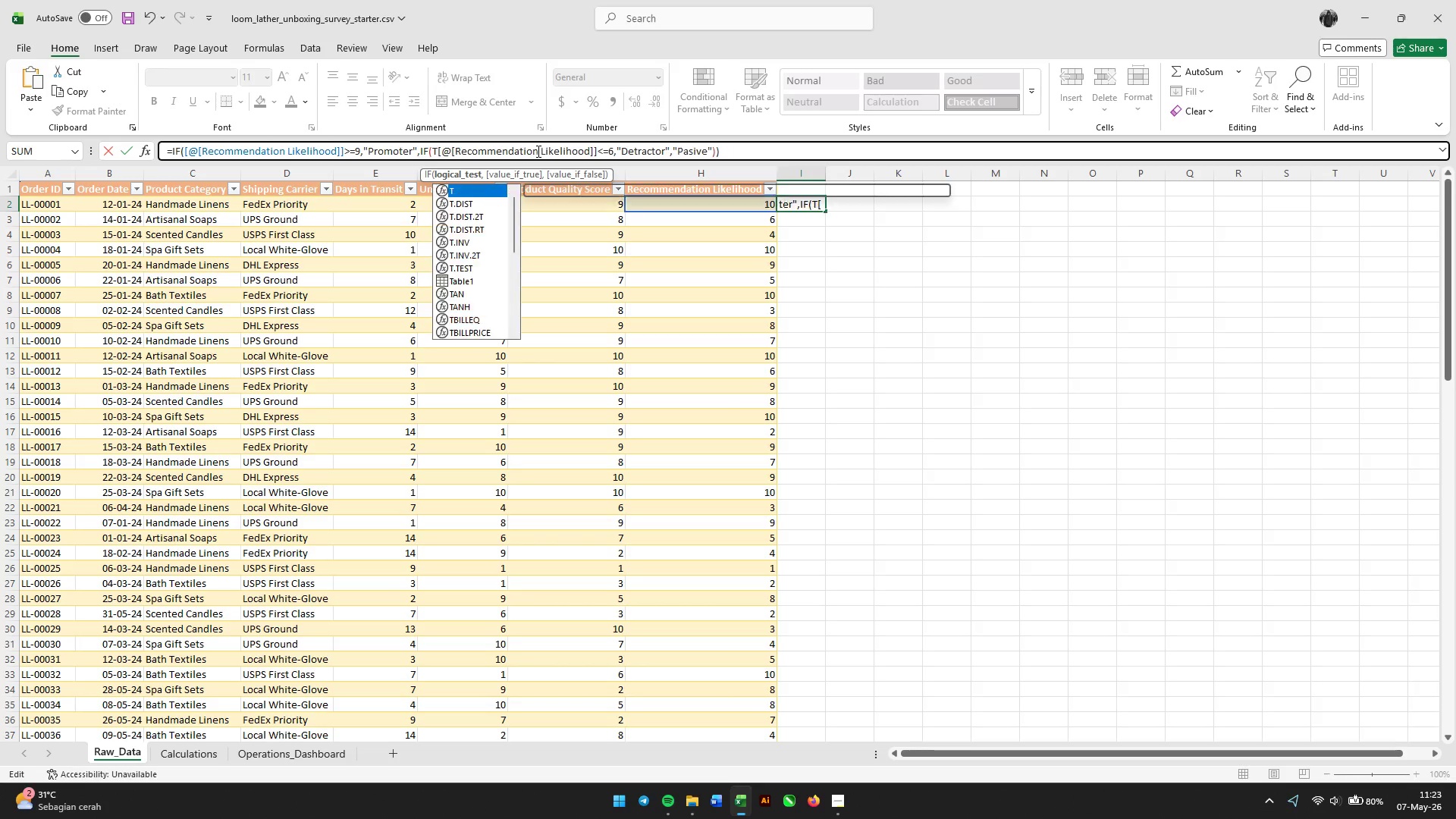 
key(Backspace)
 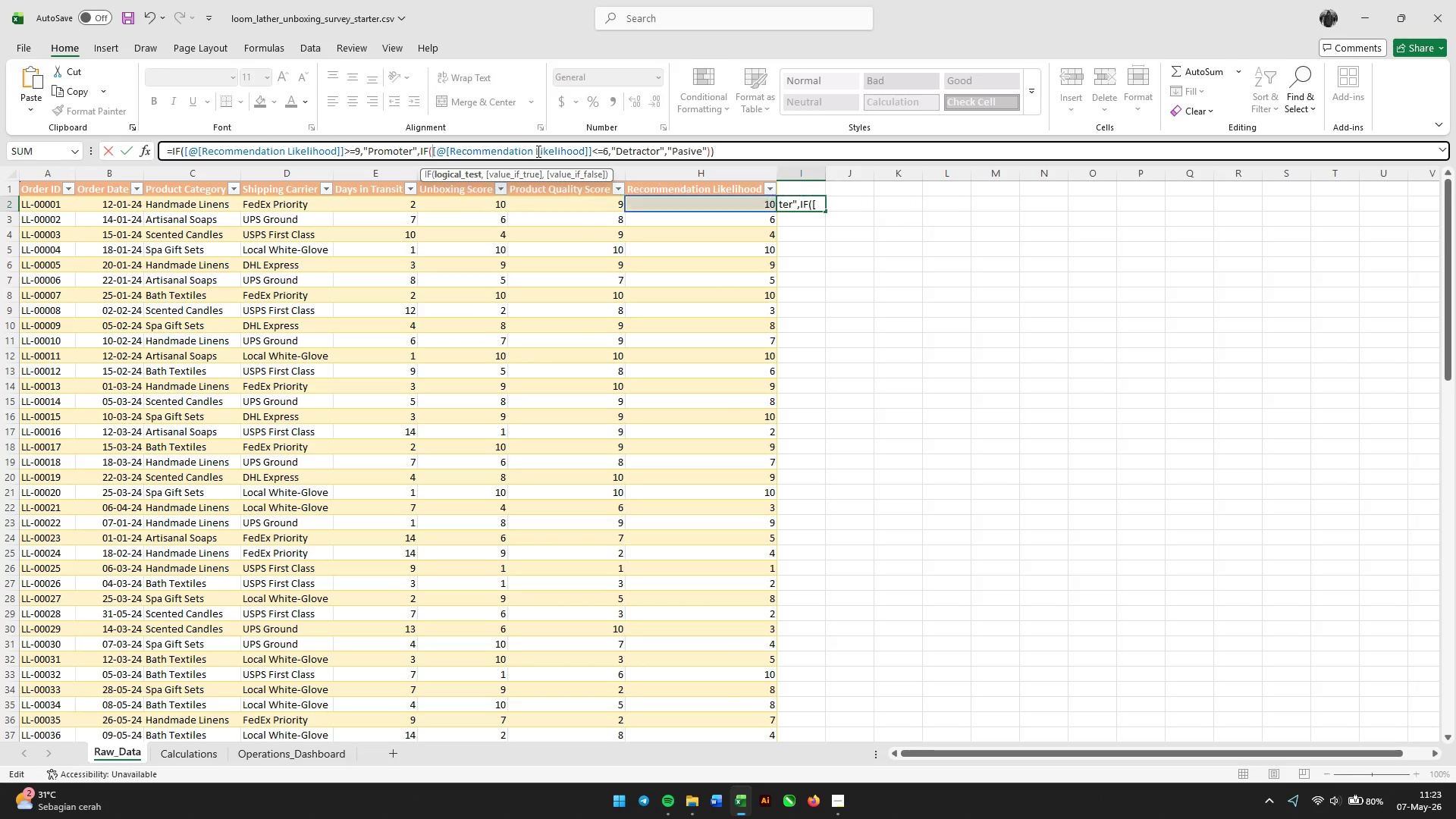 
key(Backspace)
 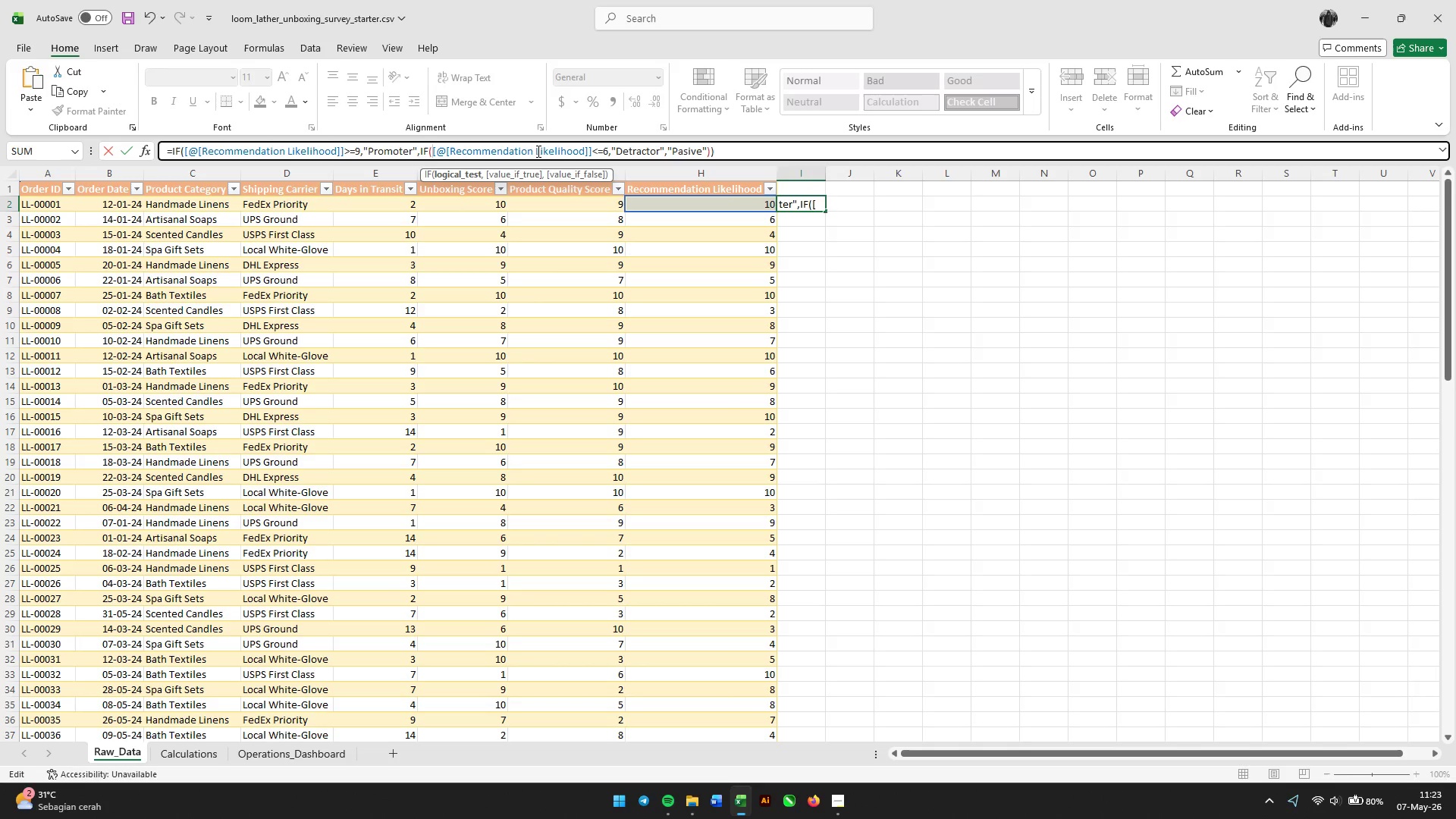 
key(Enter)
 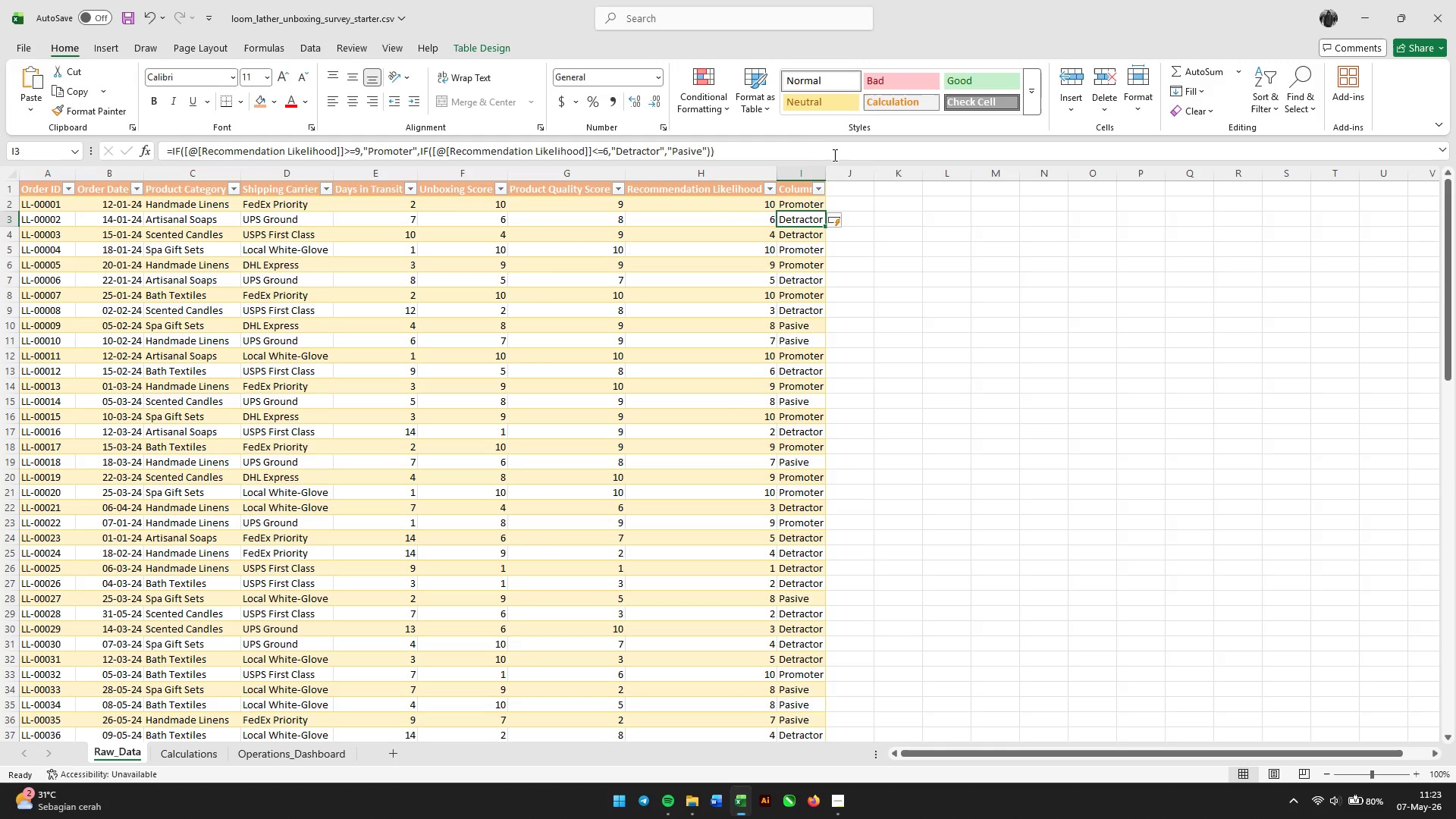 
double_click([824, 172])
 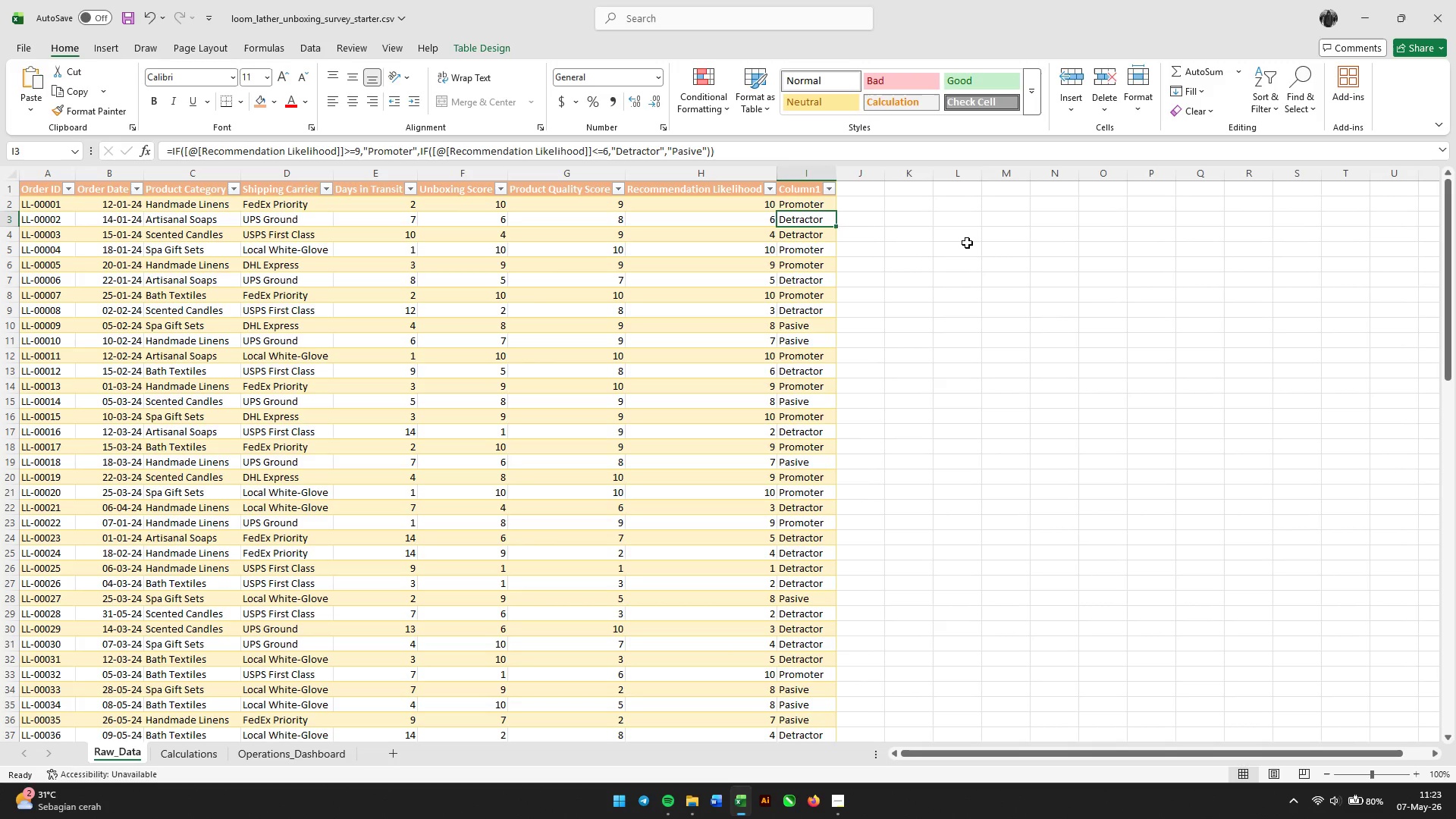 
left_click([967, 243])
 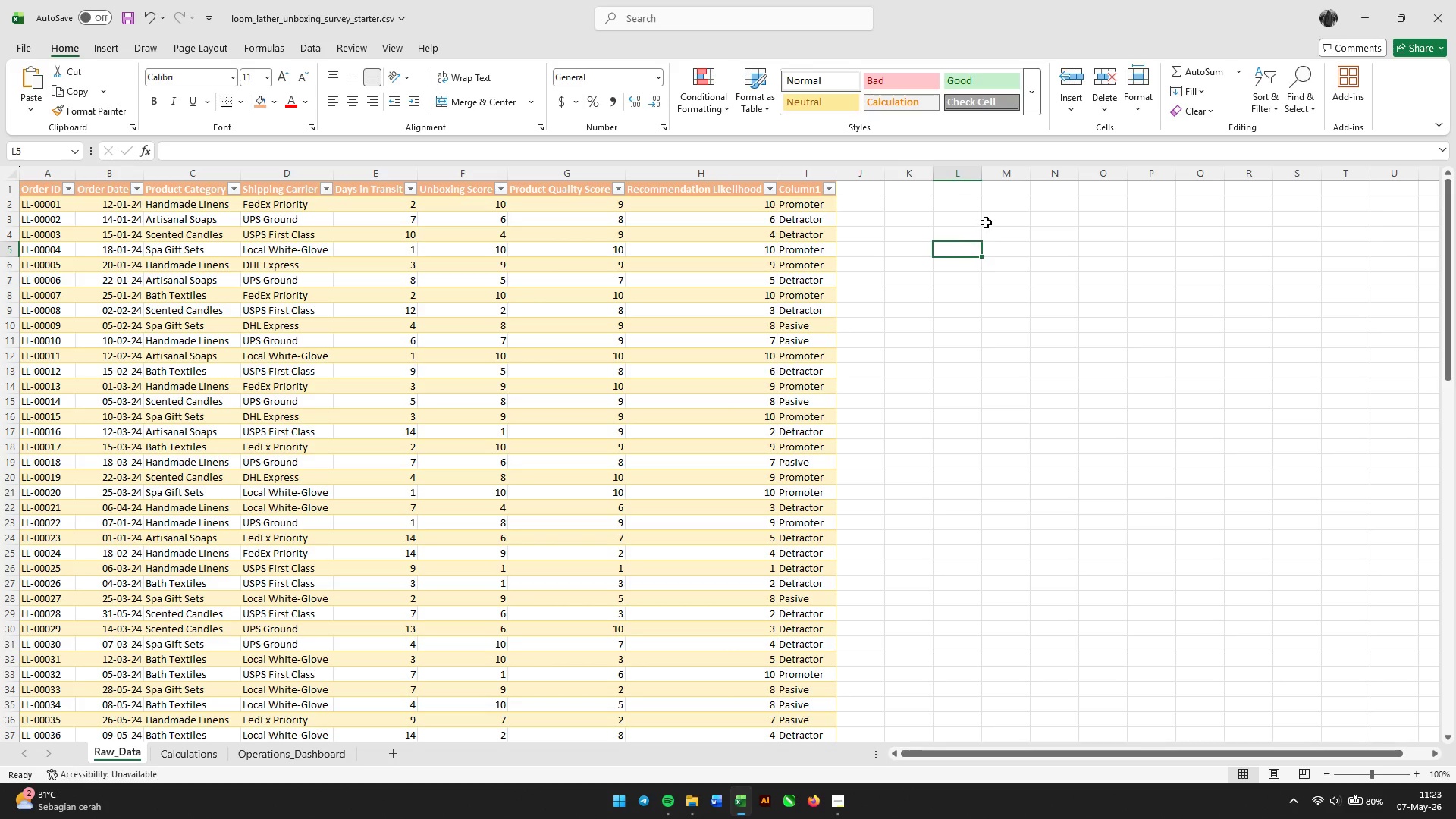 
wait(6.33)
 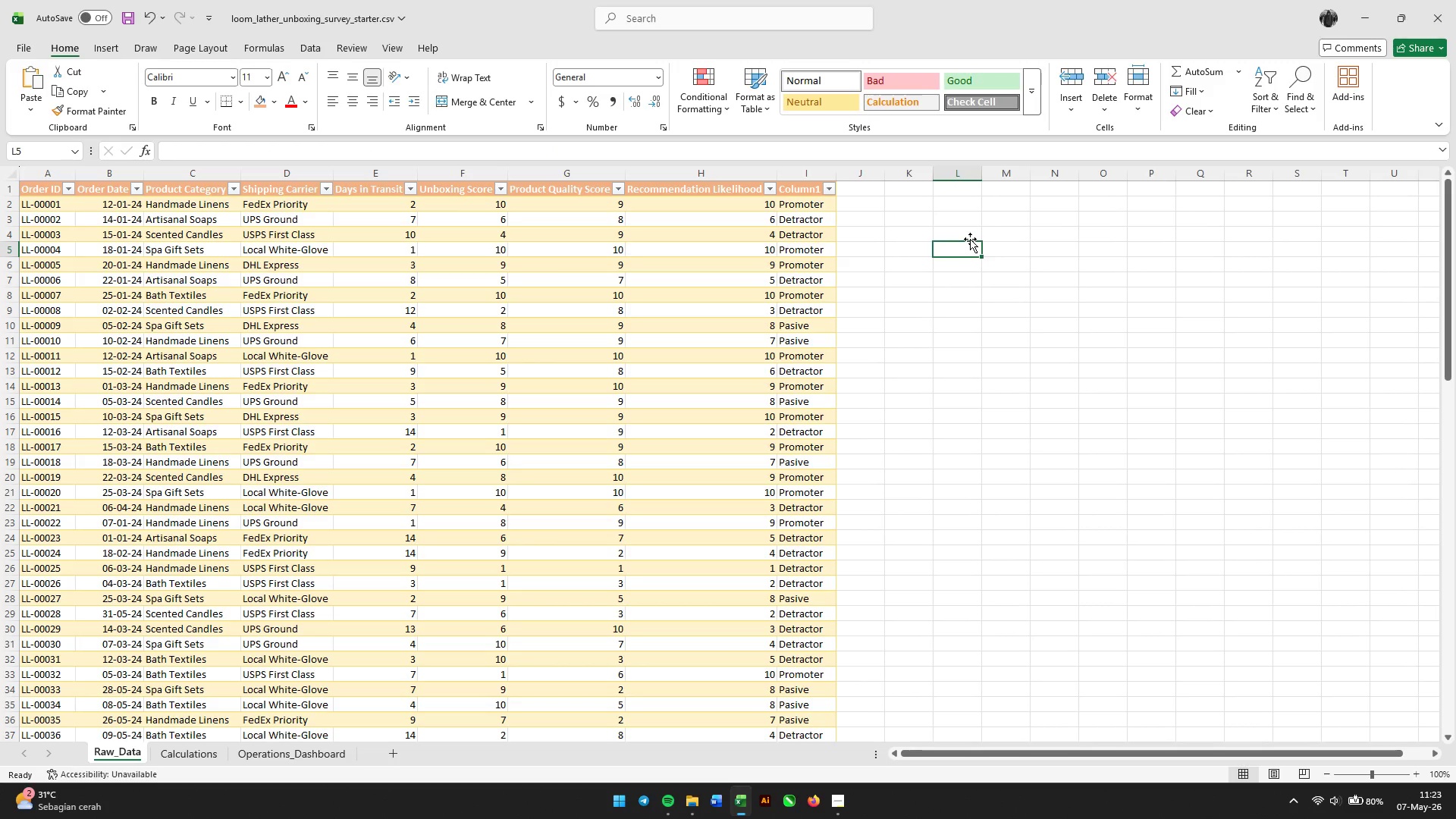 
left_click([860, 187])
 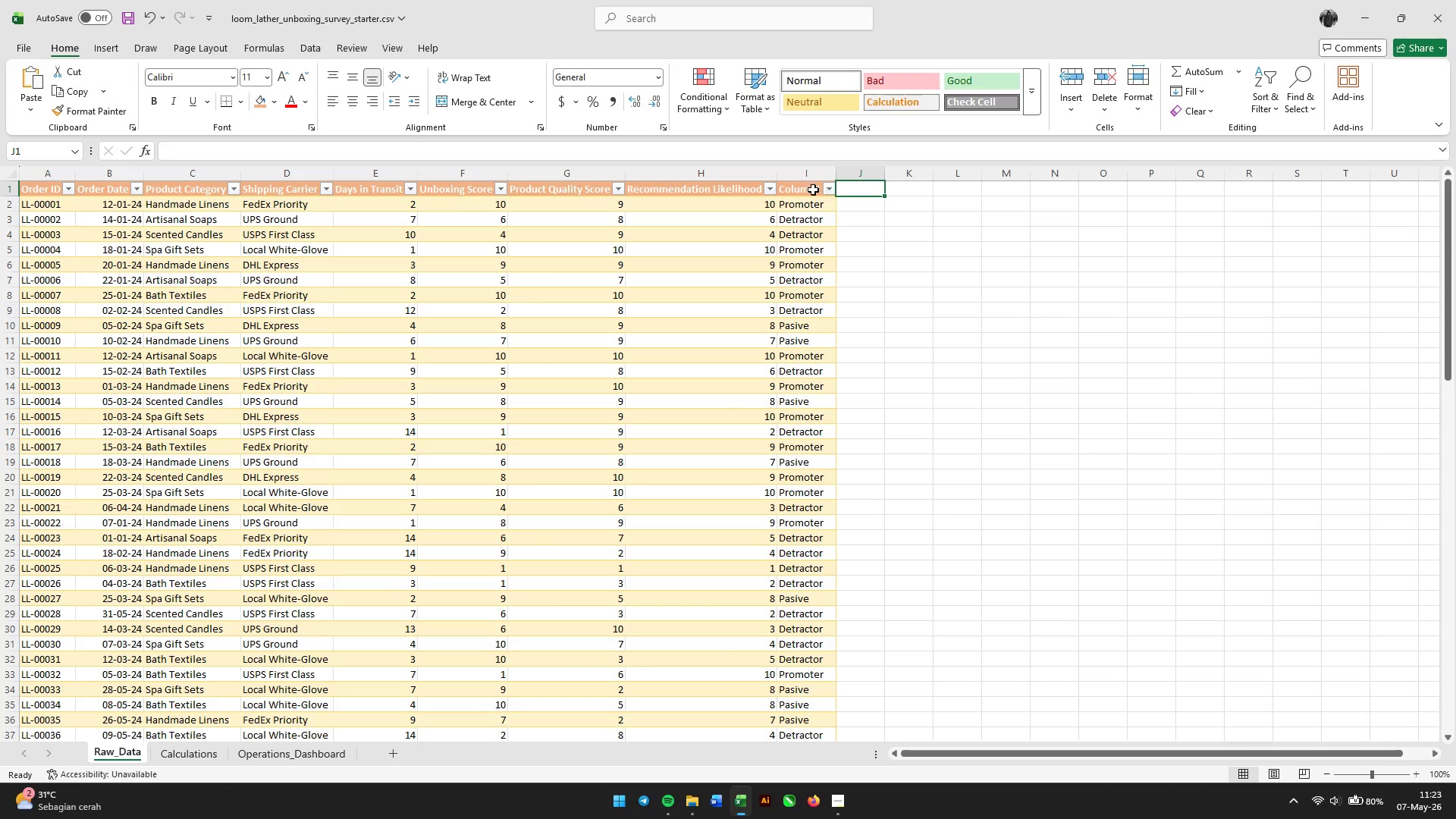 
wait(7.25)
 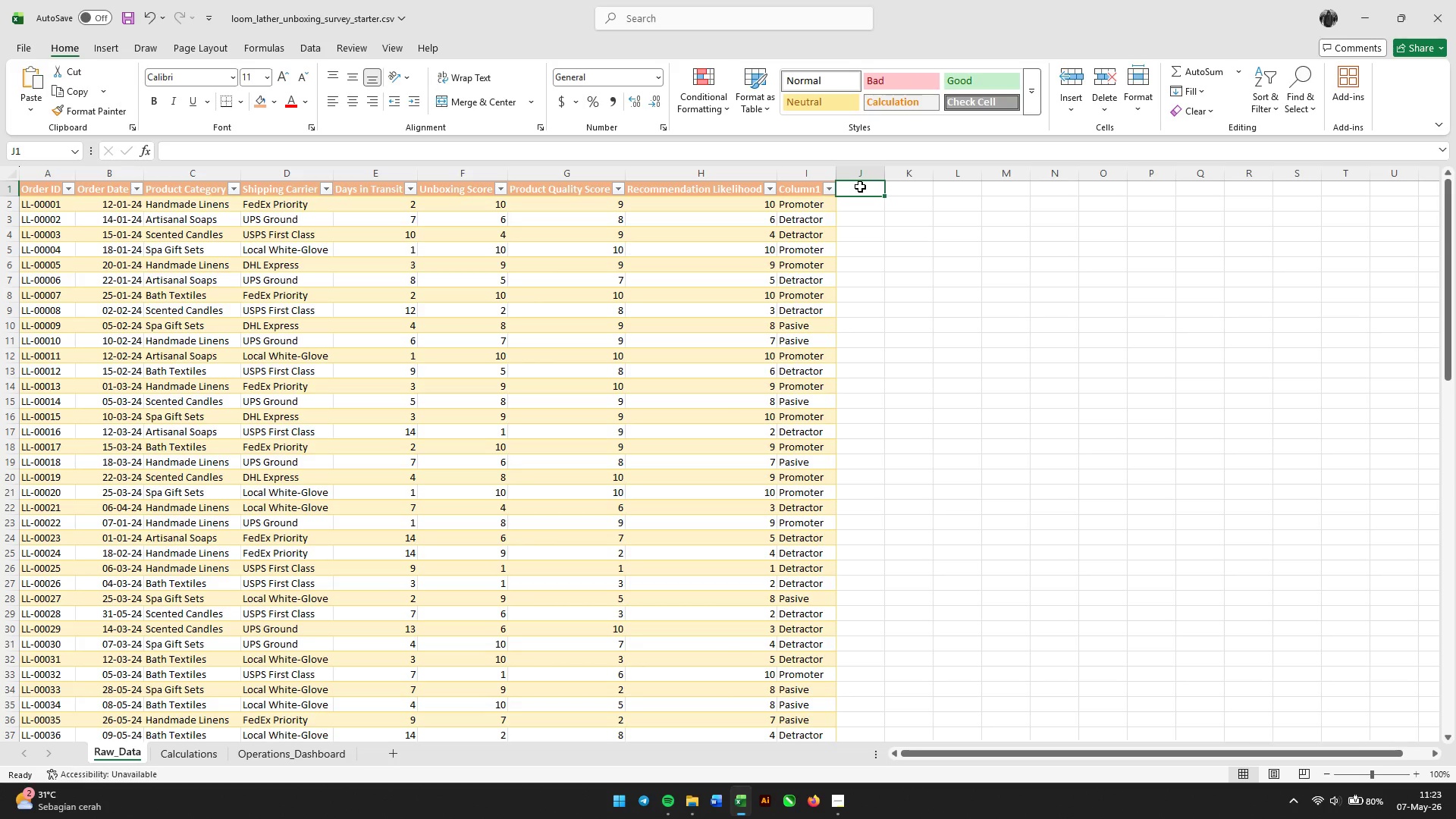 
double_click([808, 190])
 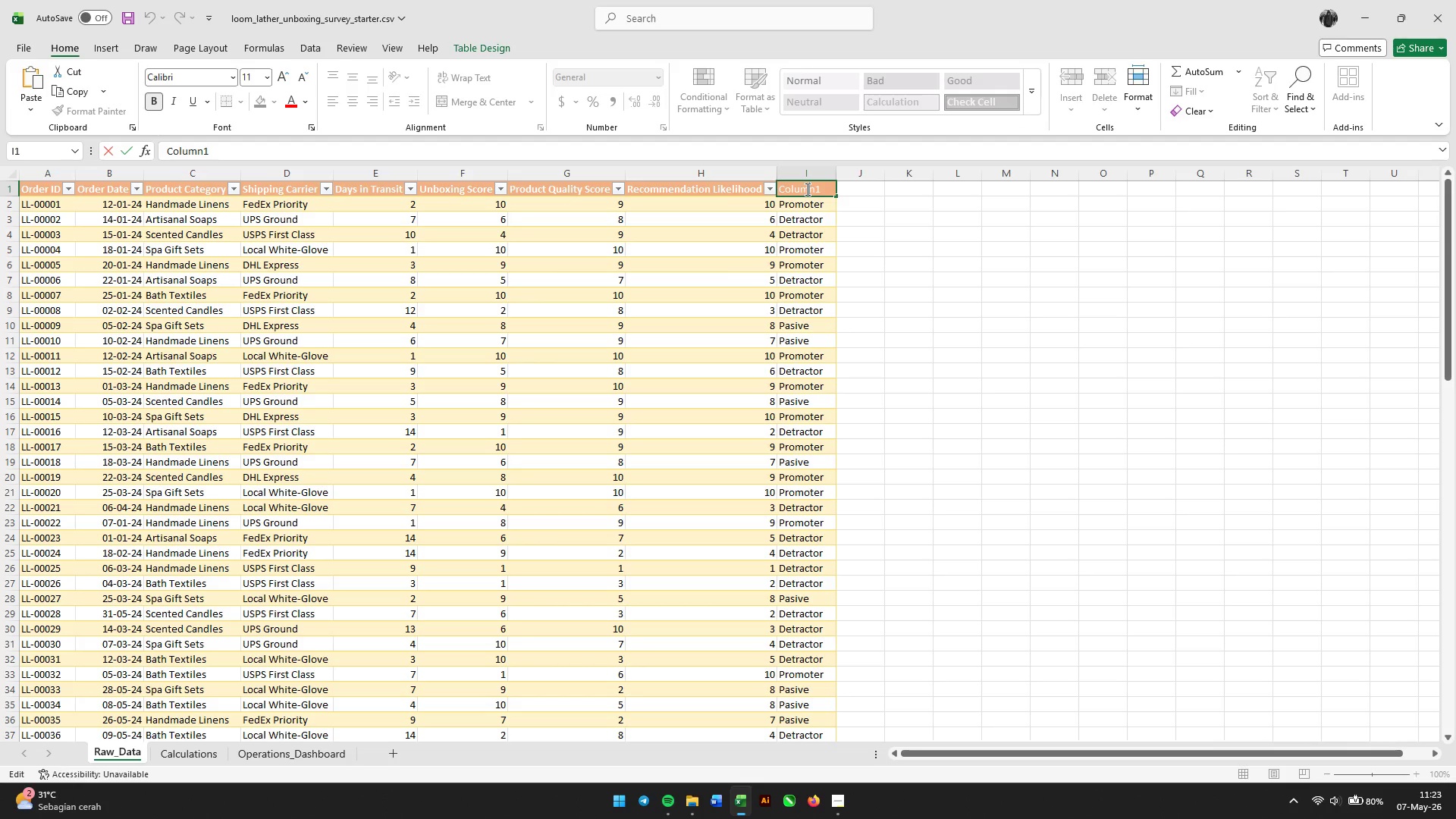 
triple_click([808, 190])
 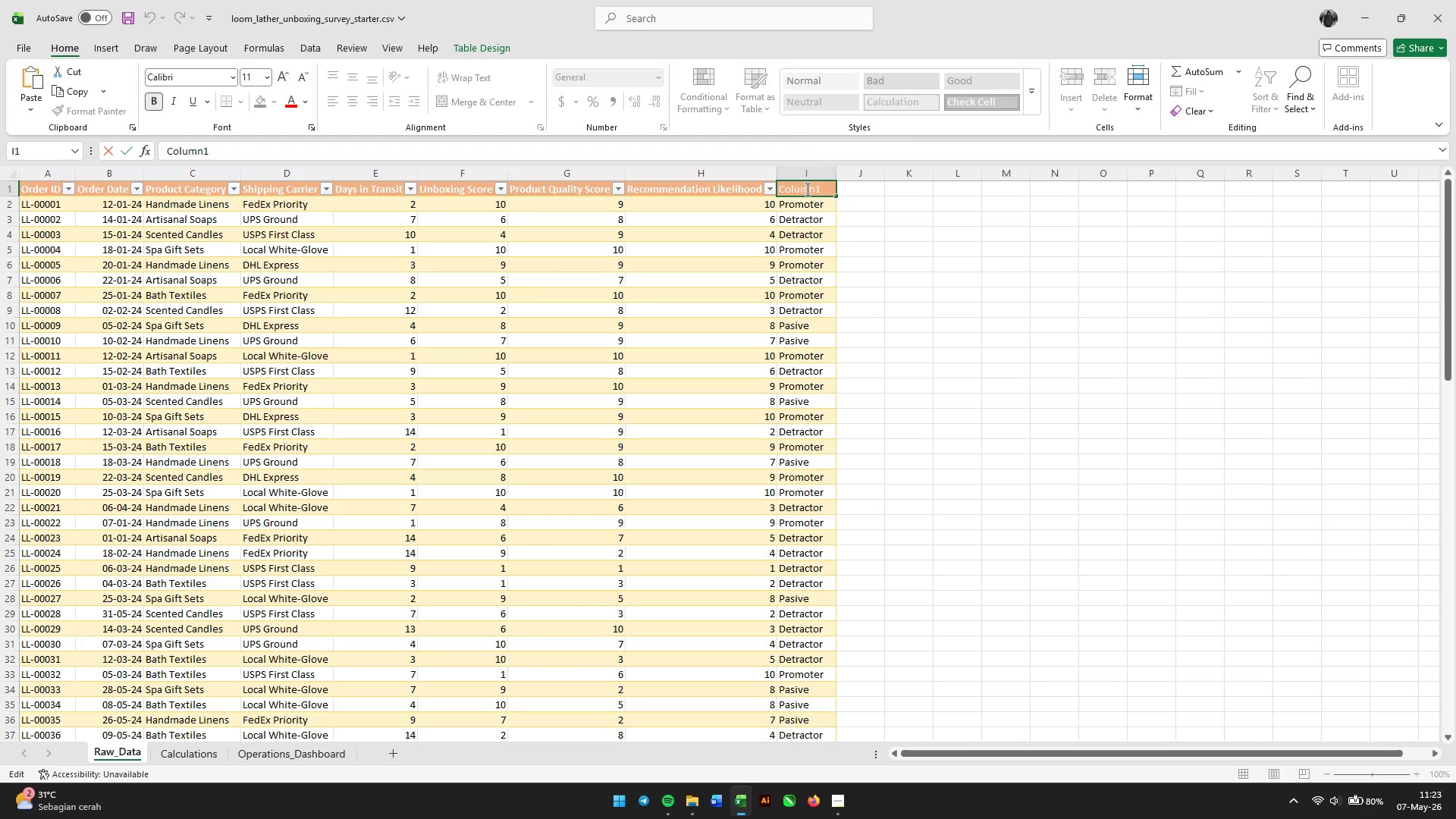 
triple_click([808, 190])
 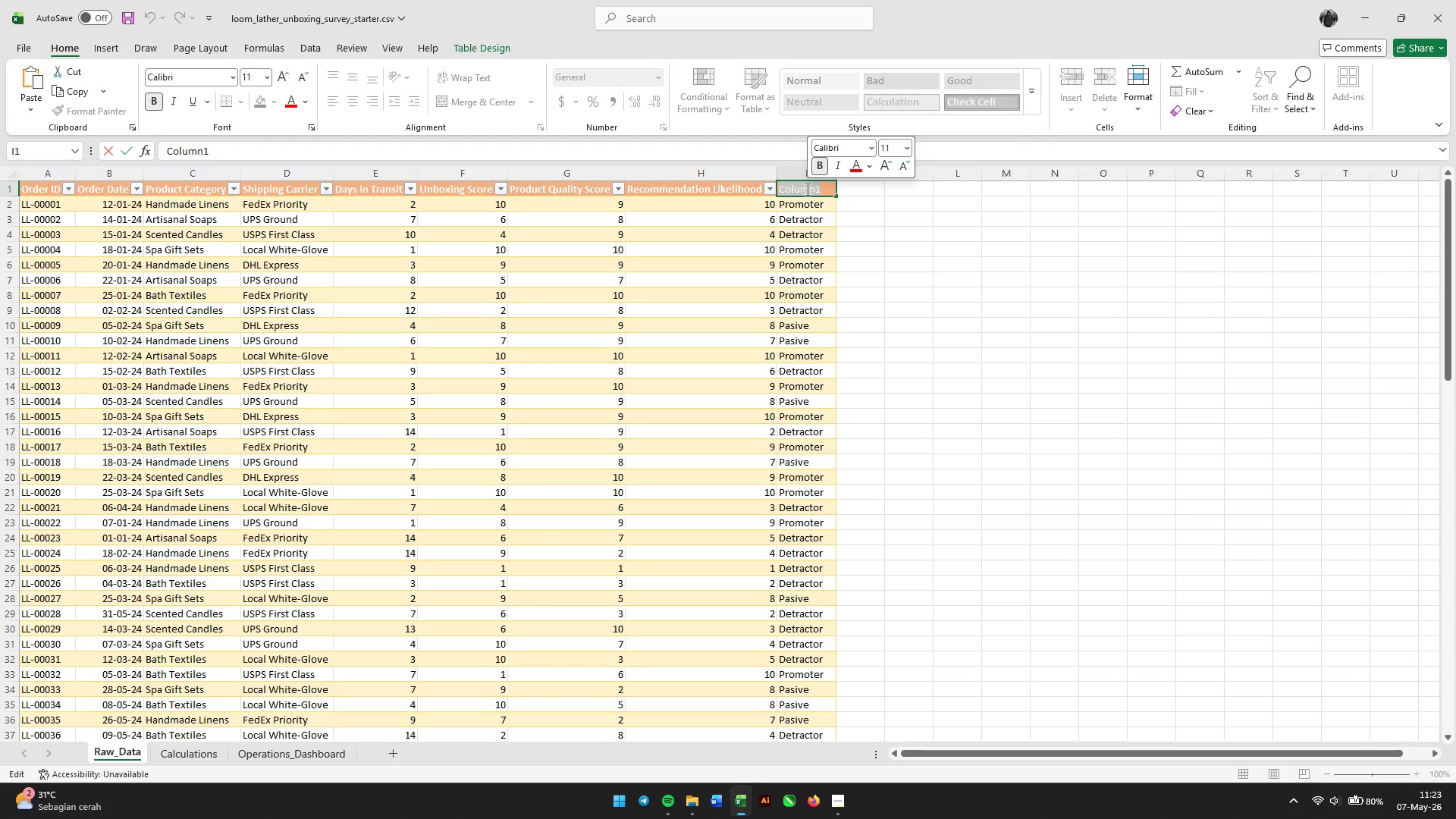 
type(NPS Category)
key(Tab)
 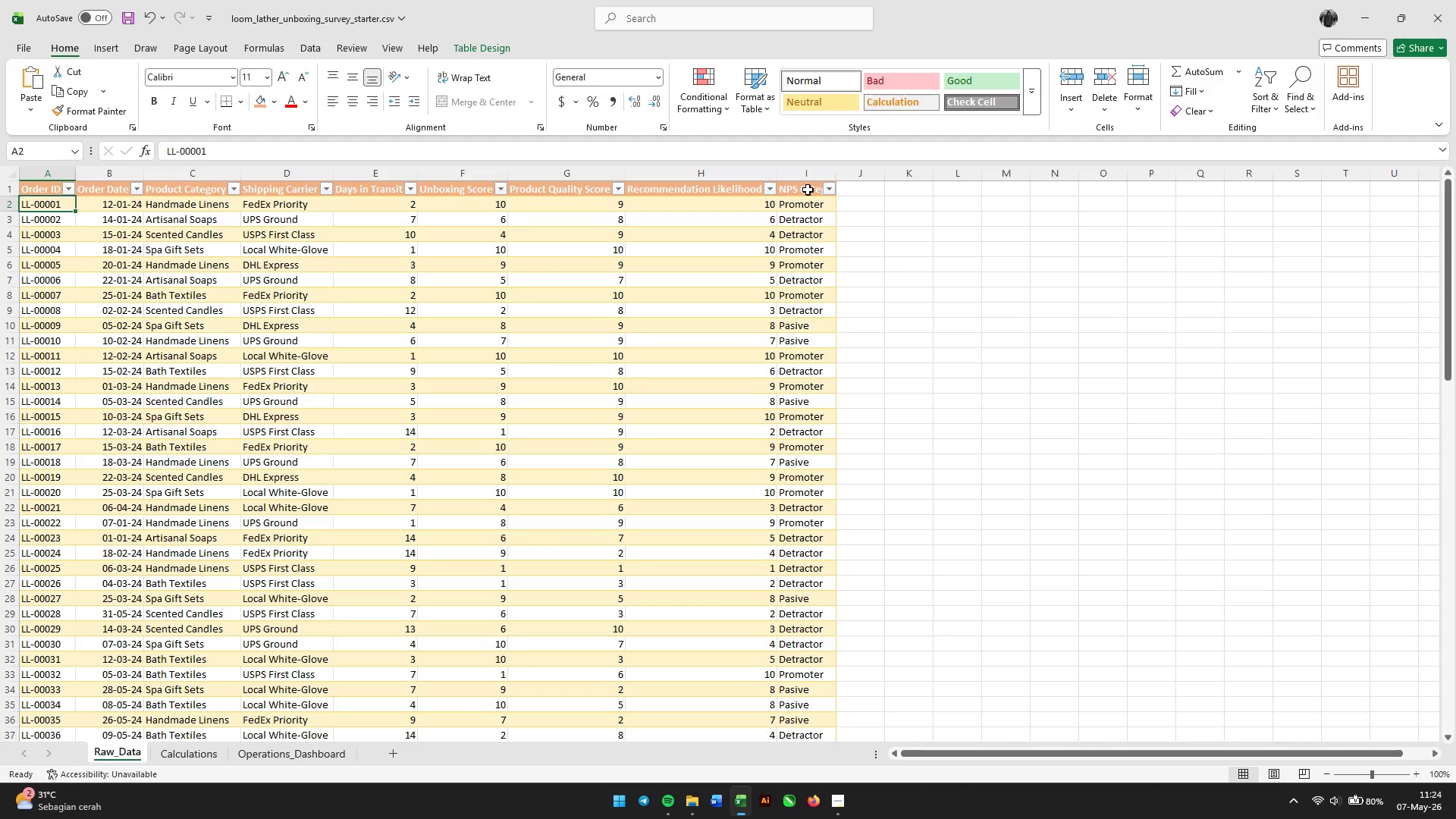 
double_click([830, 174])
 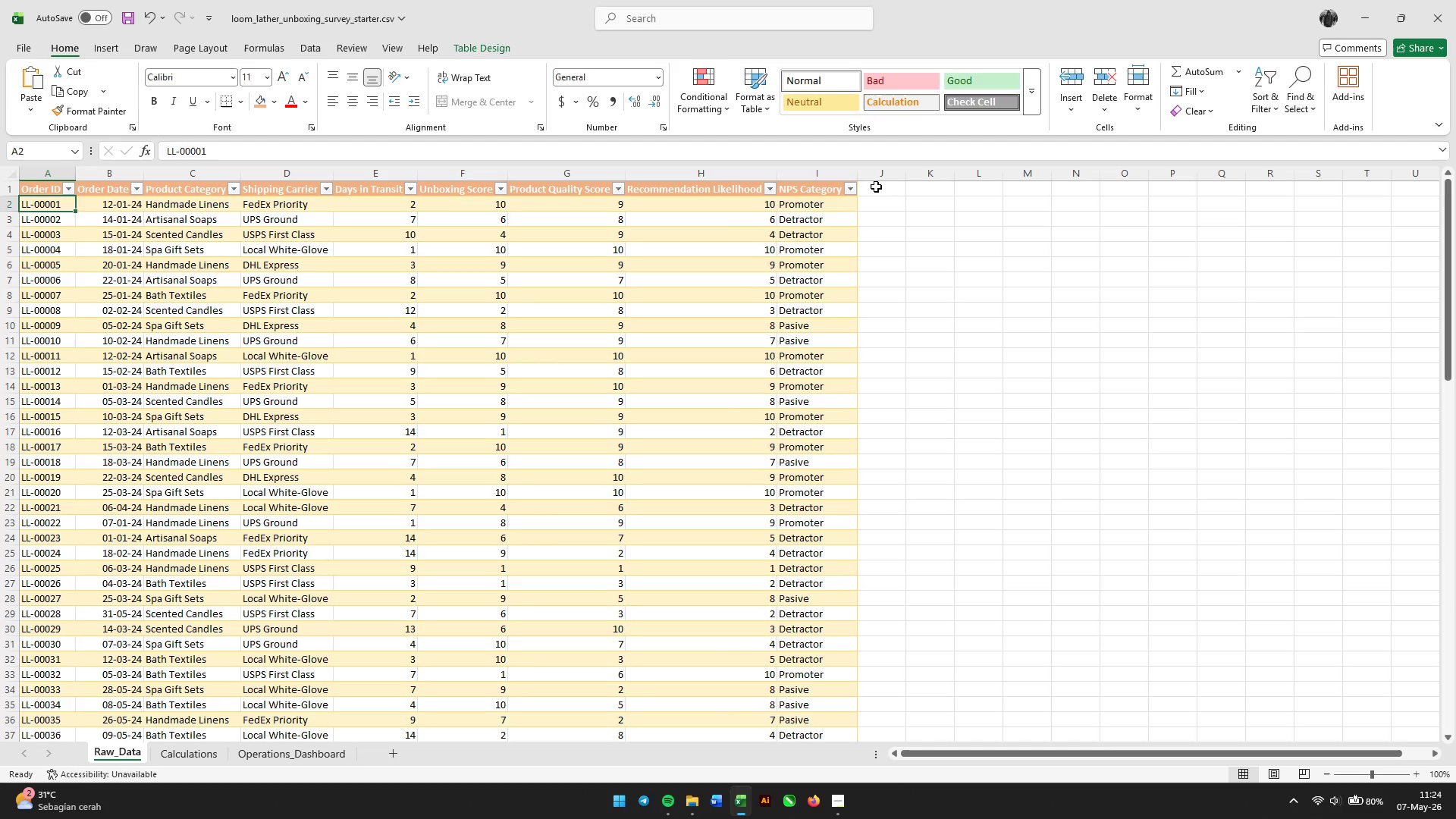 
left_click([876, 187])
 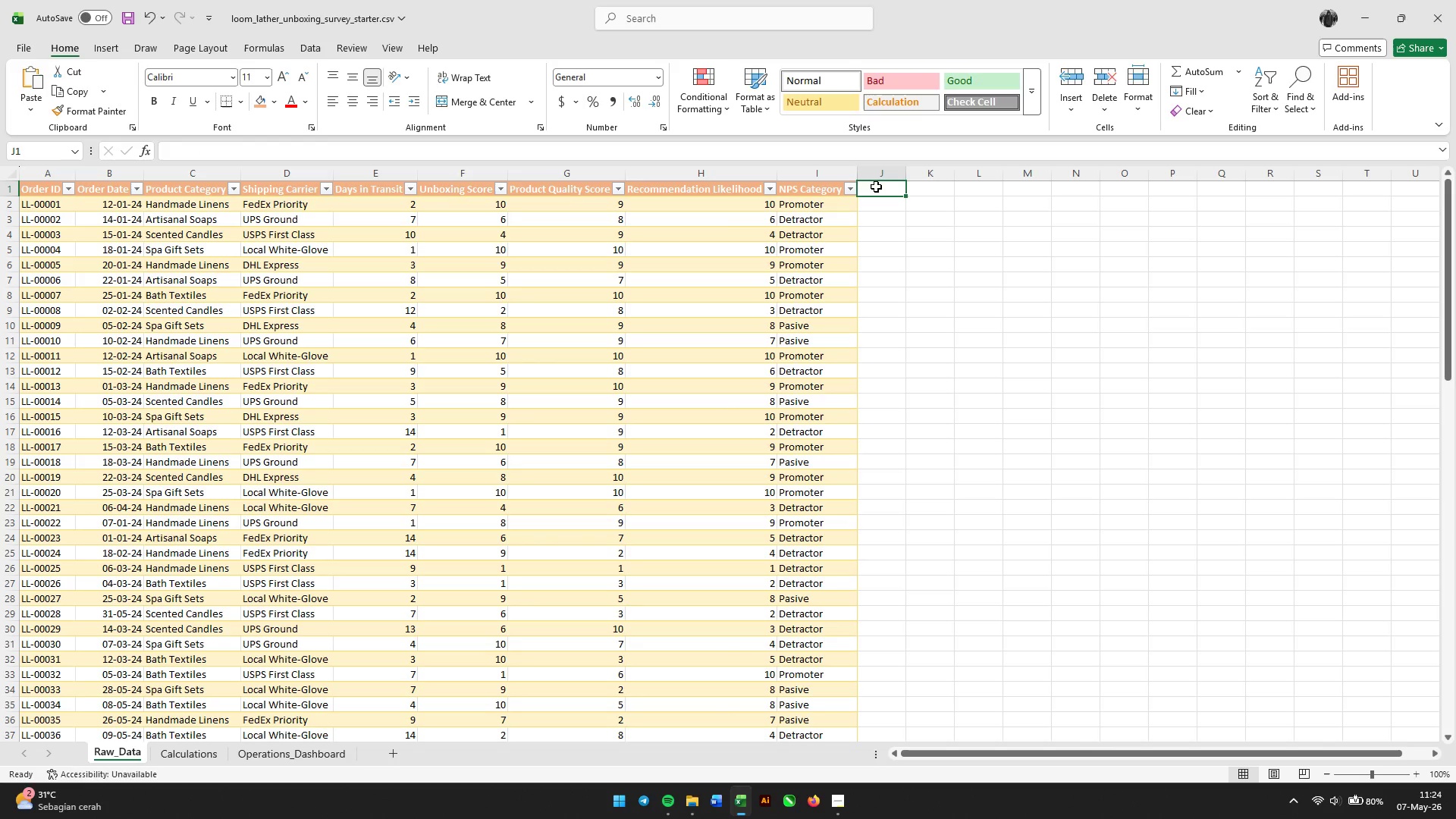 
type(Promoter Flag)
 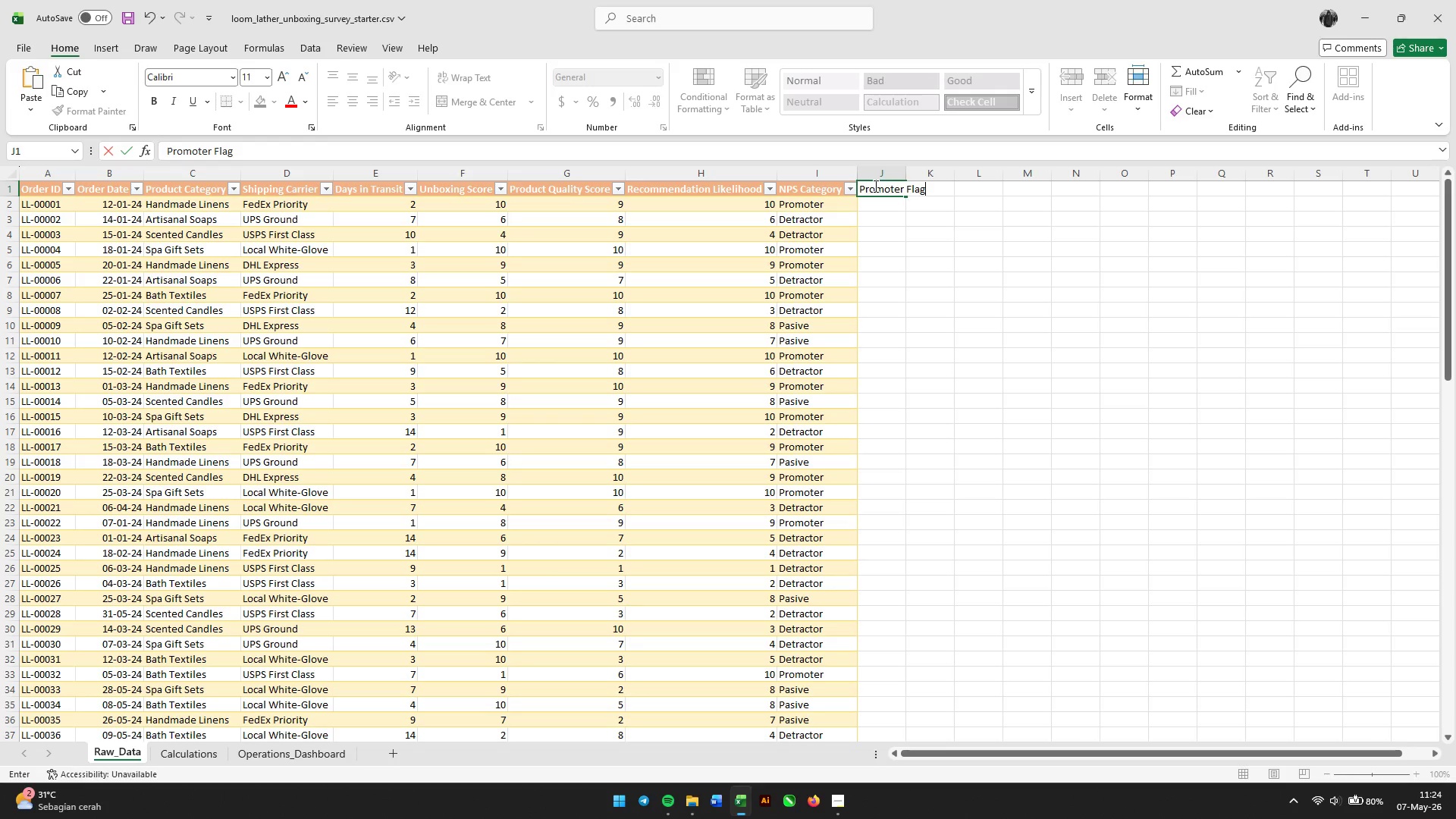 
key(Enter)
 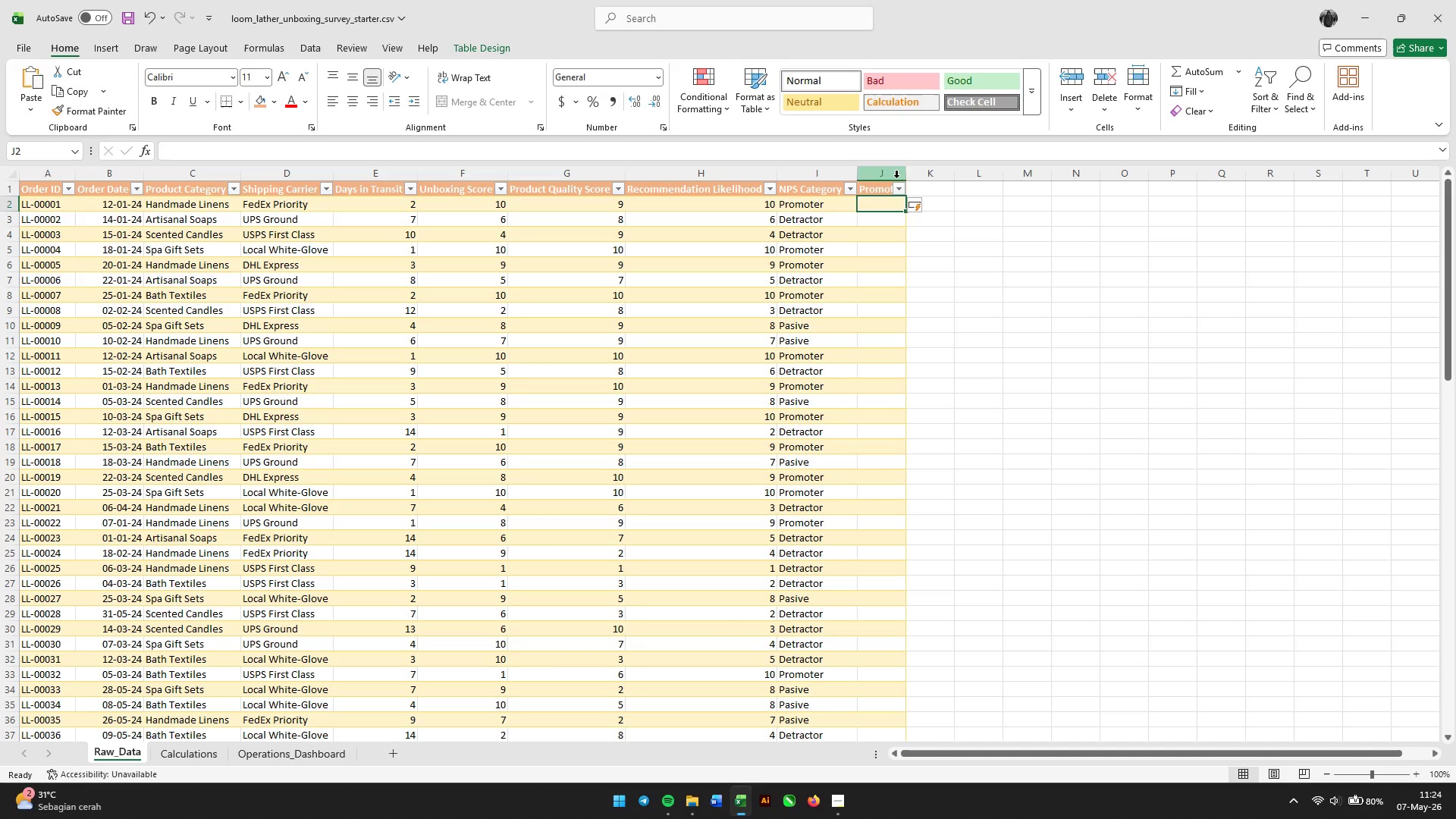 
double_click([914, 177])
 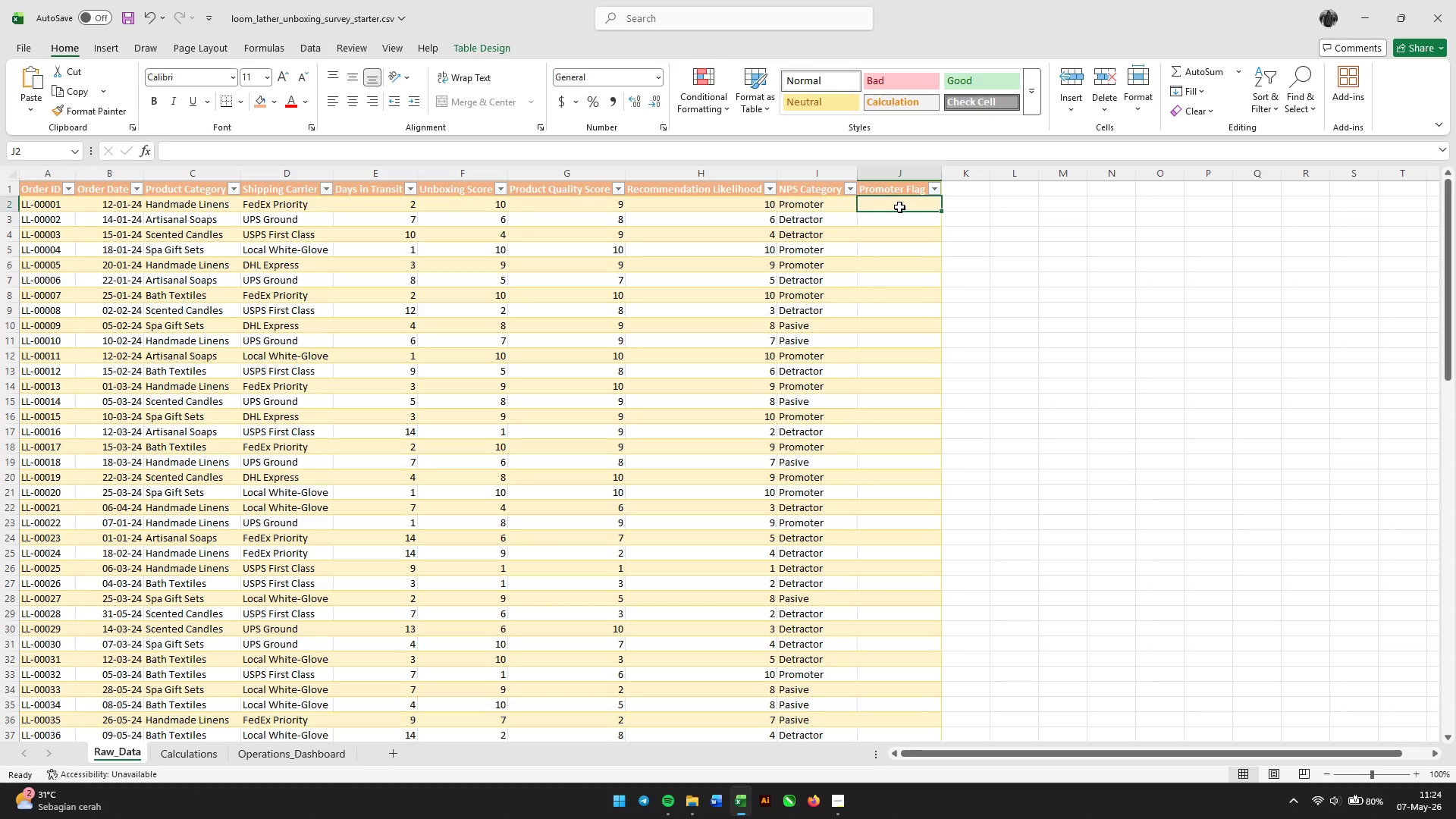 
type(=if)
key(Tab)
type([@)
 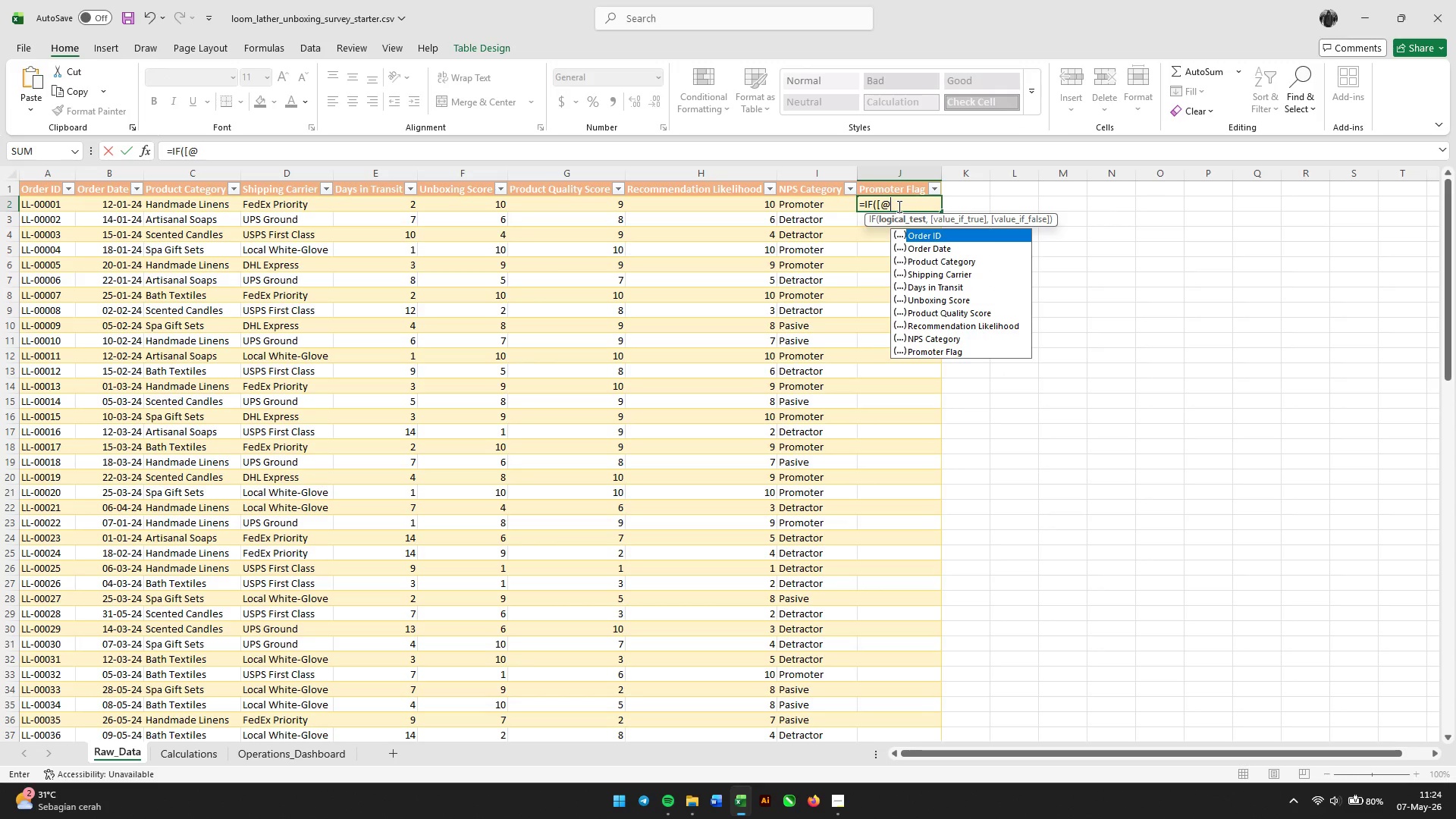 
type([NPS)
key(Tab)
 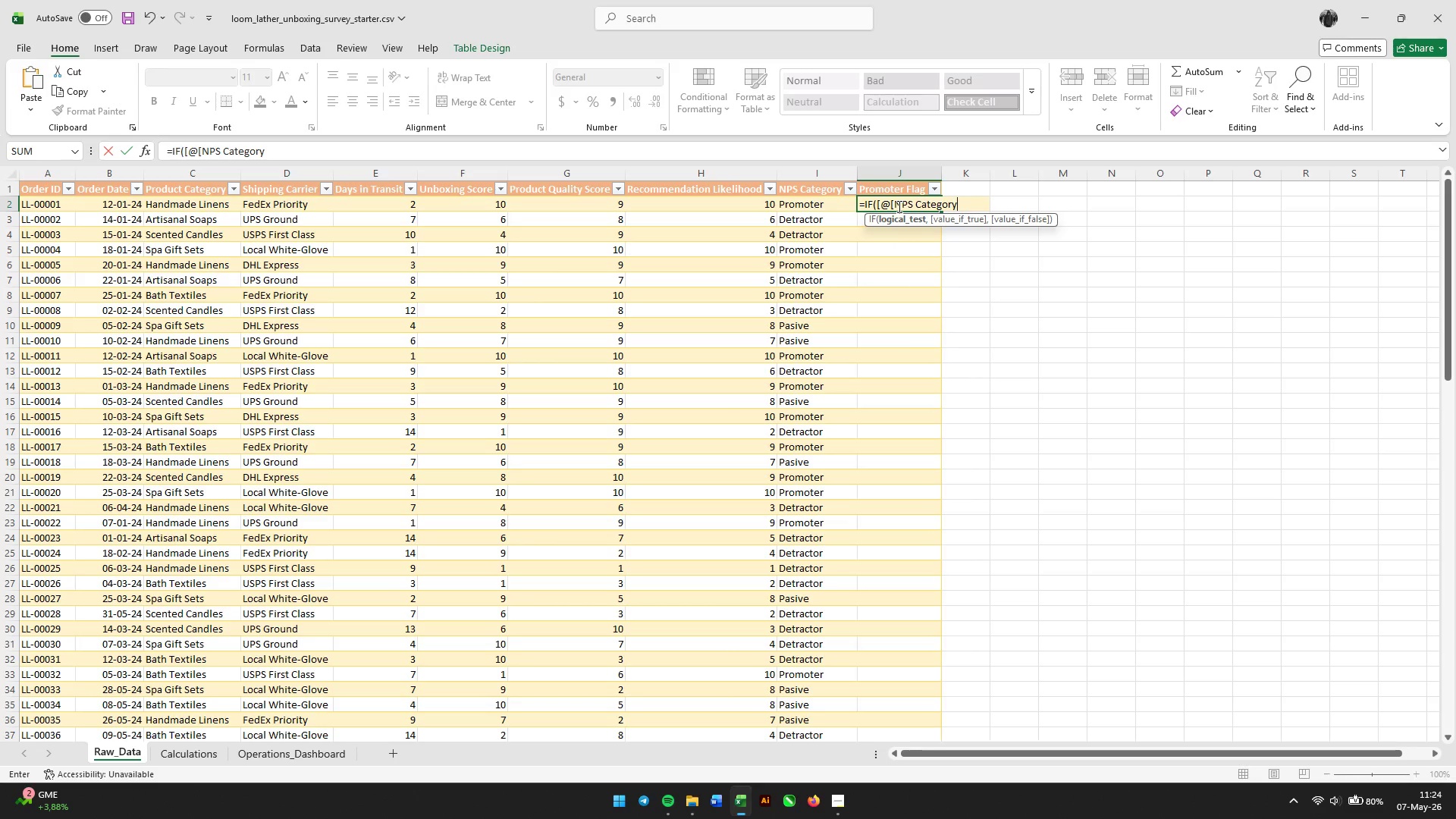 
type(]]="Promoter",1,0))
 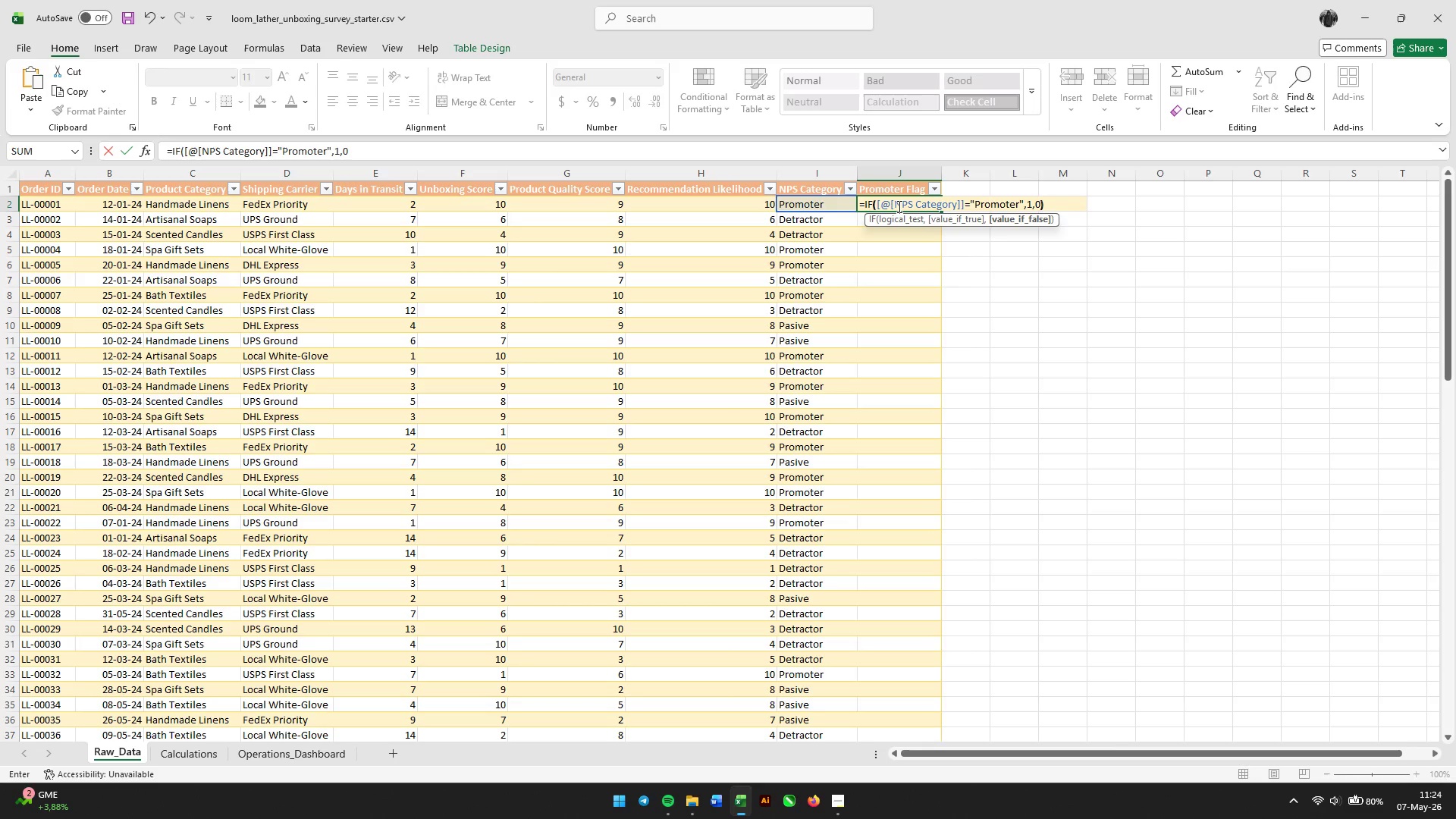 
key(Enter)
 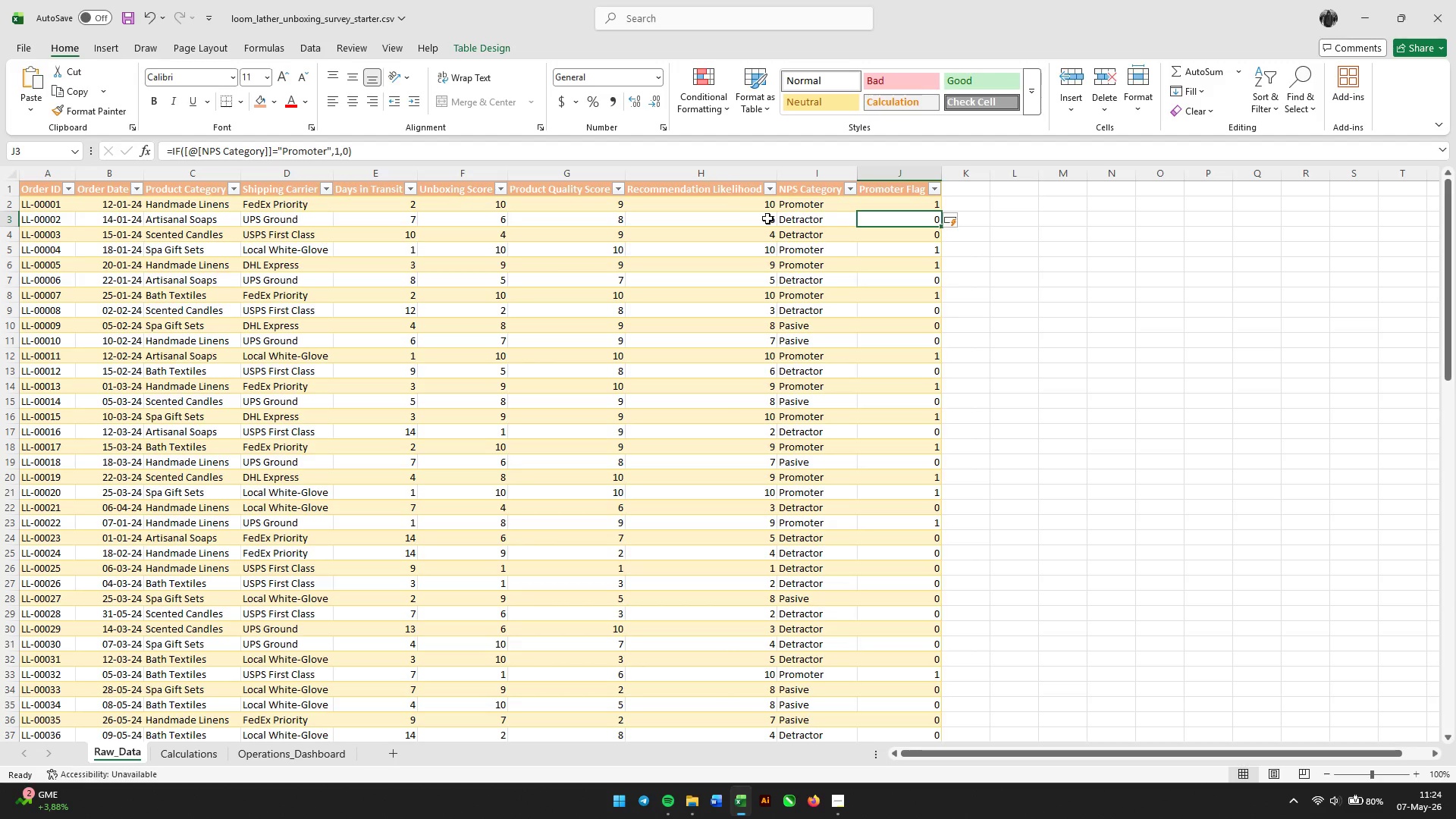 
scroll: coordinate [901, 324], scroll_direction: down, amount: 5.0
 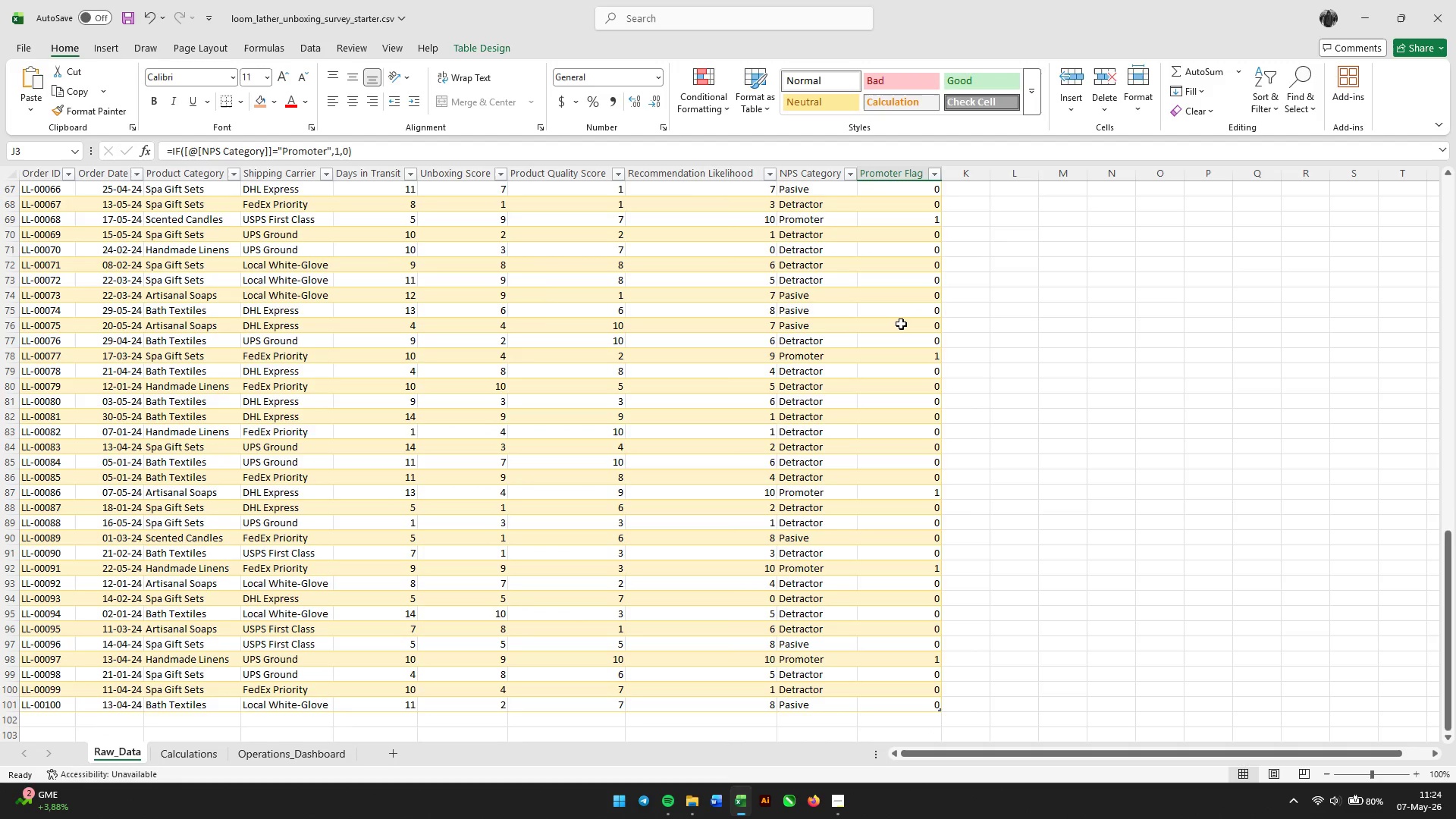 
scroll: coordinate [904, 300], scroll_direction: up, amount: 35.0
 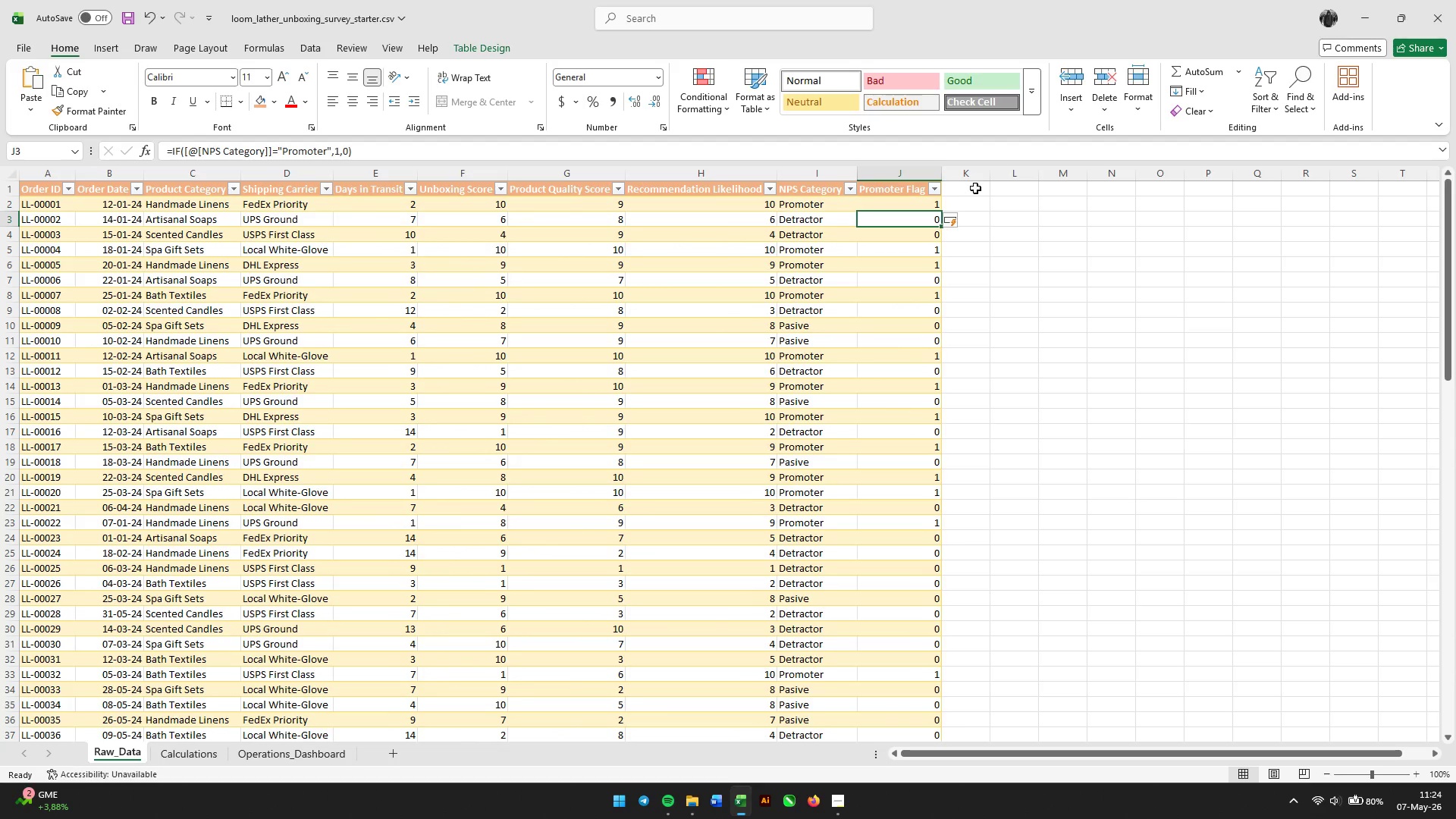 
left_click([975, 188])
 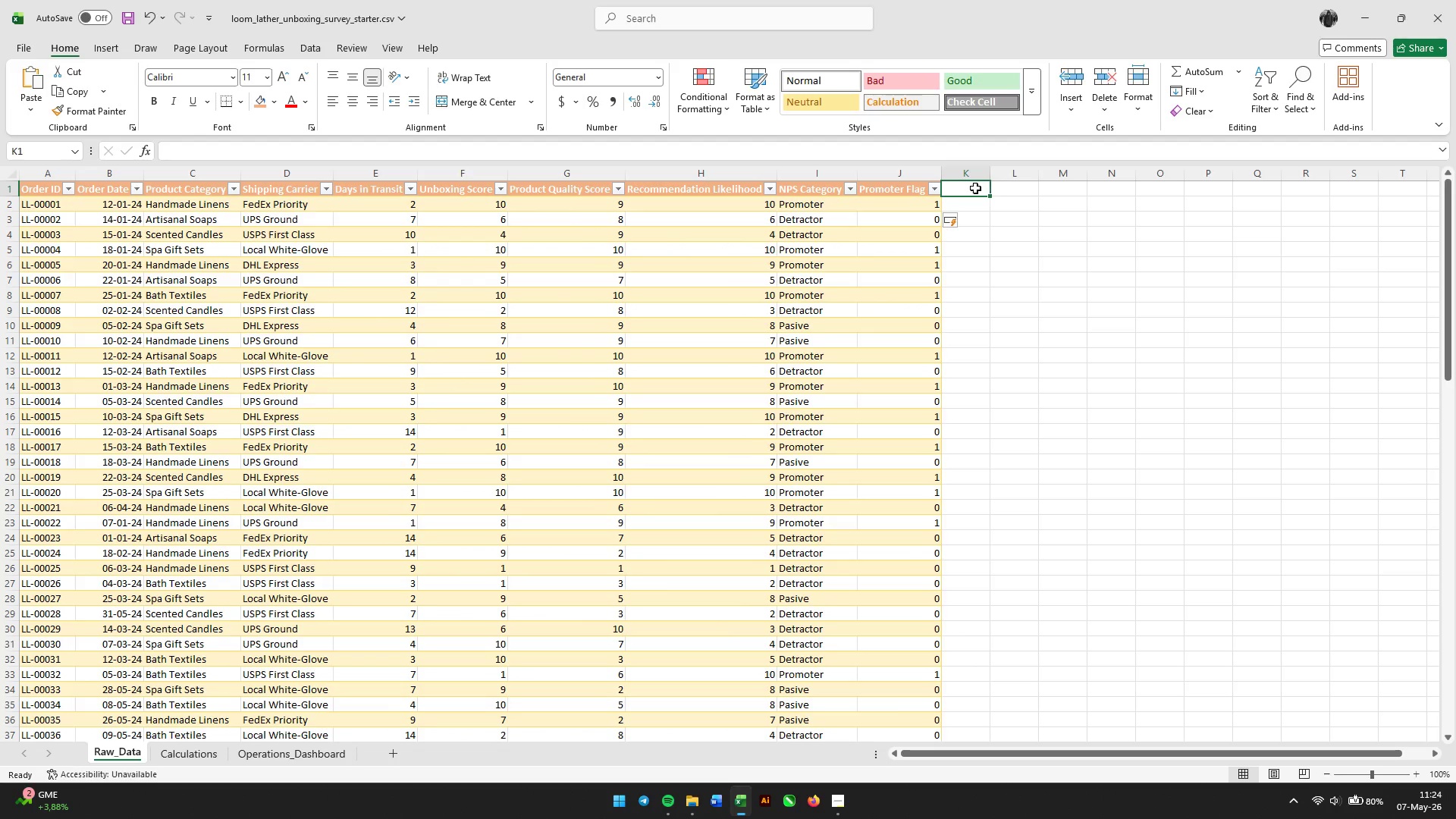 
type(Detractor Flag)
 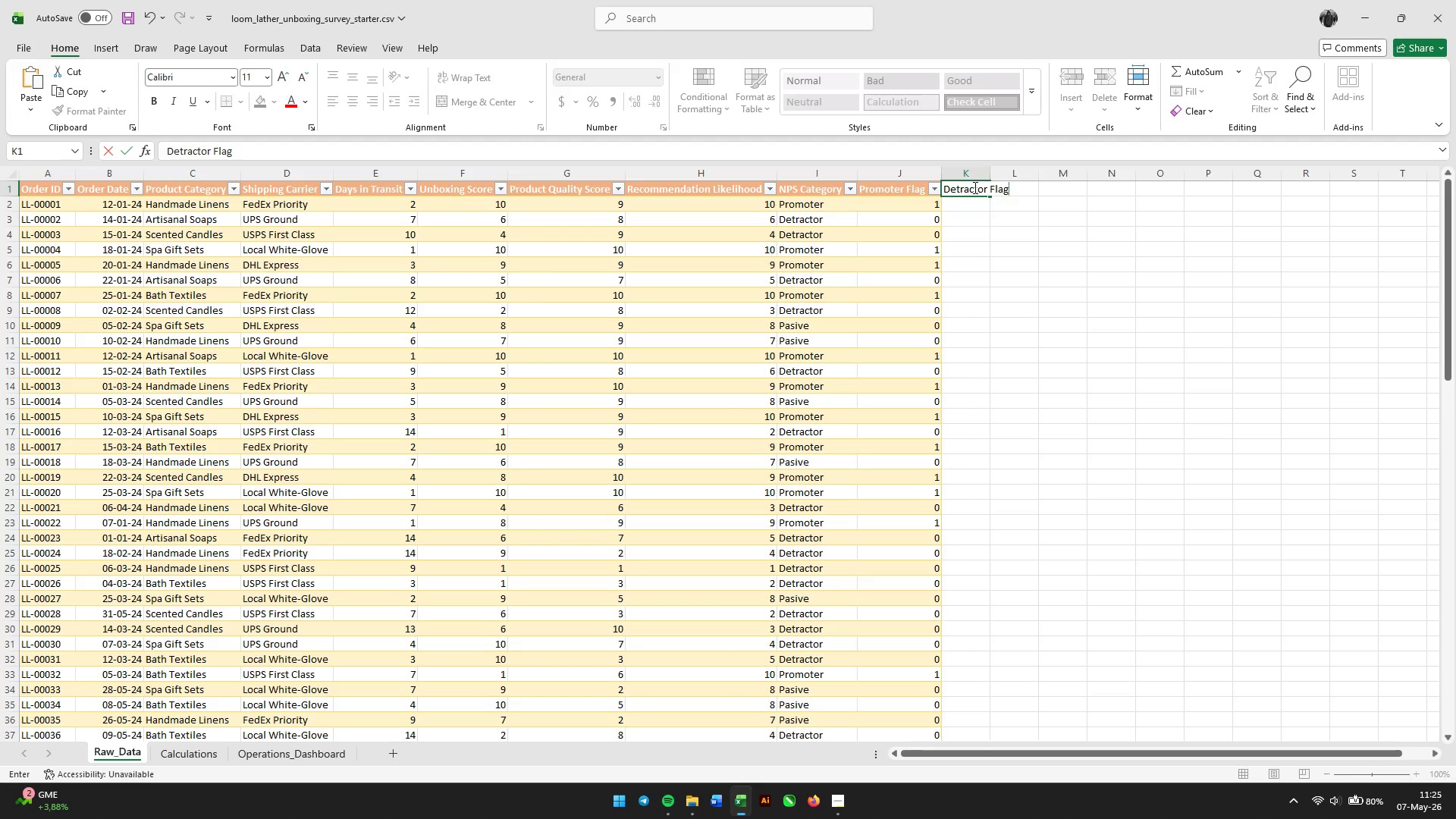 
key(Enter)
 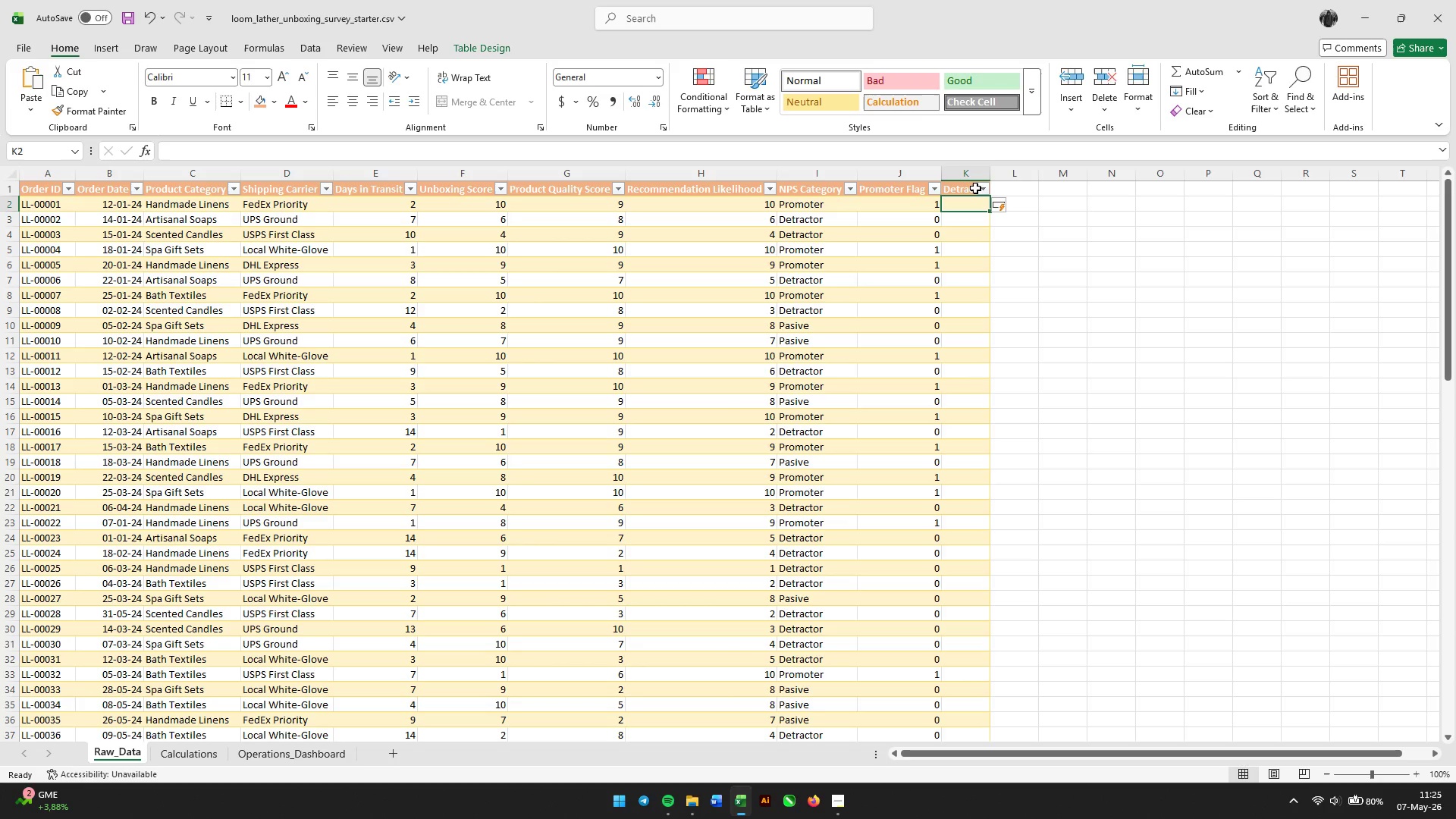 
type(=if)
key(Tab)
 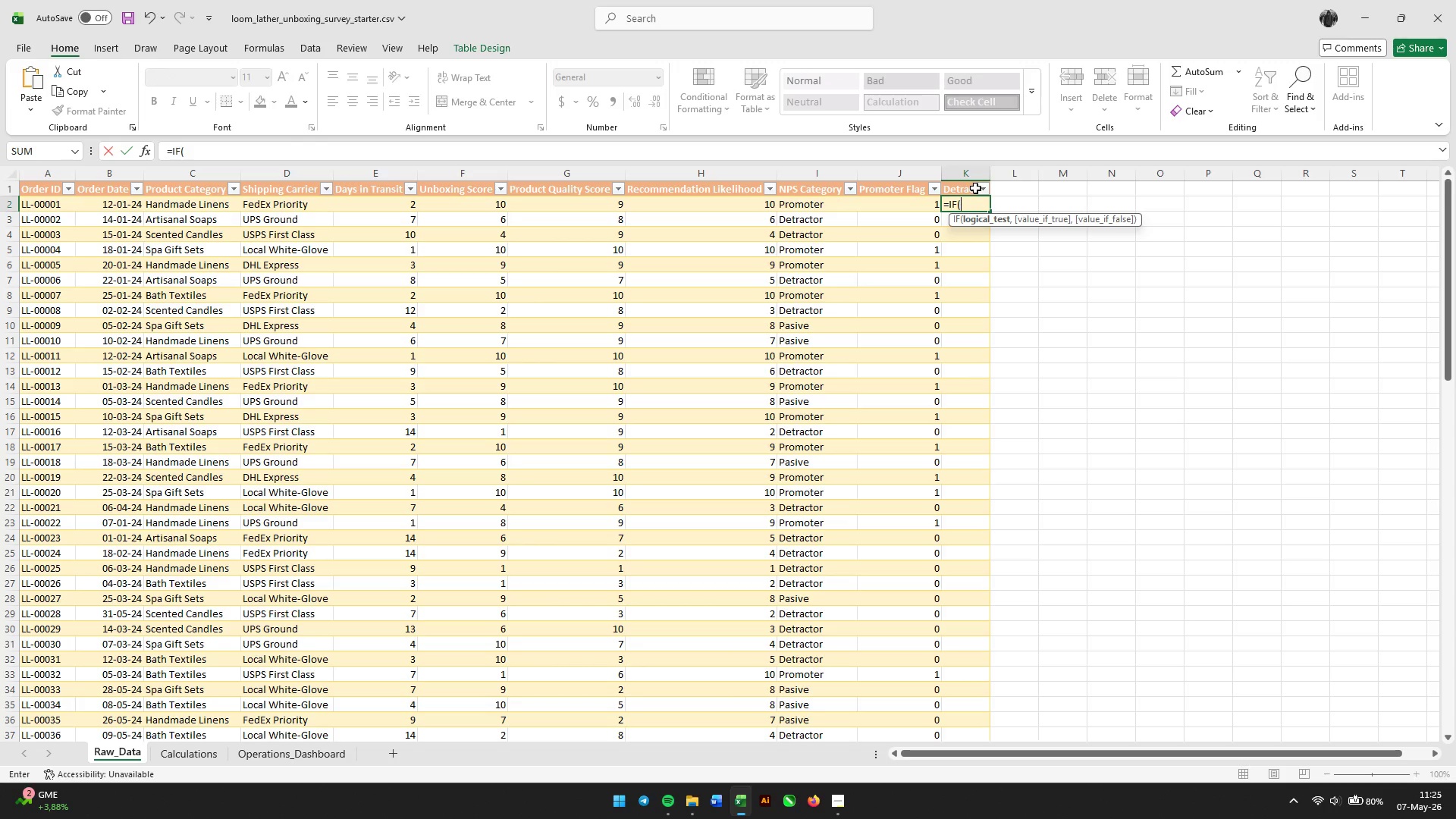 
key(BracketLeft)
 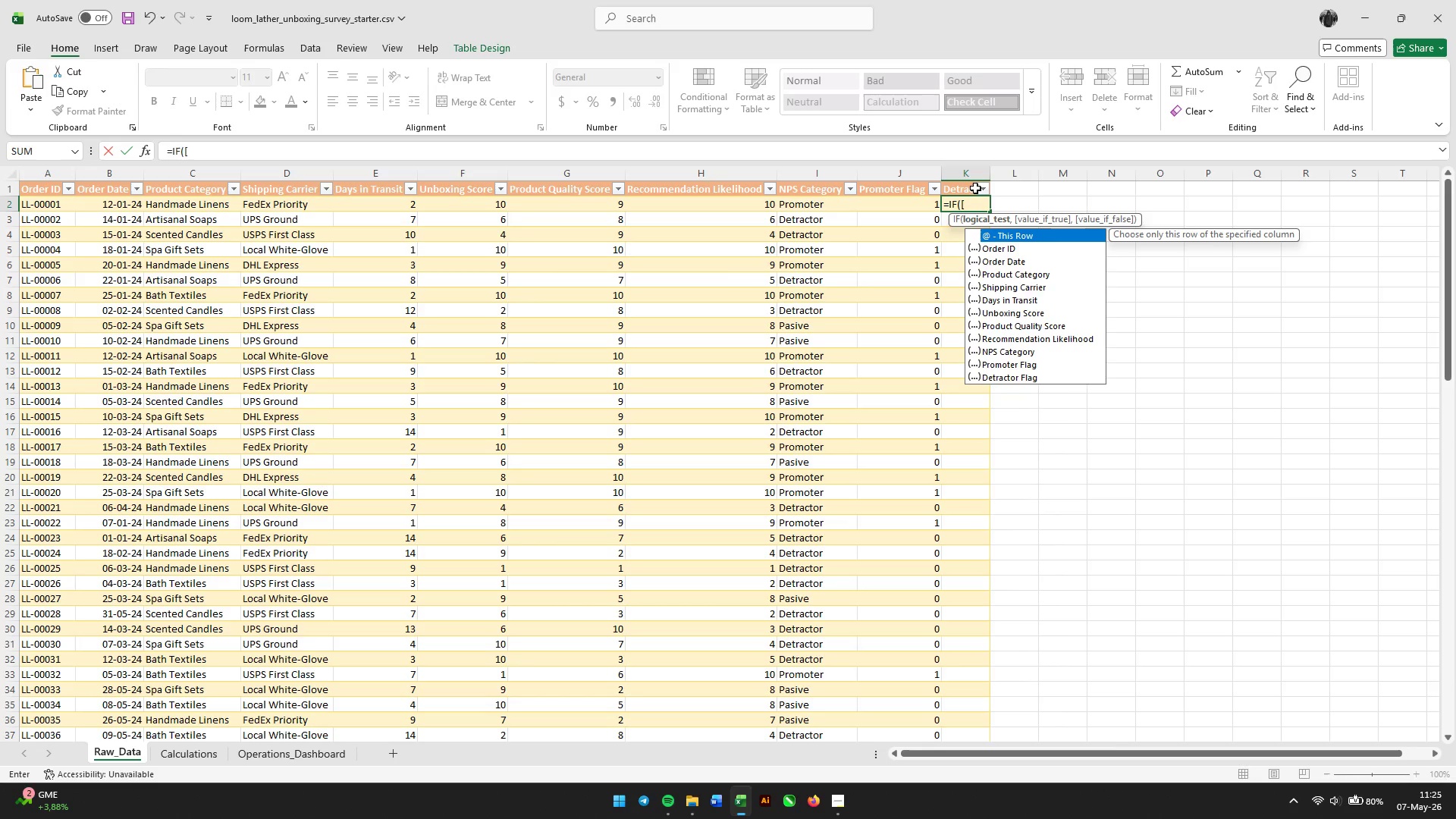 
key(Shift+2)
 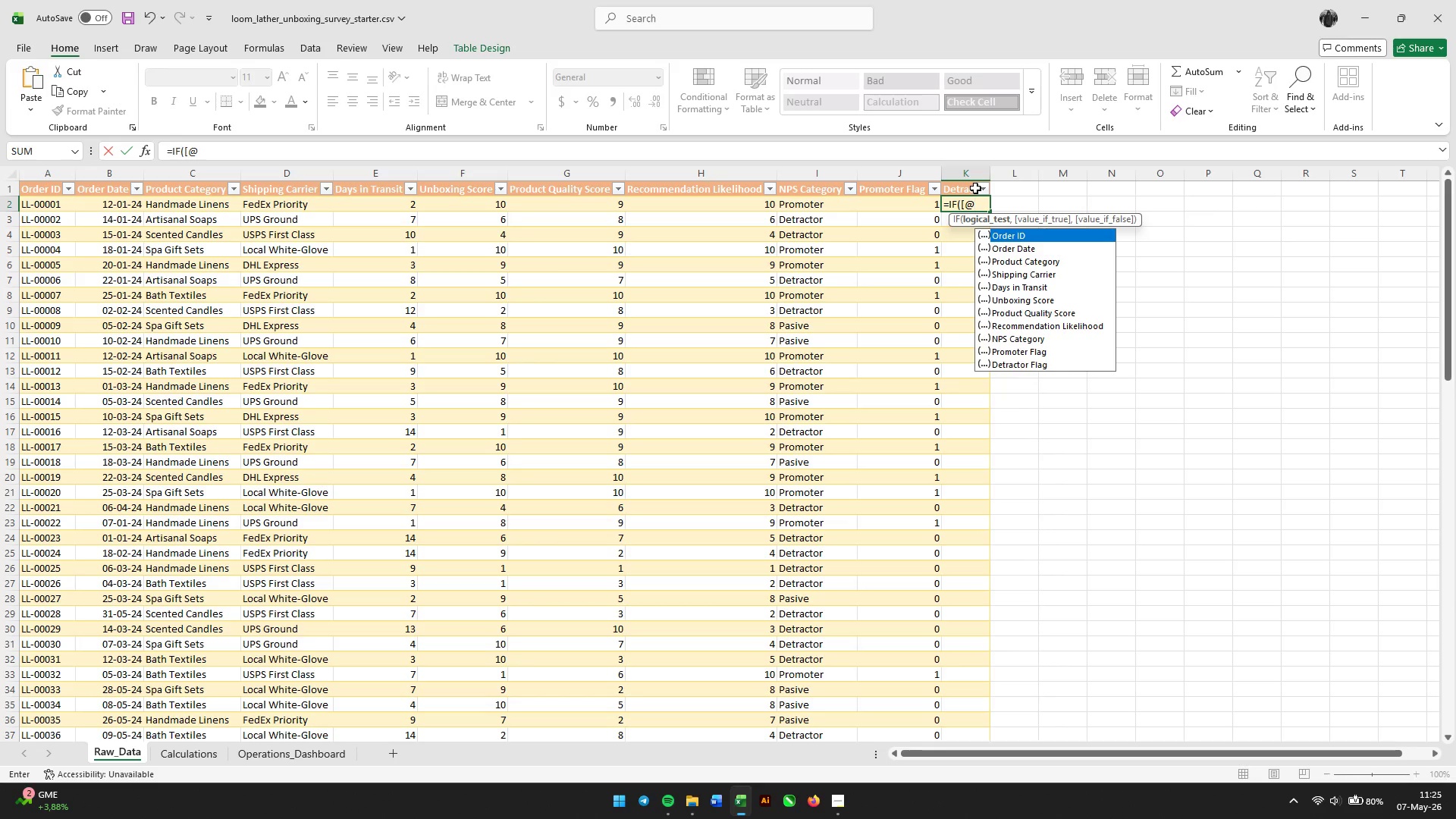 
key(BracketLeft)
 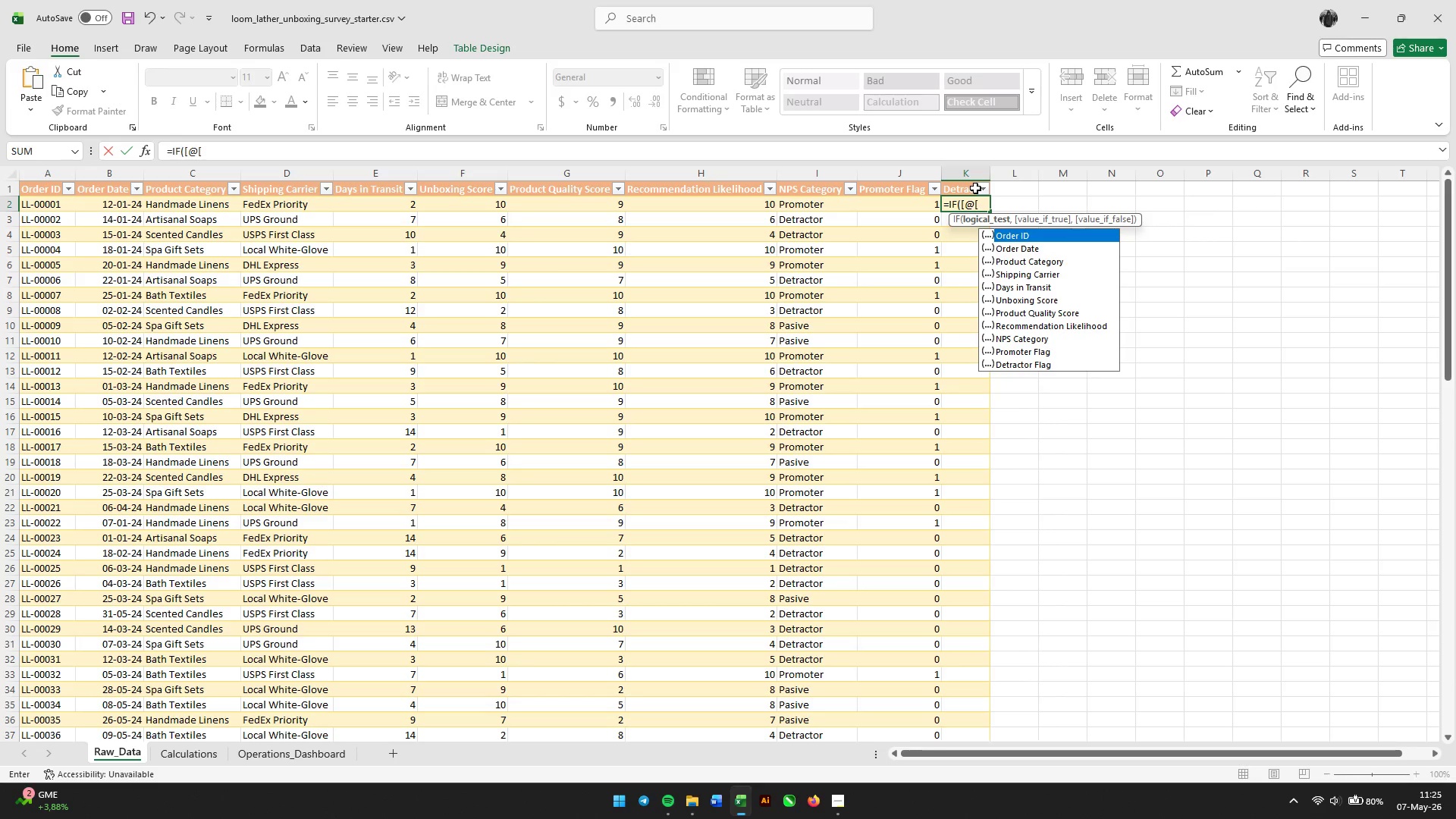 
wait(5.42)
 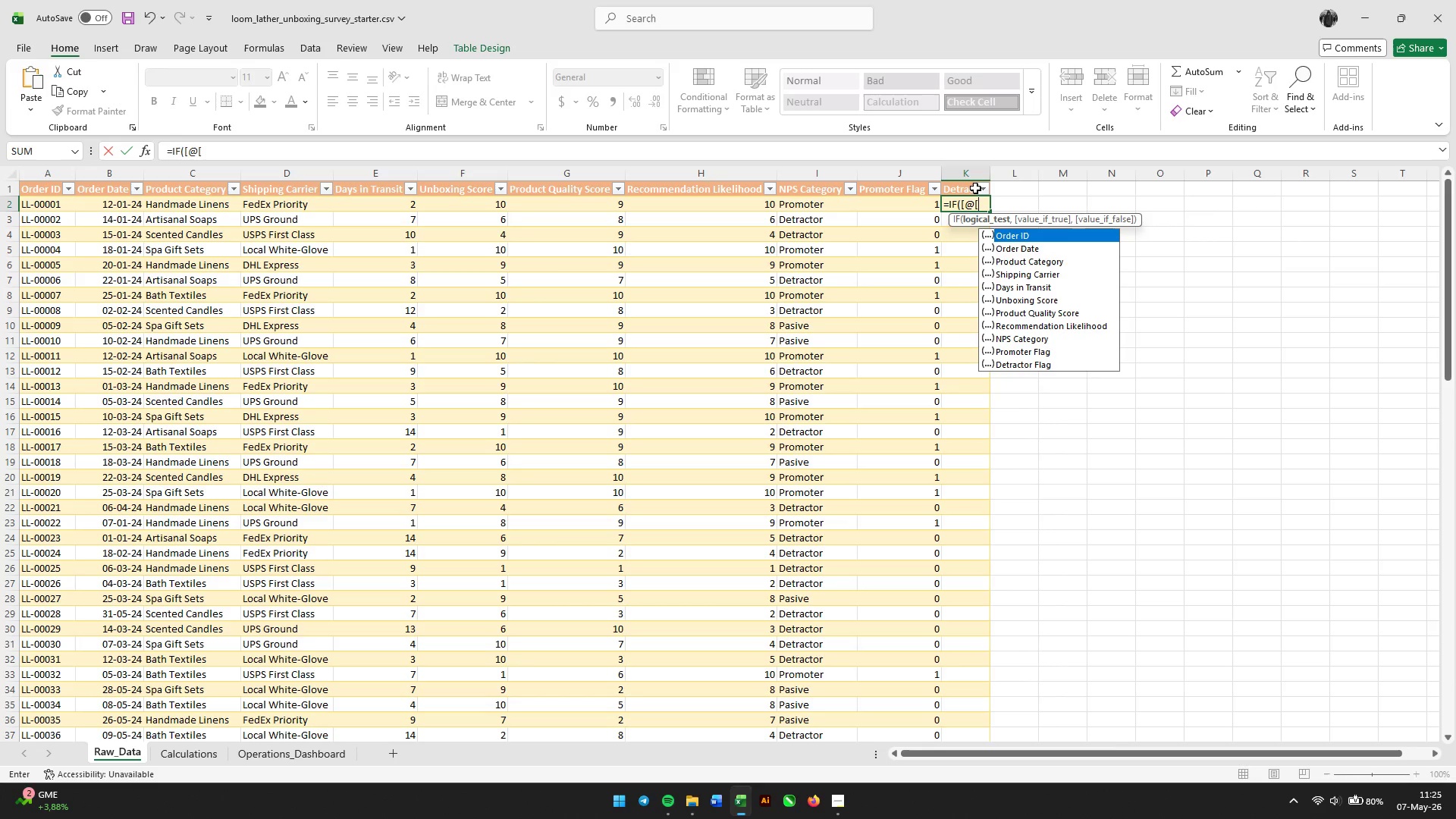 
key(ArrowDown)
 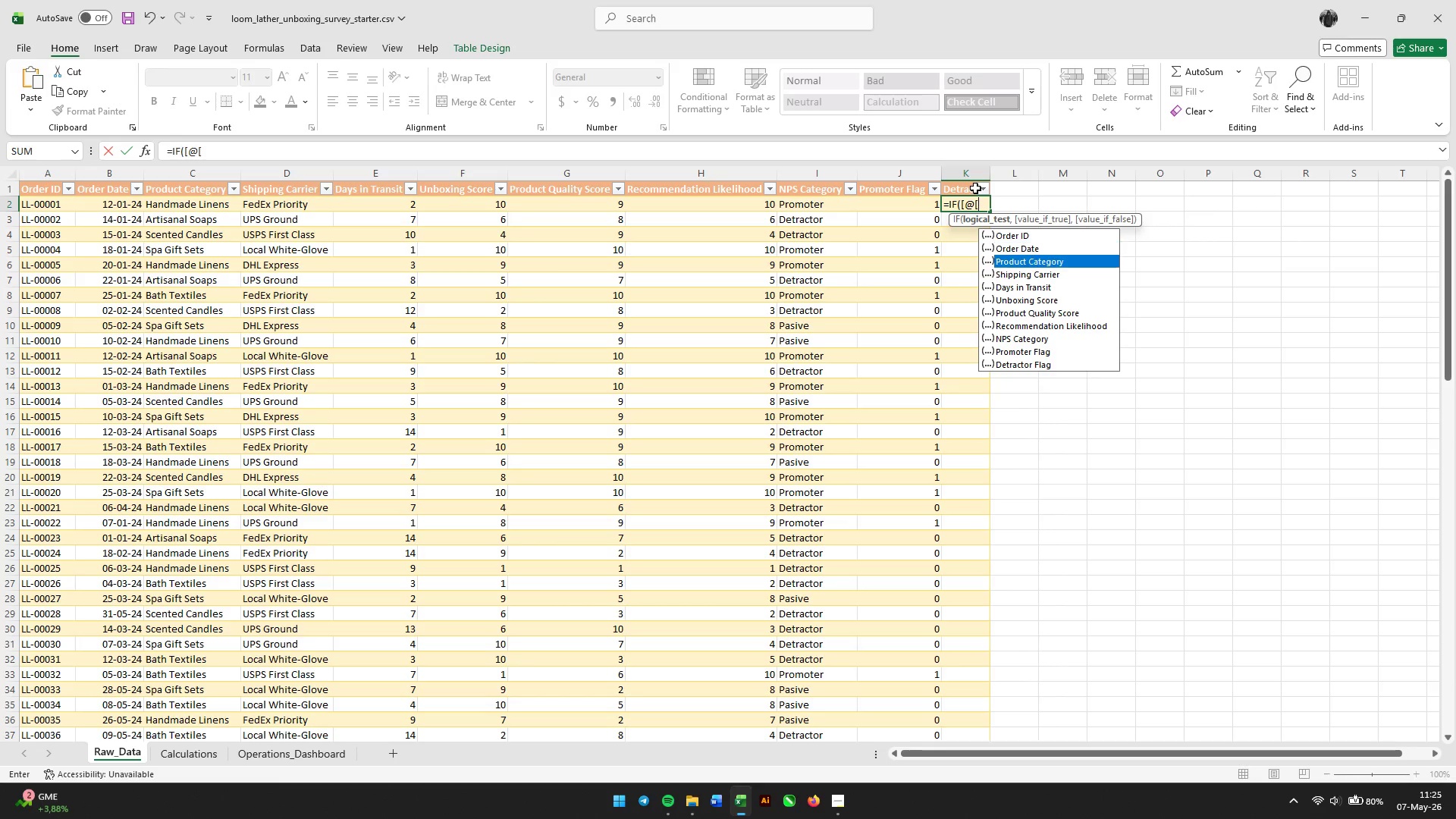 
key(ArrowDown)
 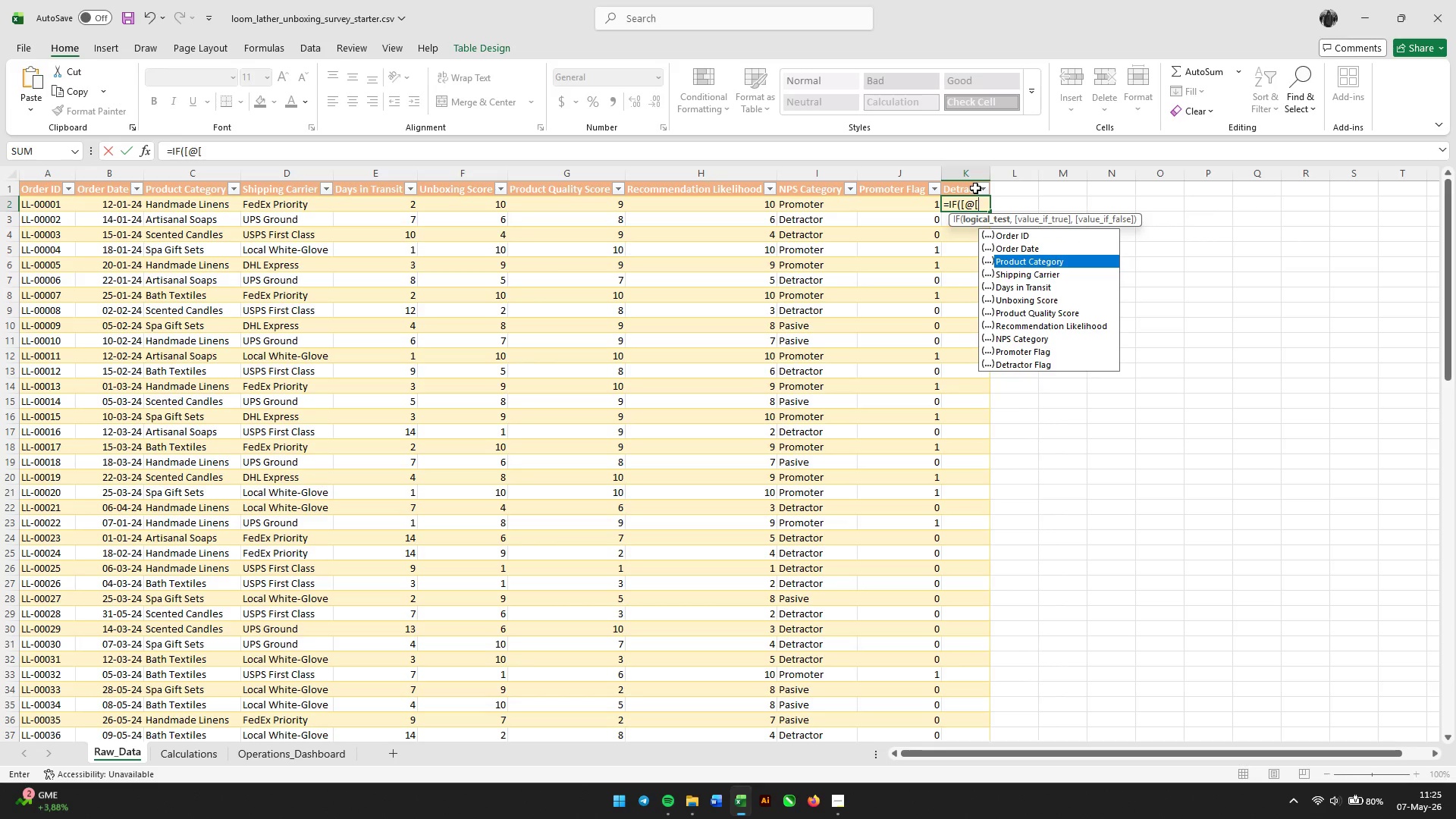 
key(ArrowDown)
 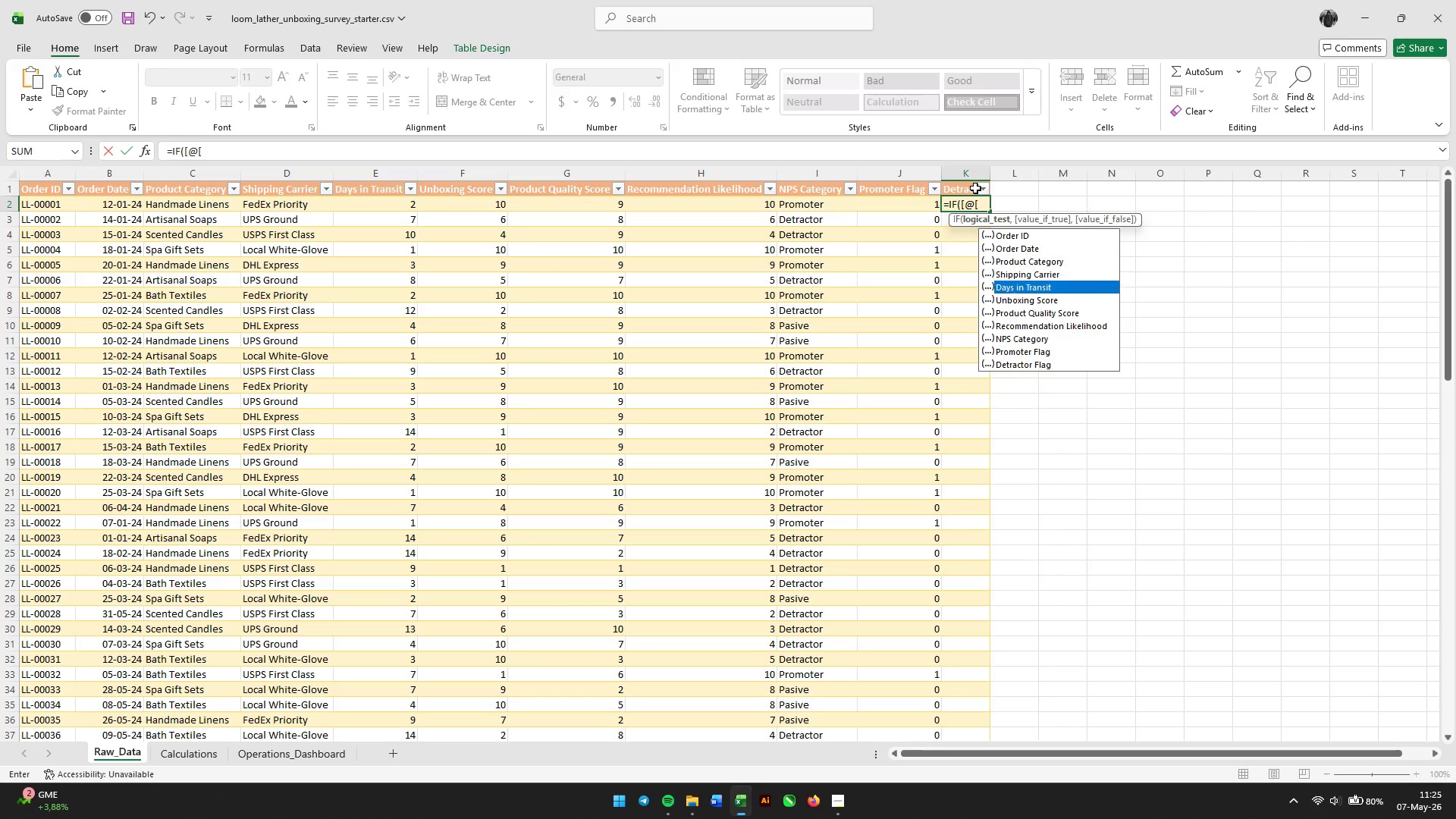 
key(ArrowDown)
 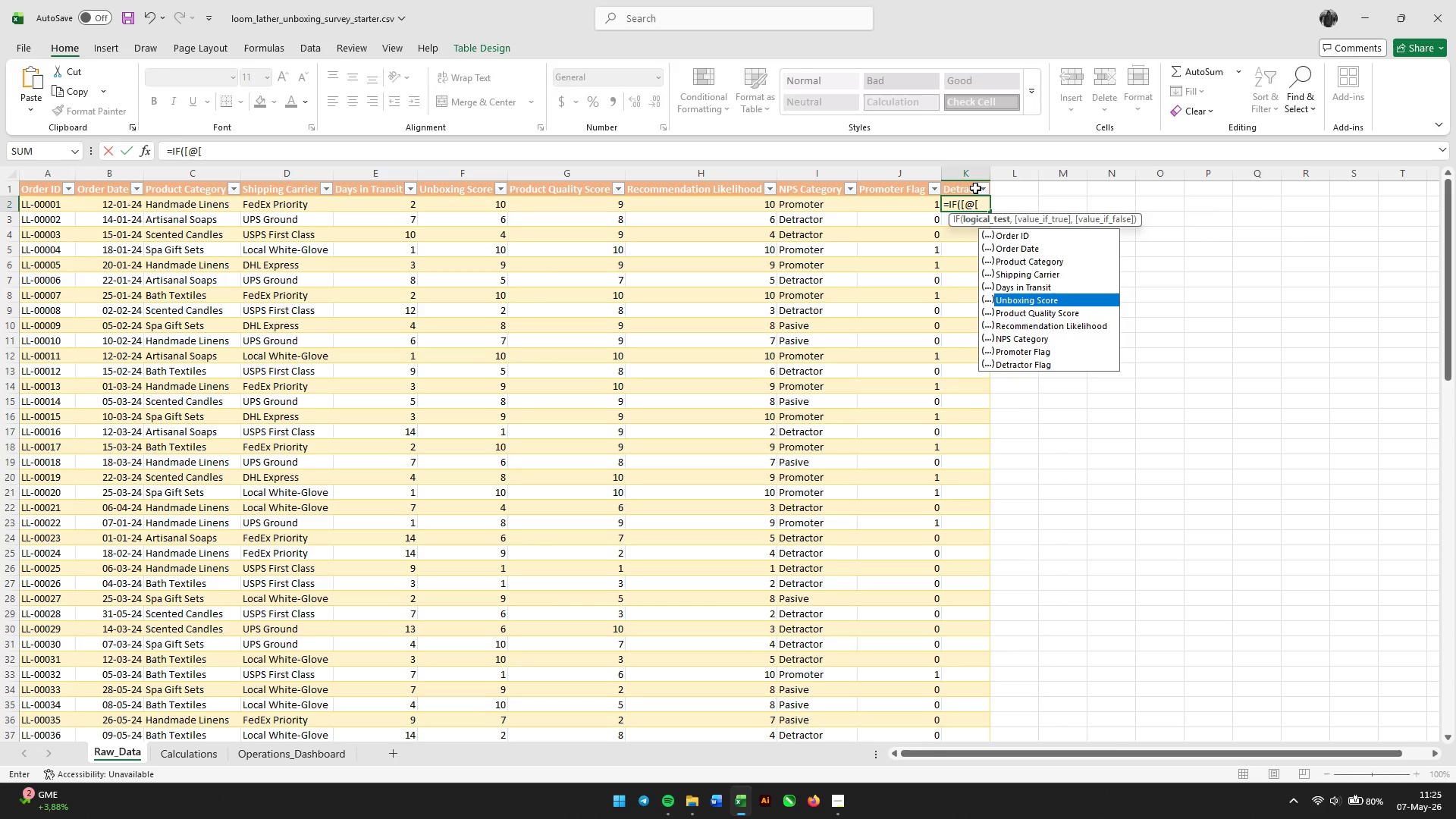 
key(ArrowDown)
 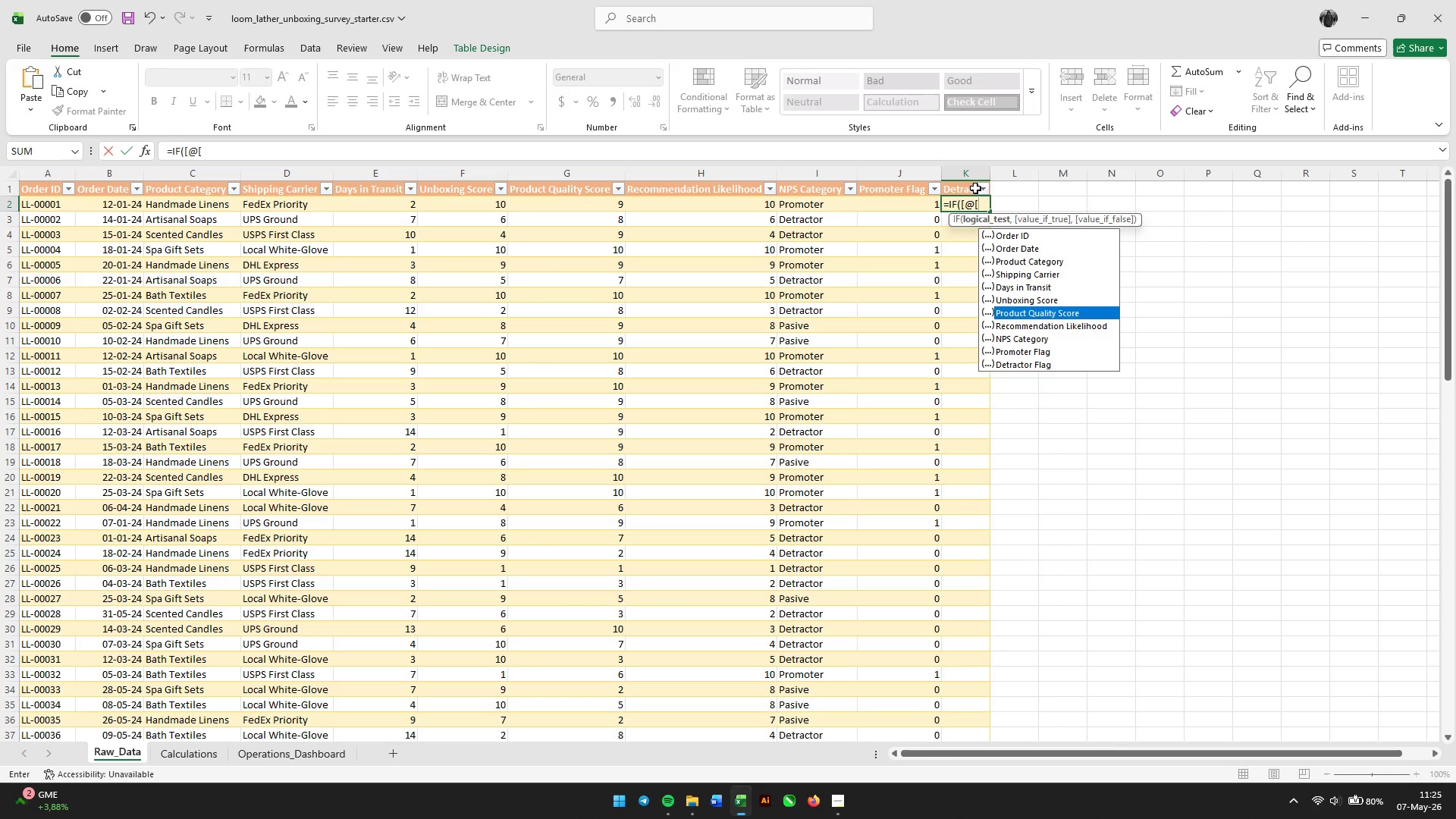 
key(ArrowDown)
 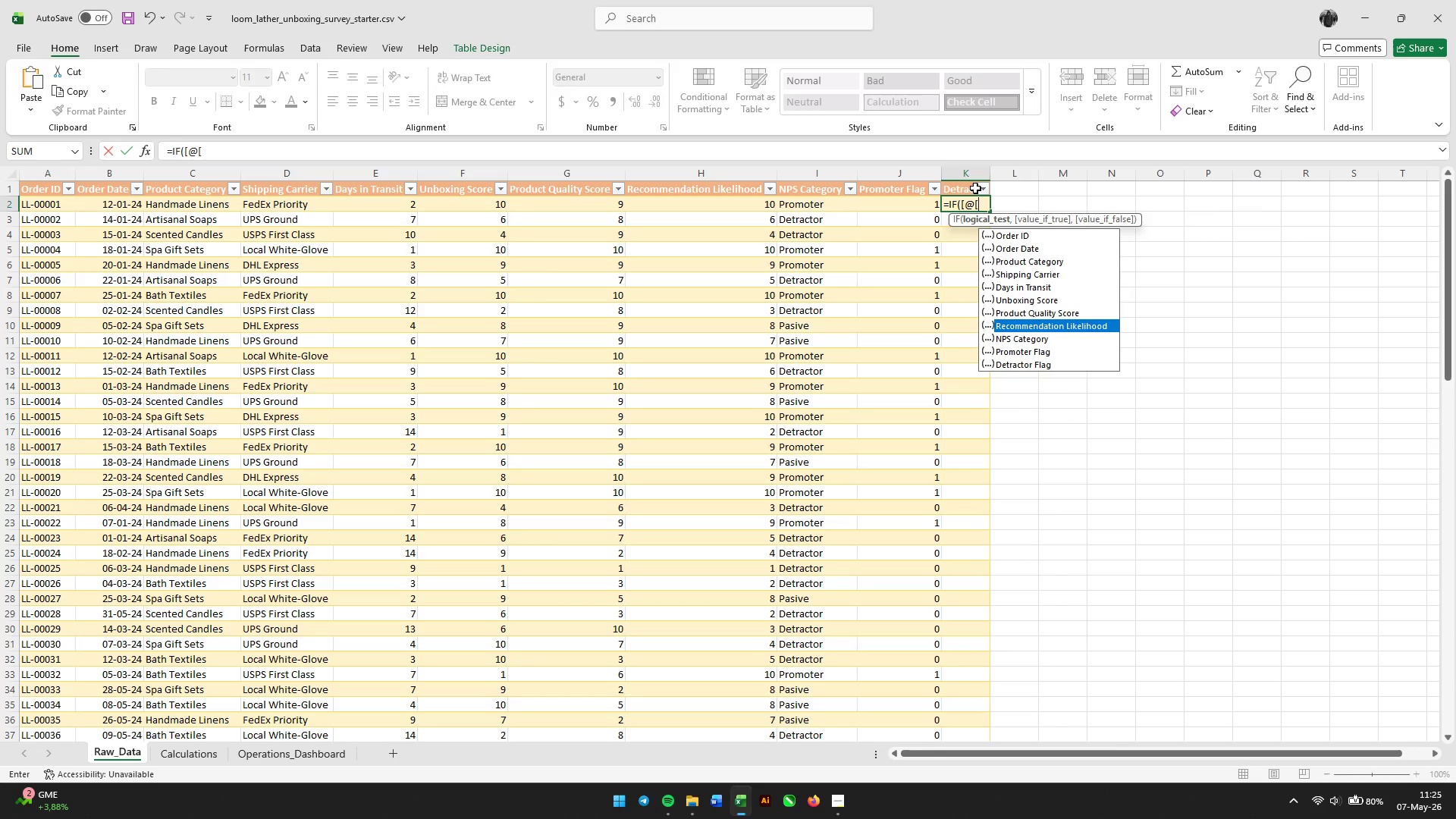 
key(ArrowDown)
 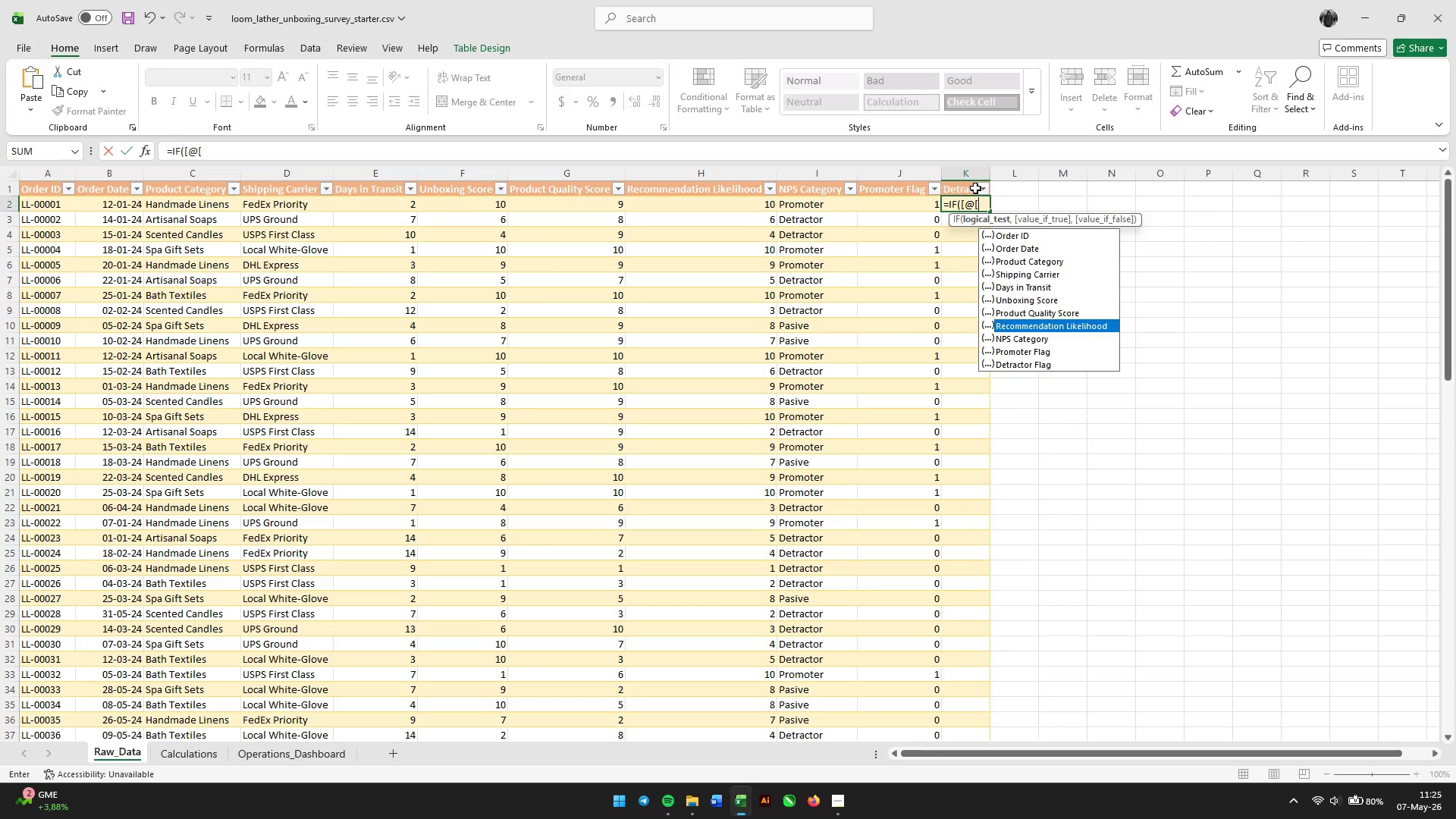 
key(ArrowDown)
 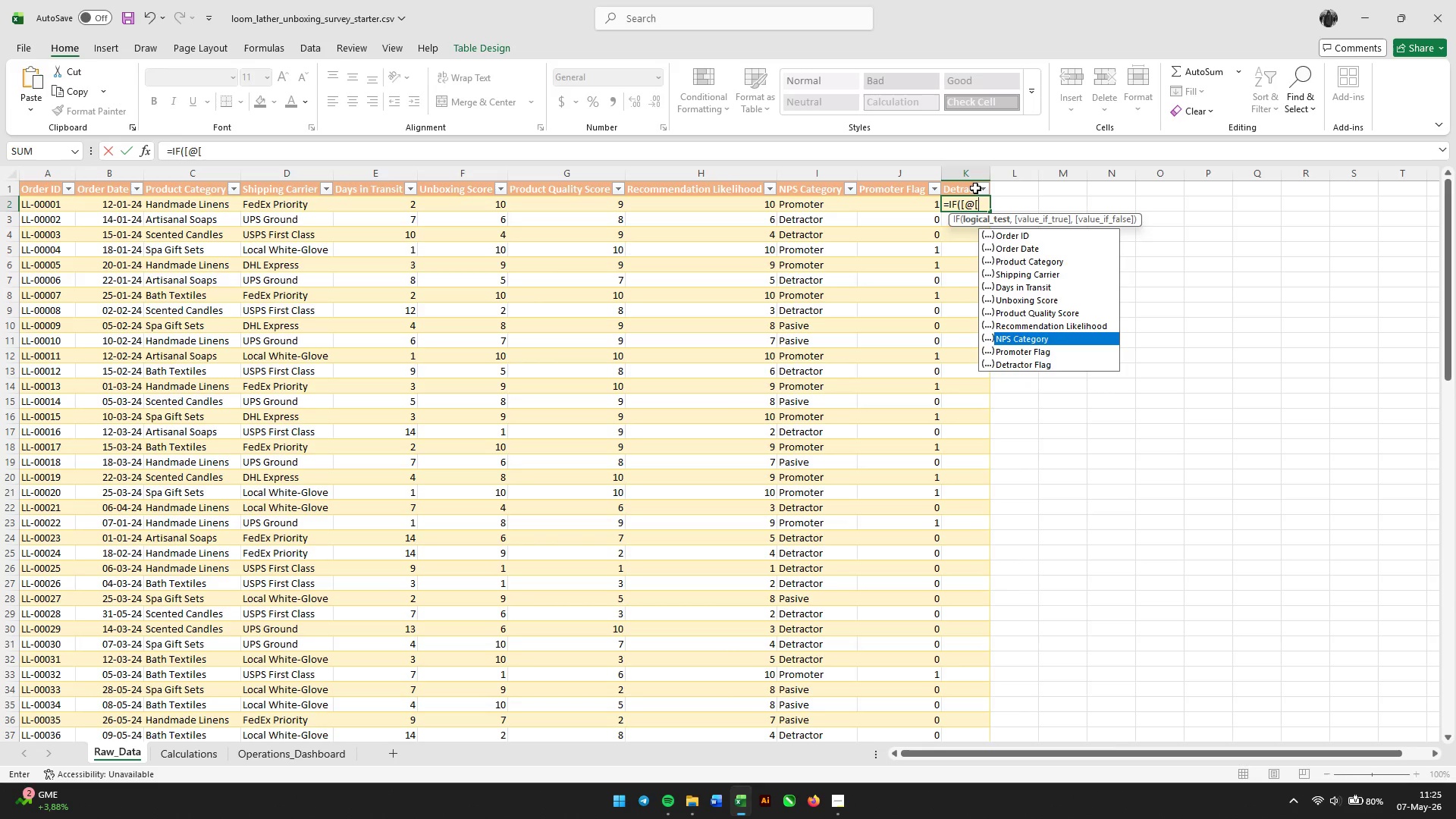 
key(Tab)
 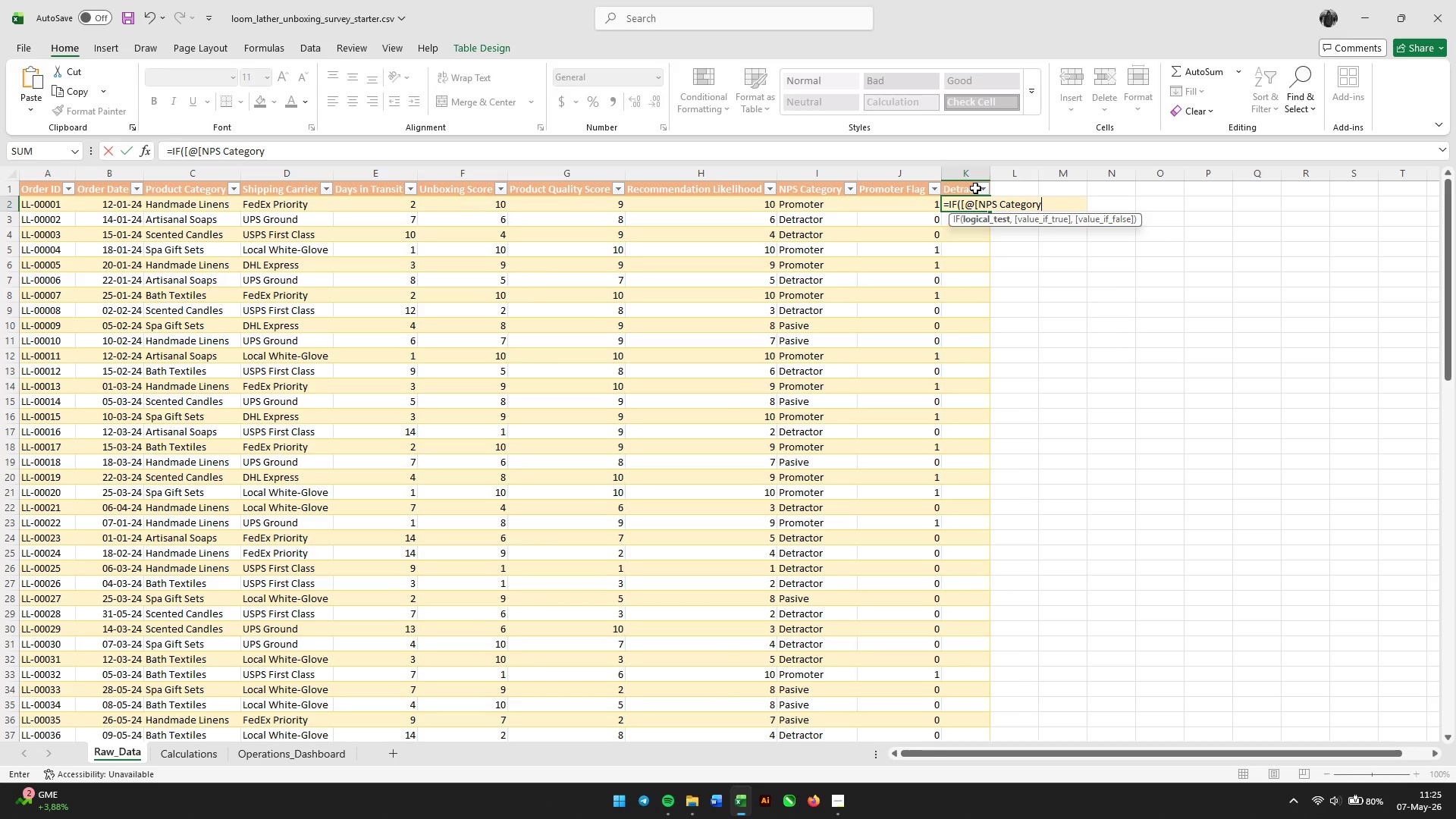 
key(BracketRight)
 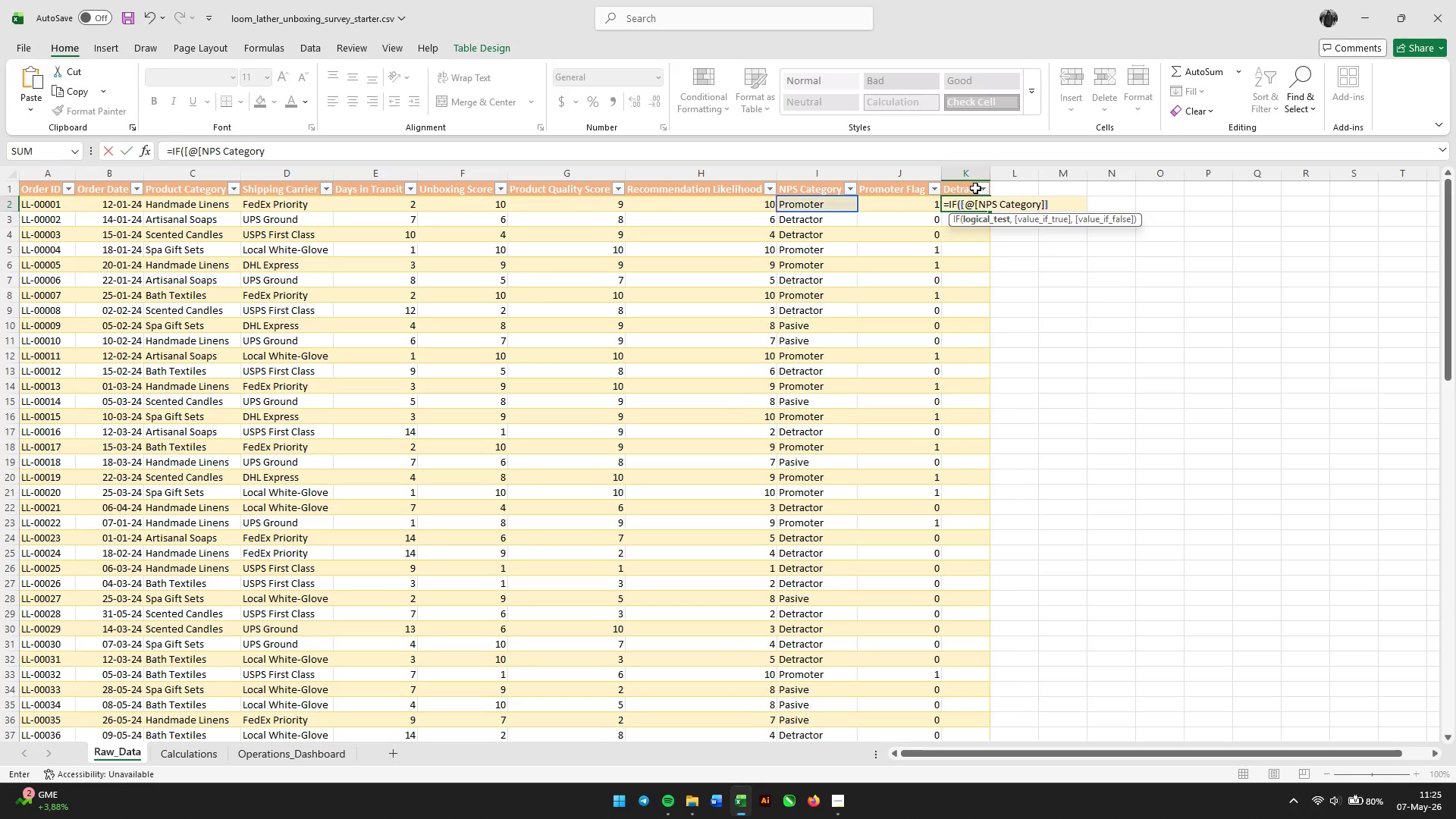 
key(BracketRight)
 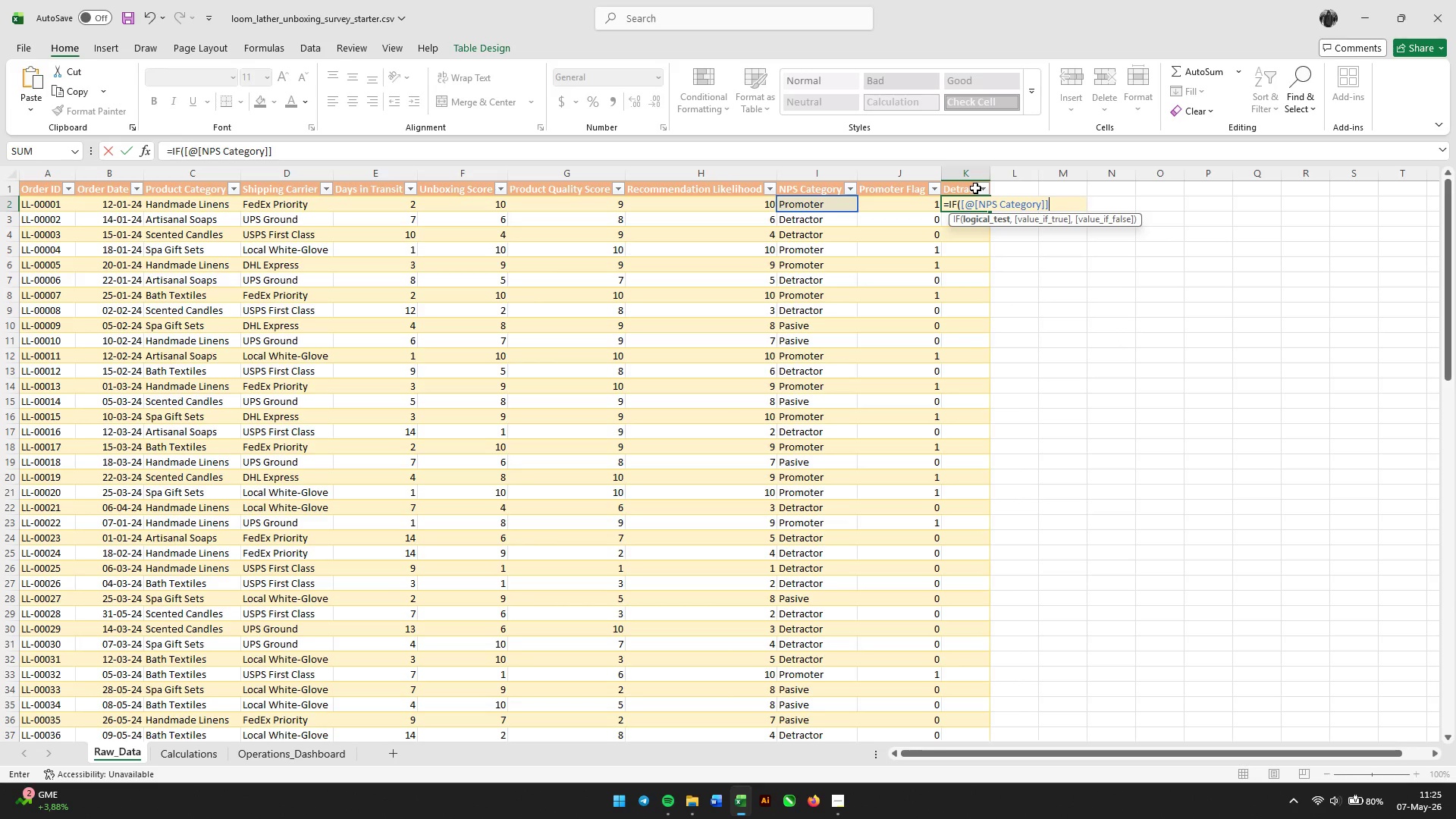 
key(Equal)
 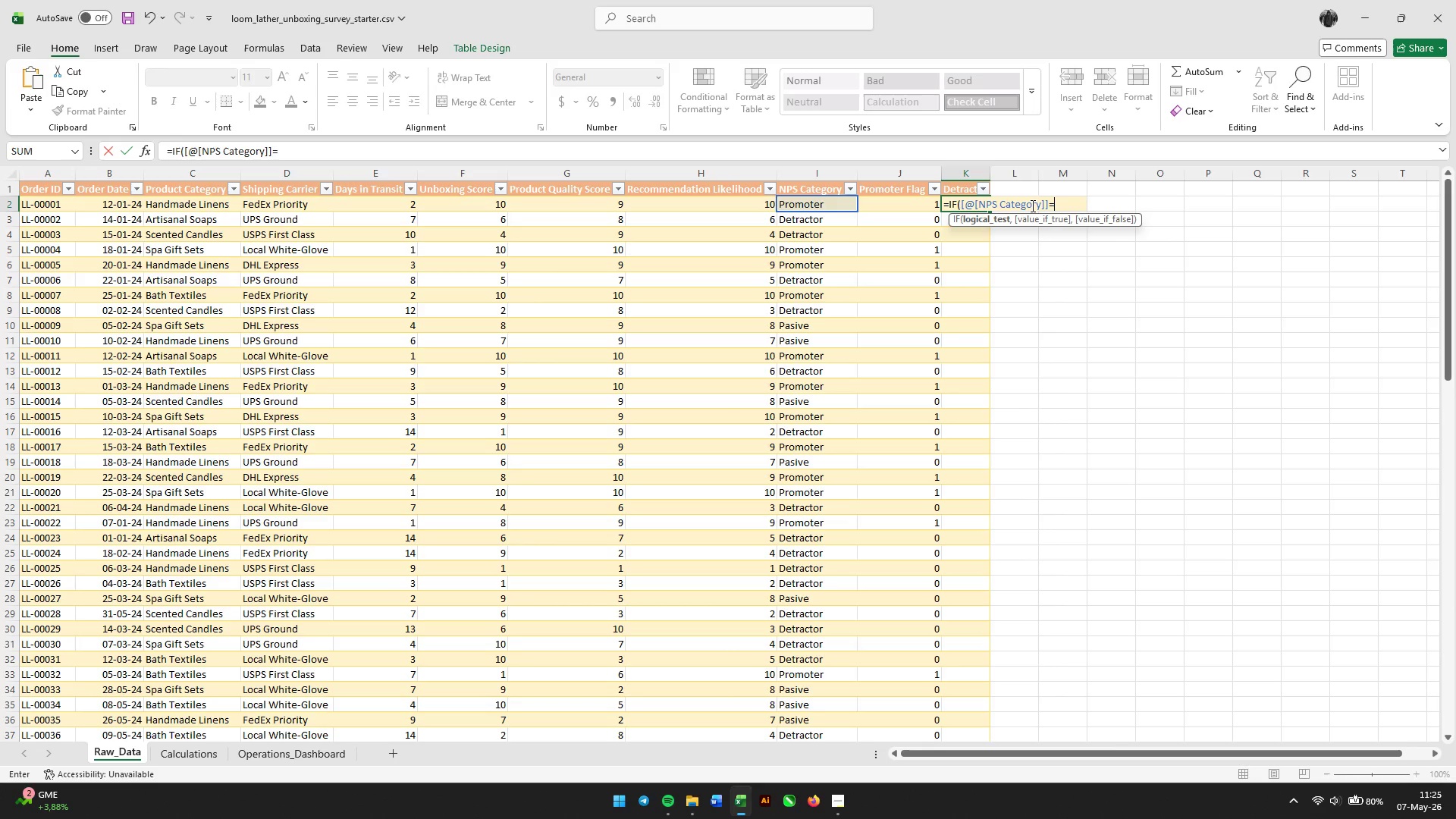 
wait(13.84)
 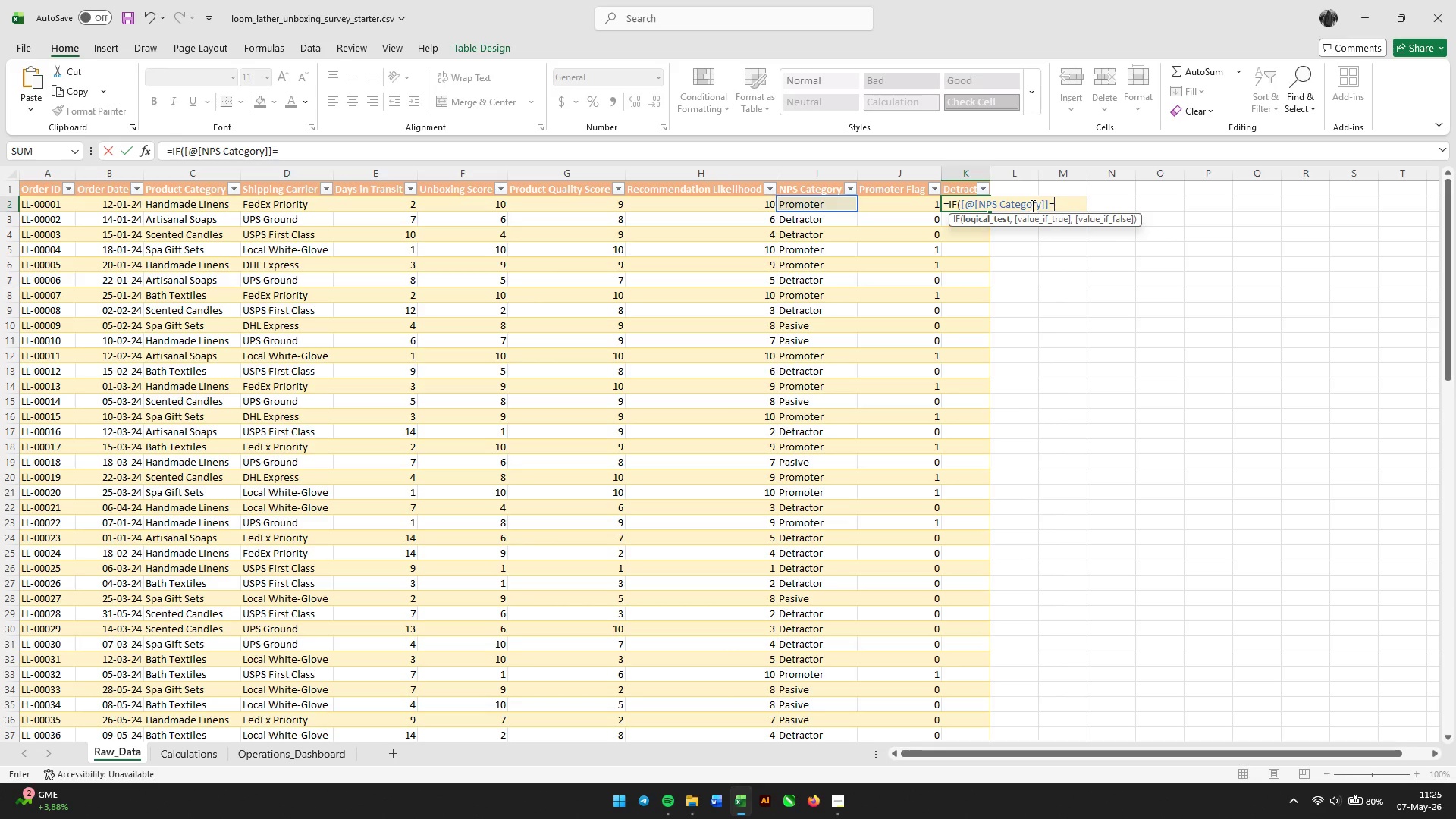 
type("Detractor",1,0))
 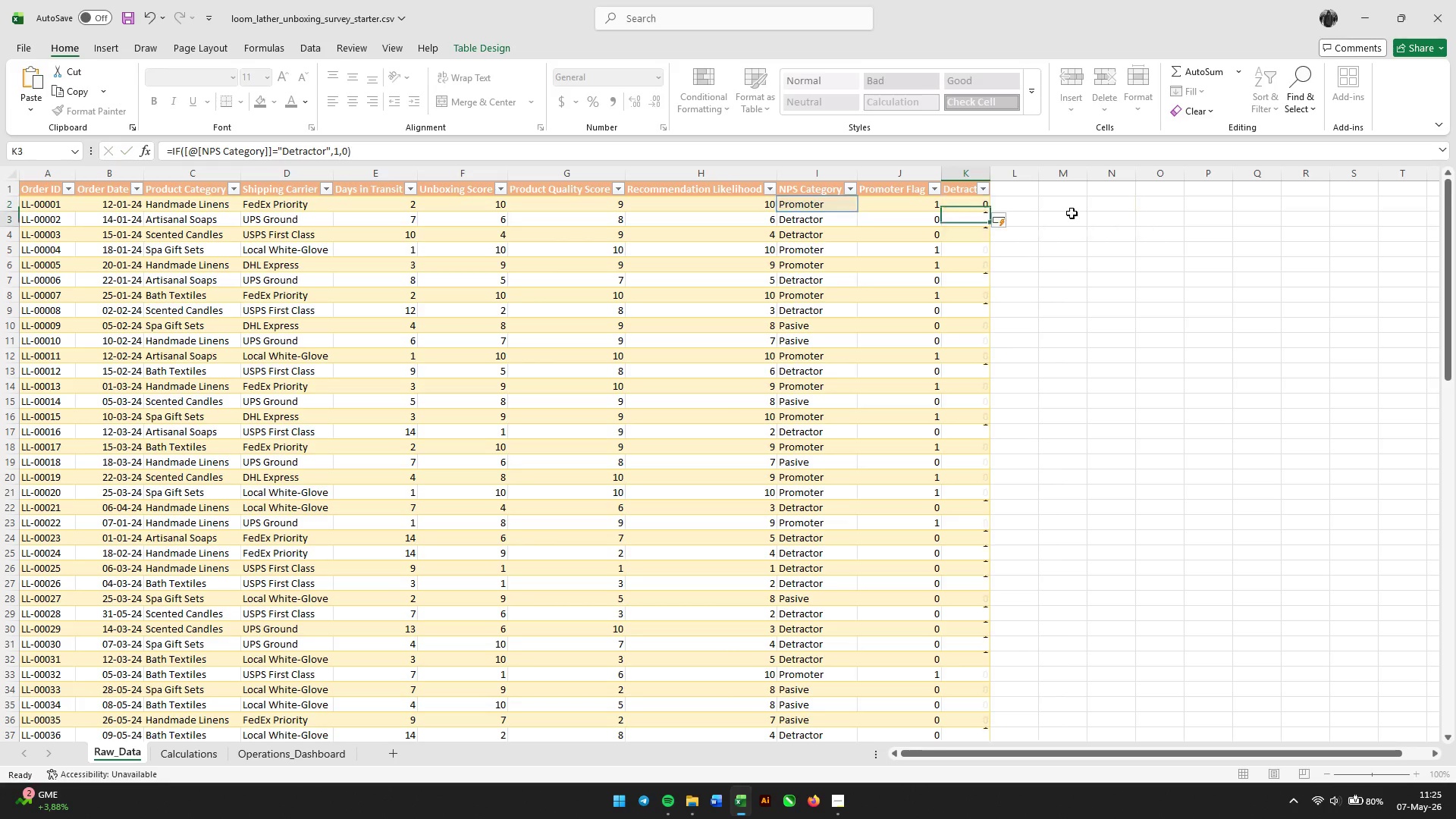 
 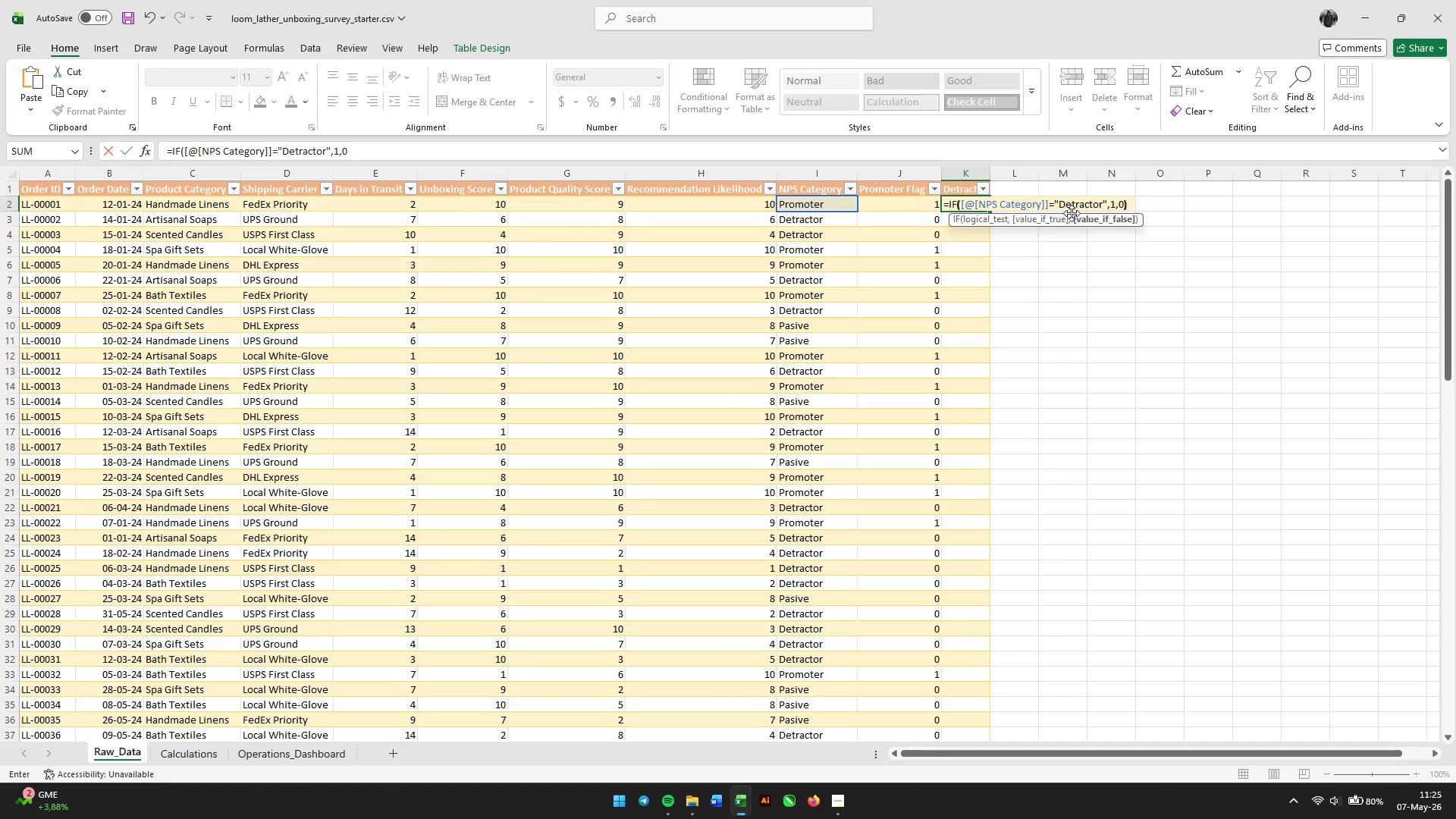 
key(Enter)
 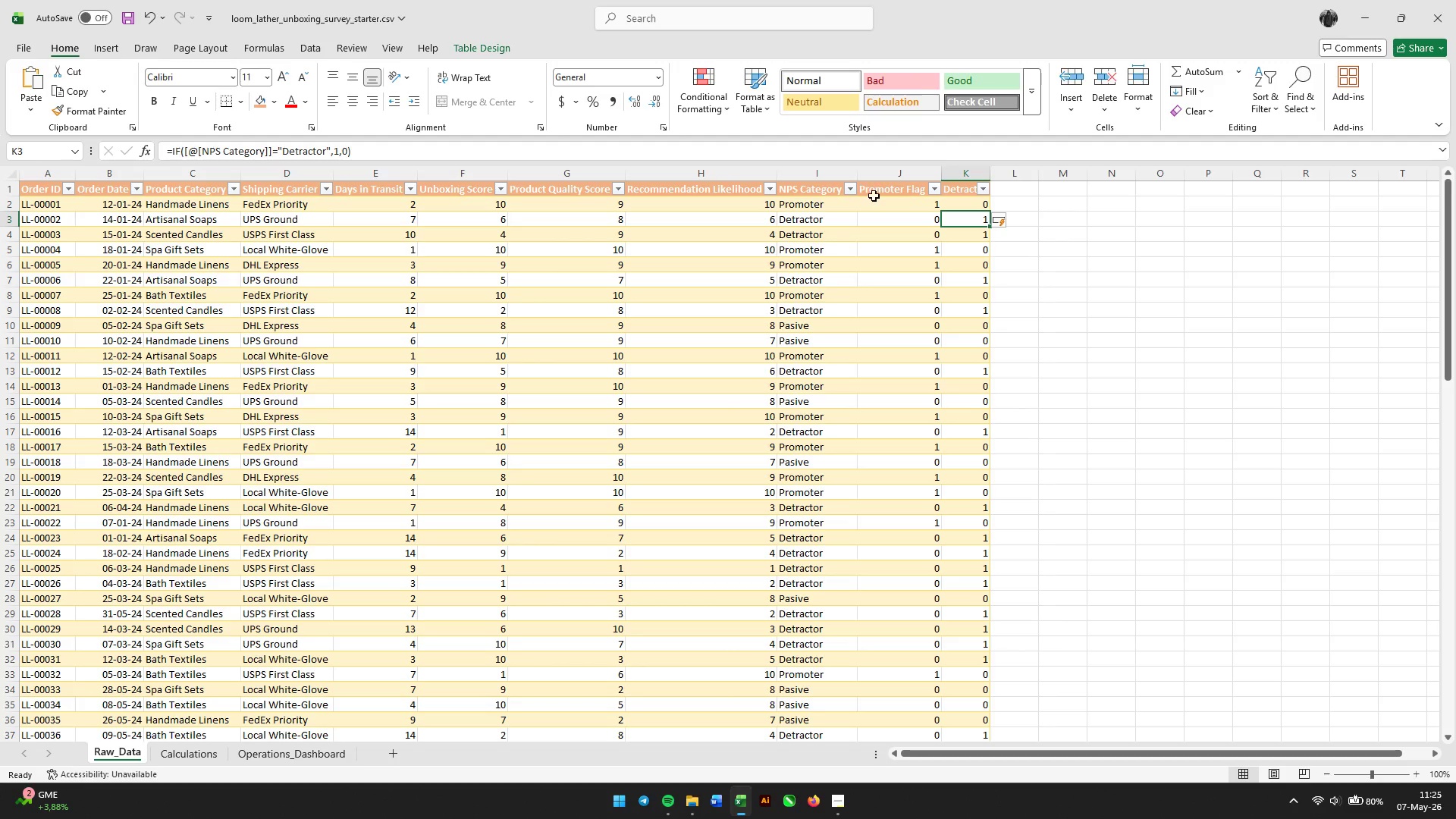 
left_click([876, 220])
 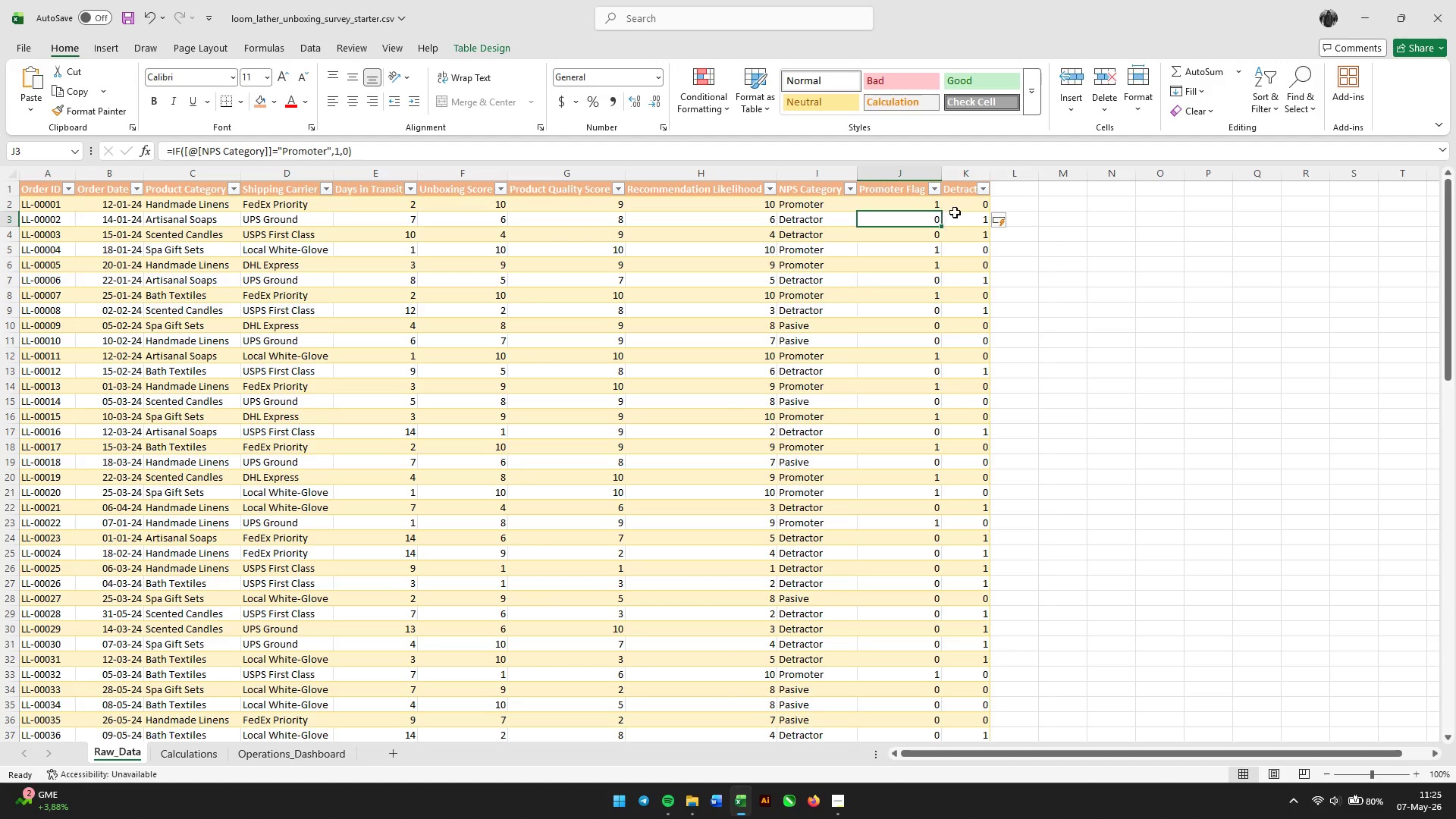 
left_click([962, 205])
 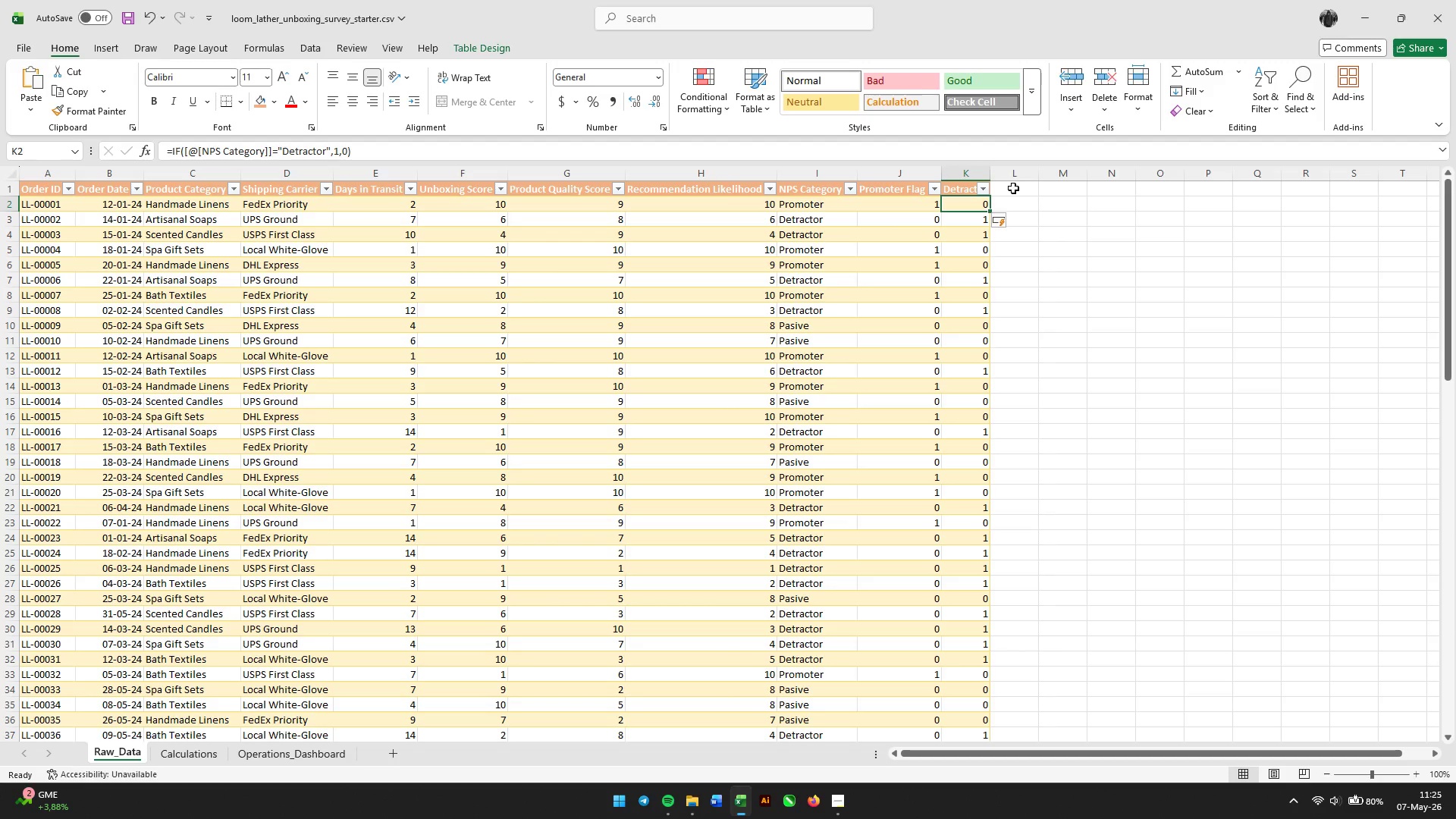 
left_click([1013, 188])
 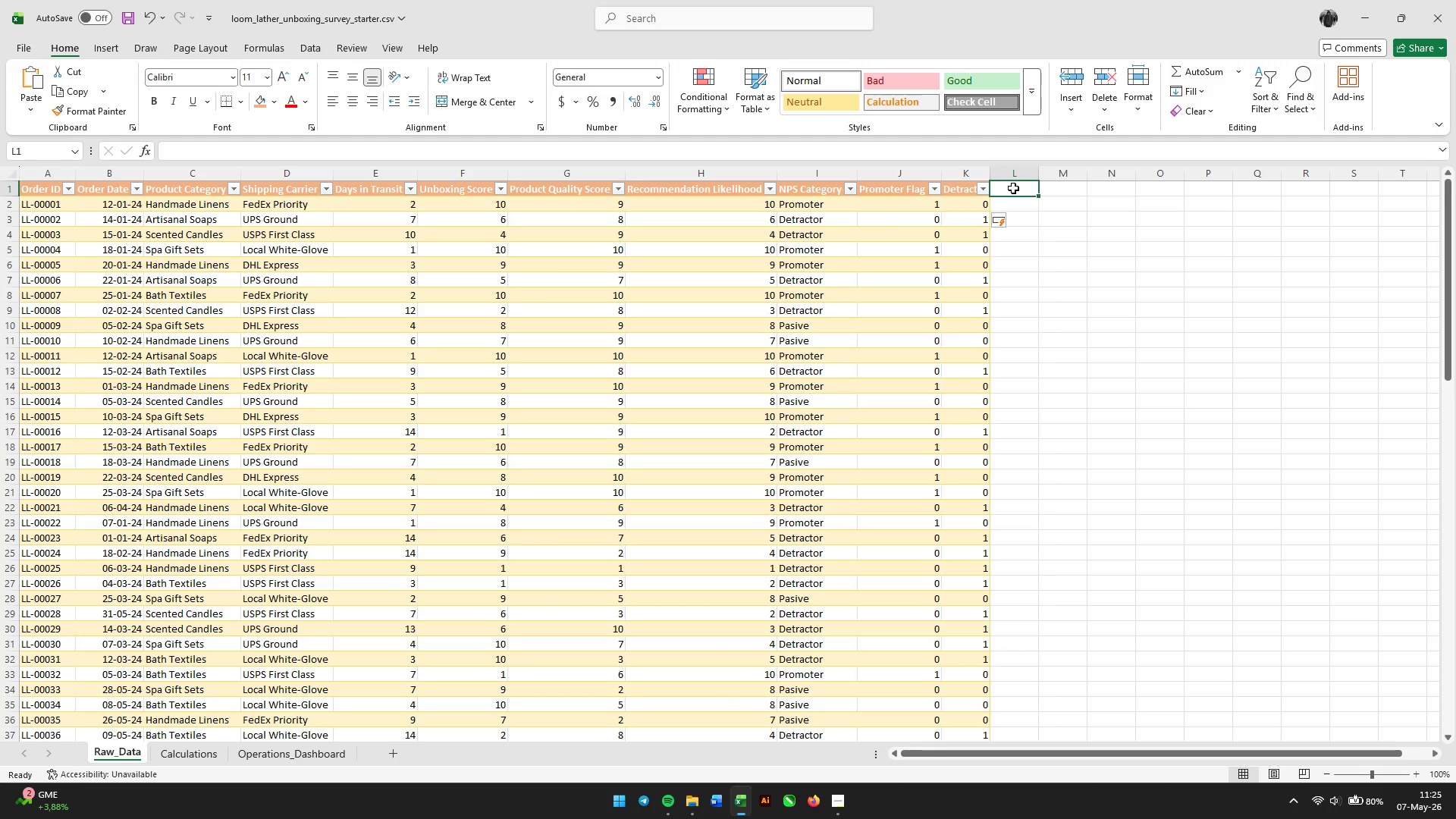 
type(Order Month)
 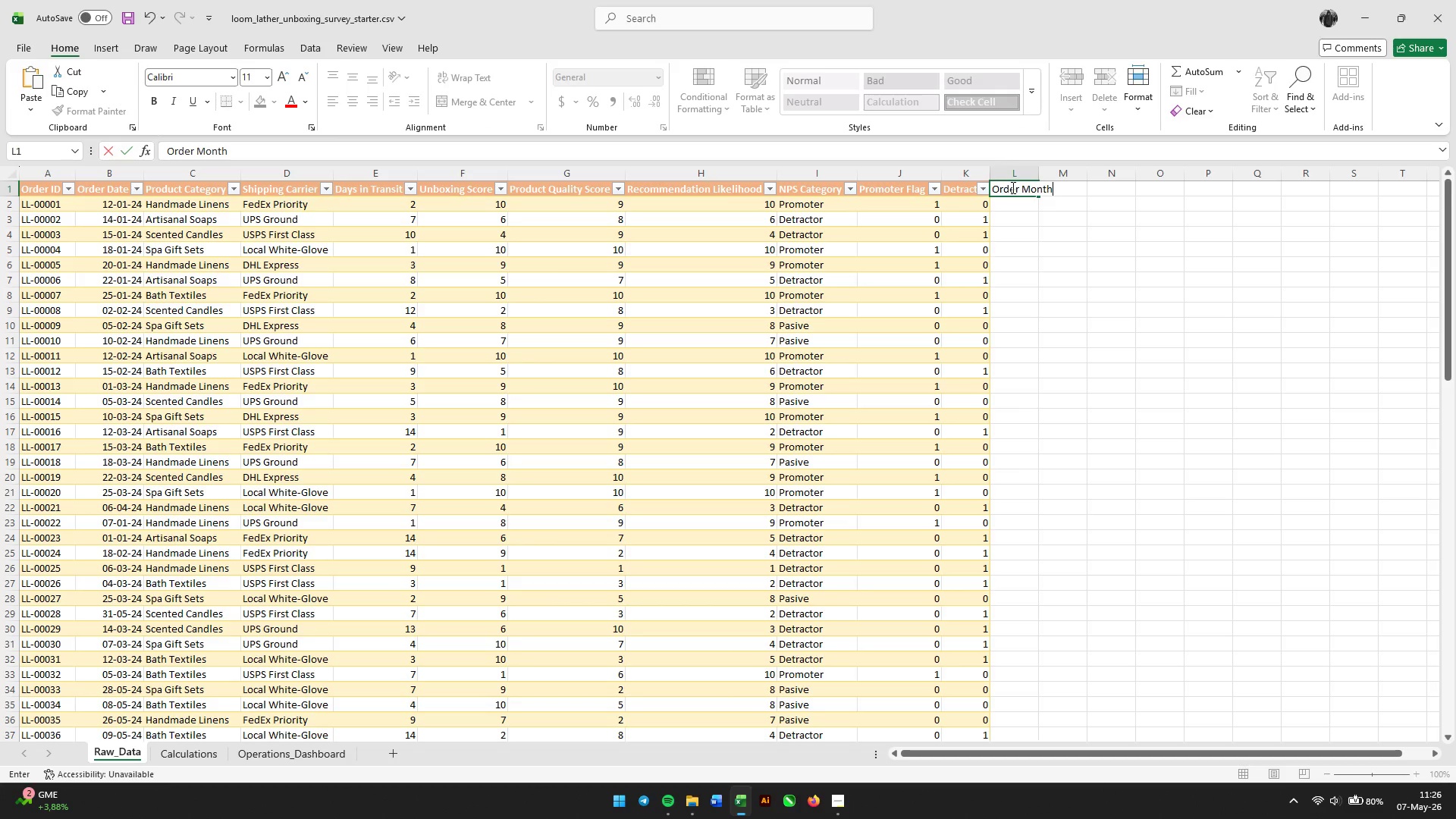 
key(Enter)
 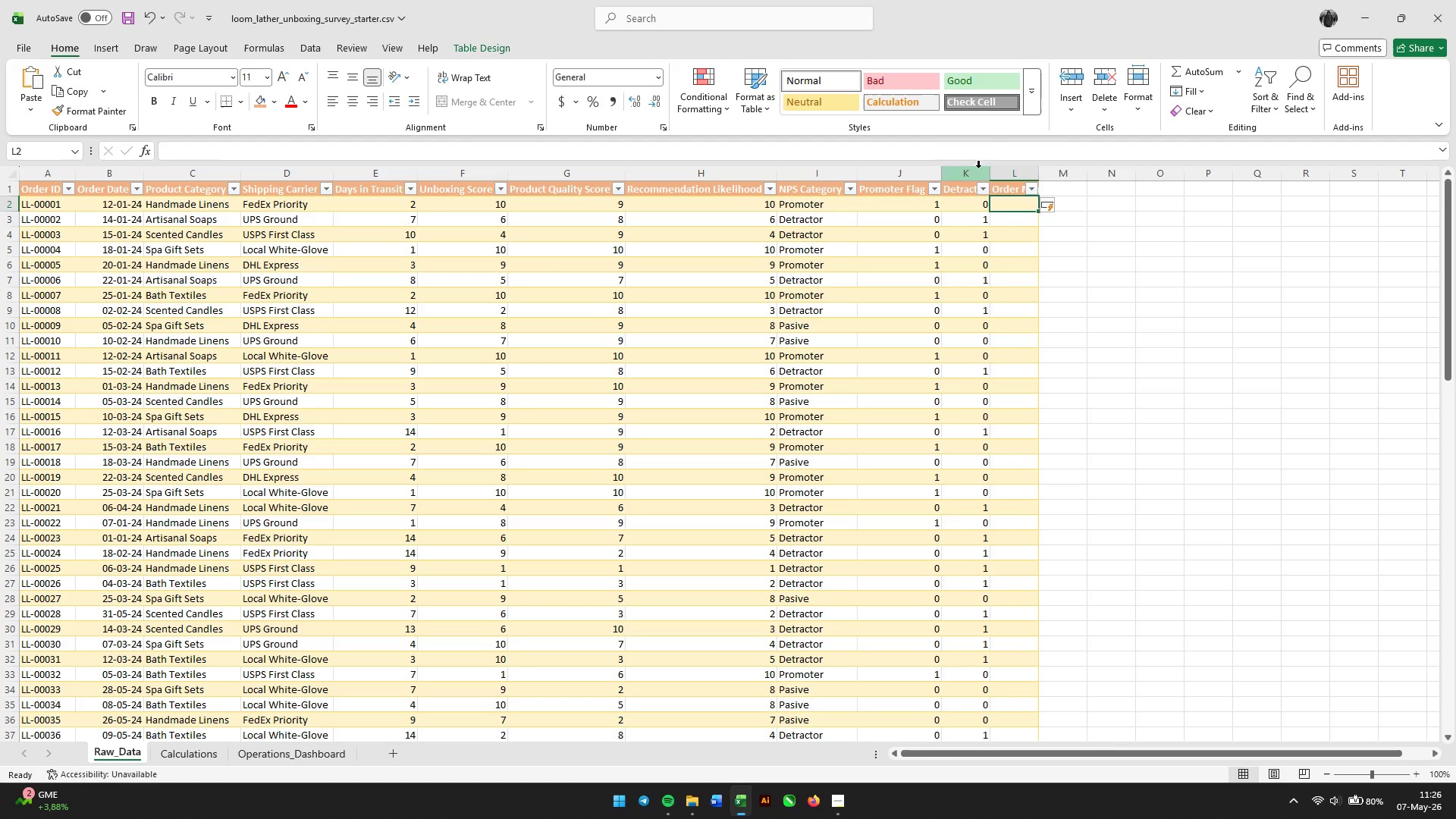 
double_click([992, 170])
 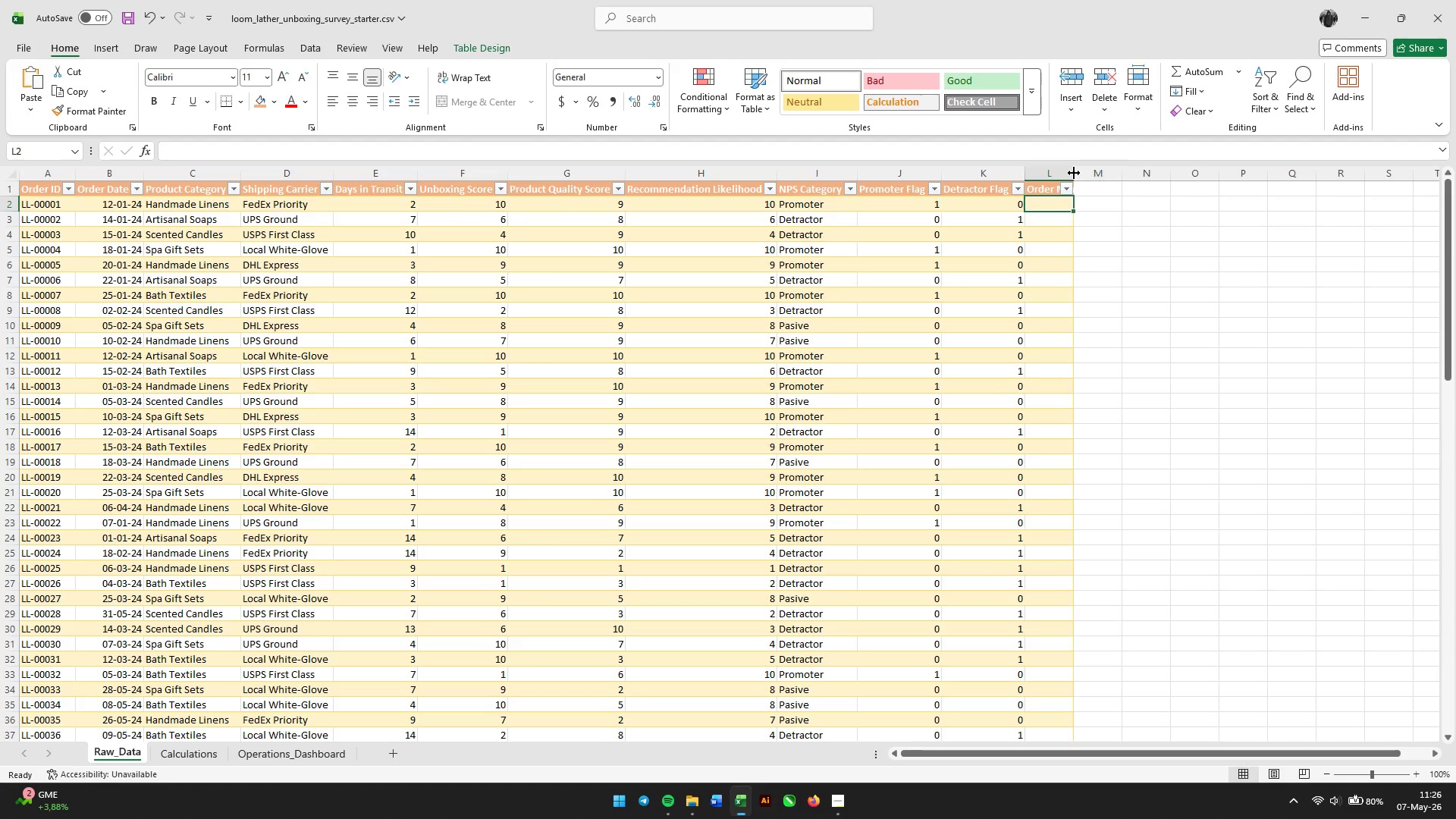 
double_click([1073, 173])
 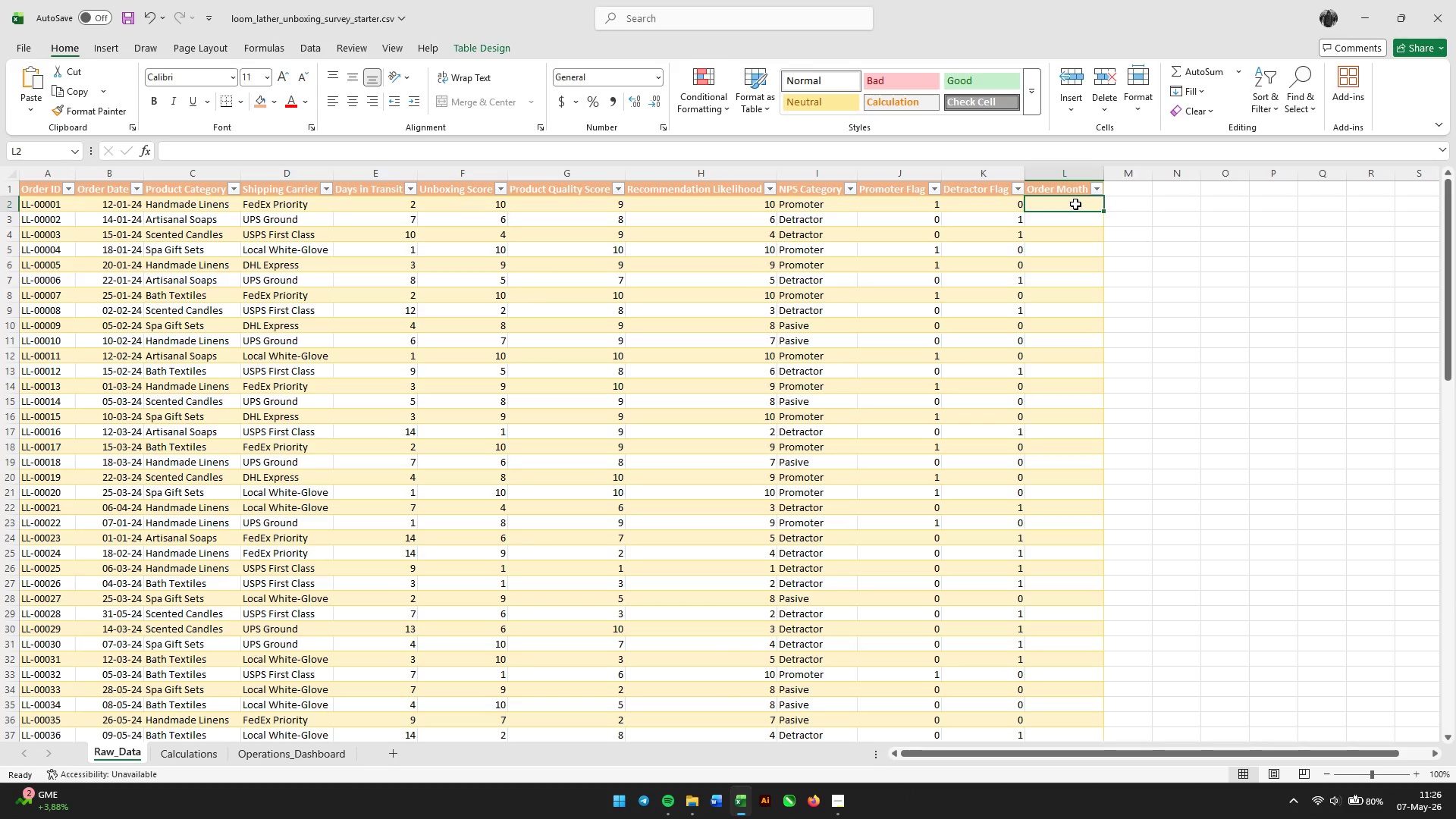 
type(=cho)
key(Tab)
type(rand)
 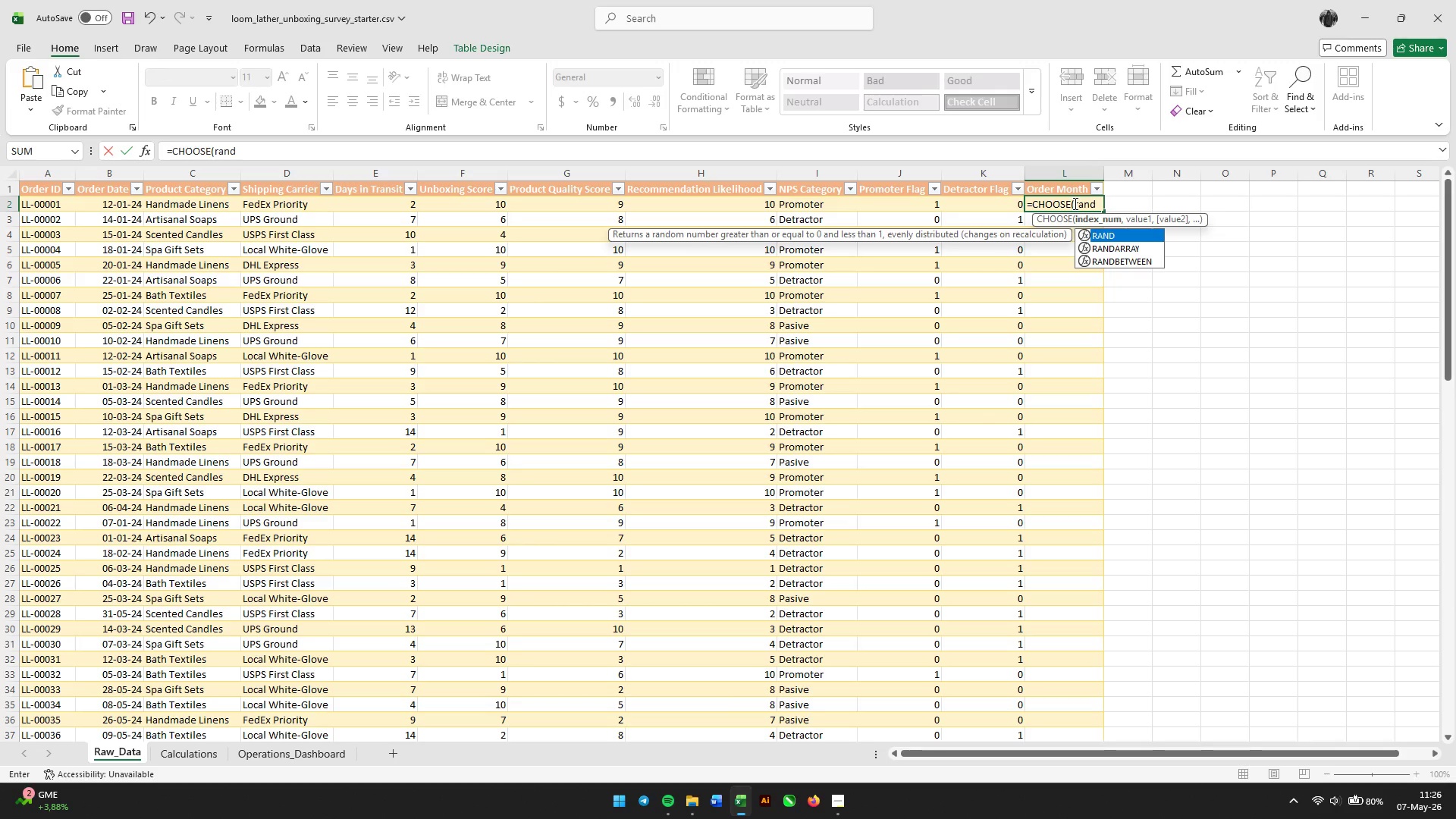 
key(ArrowDown)
 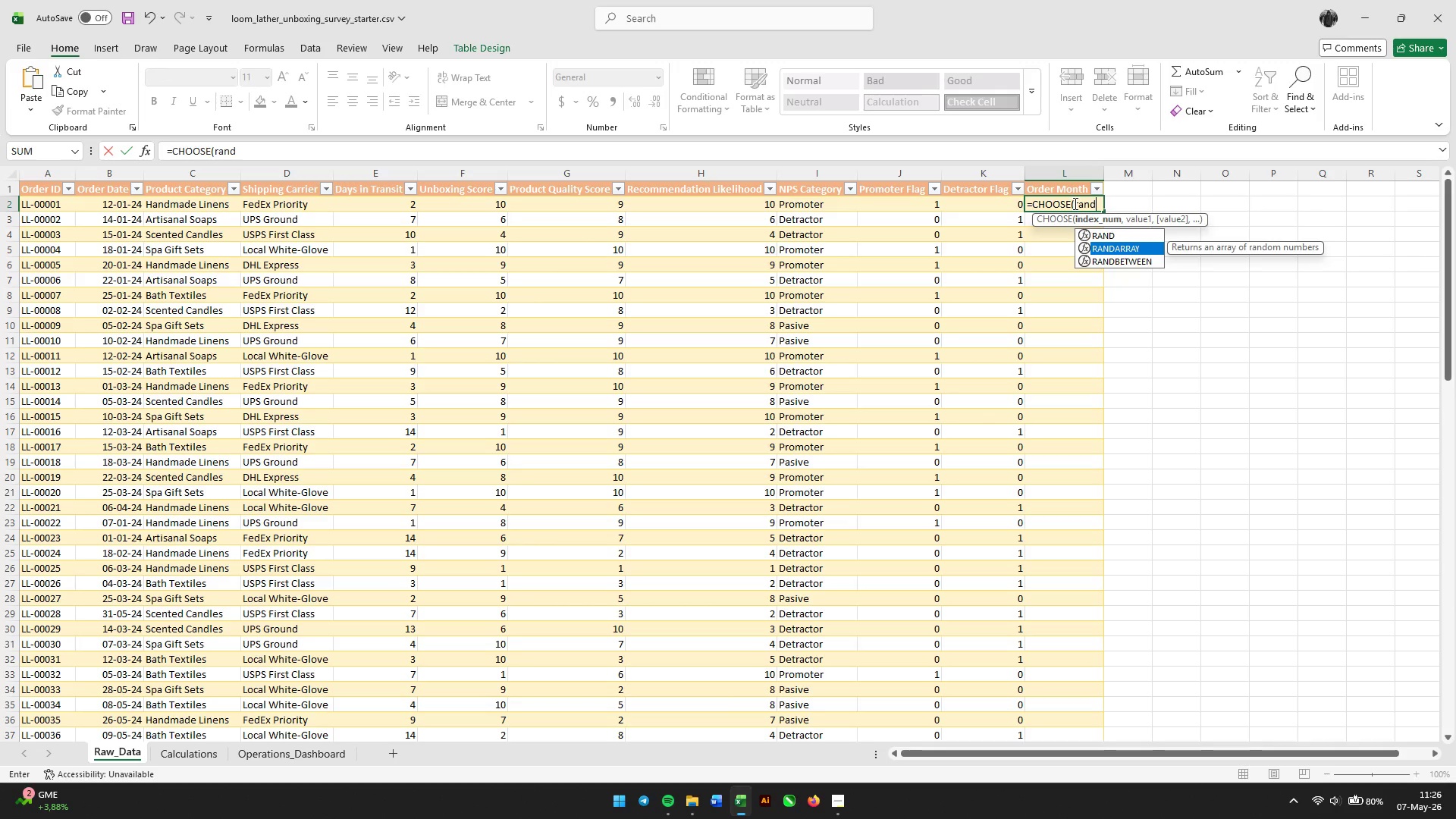 
key(ArrowDown)
 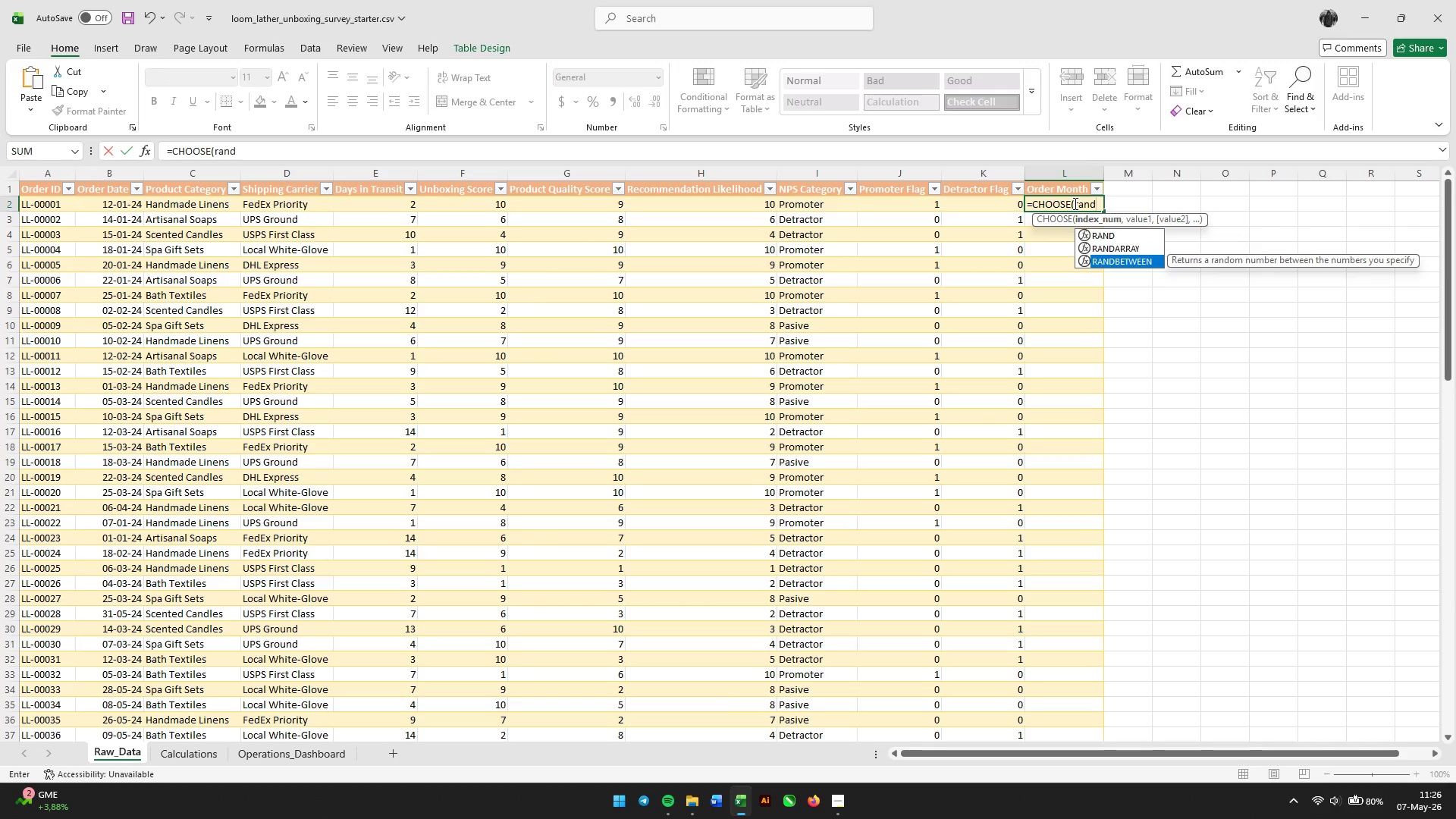 
key(Tab)
type("Jan","Feb","Mar","Apr")
 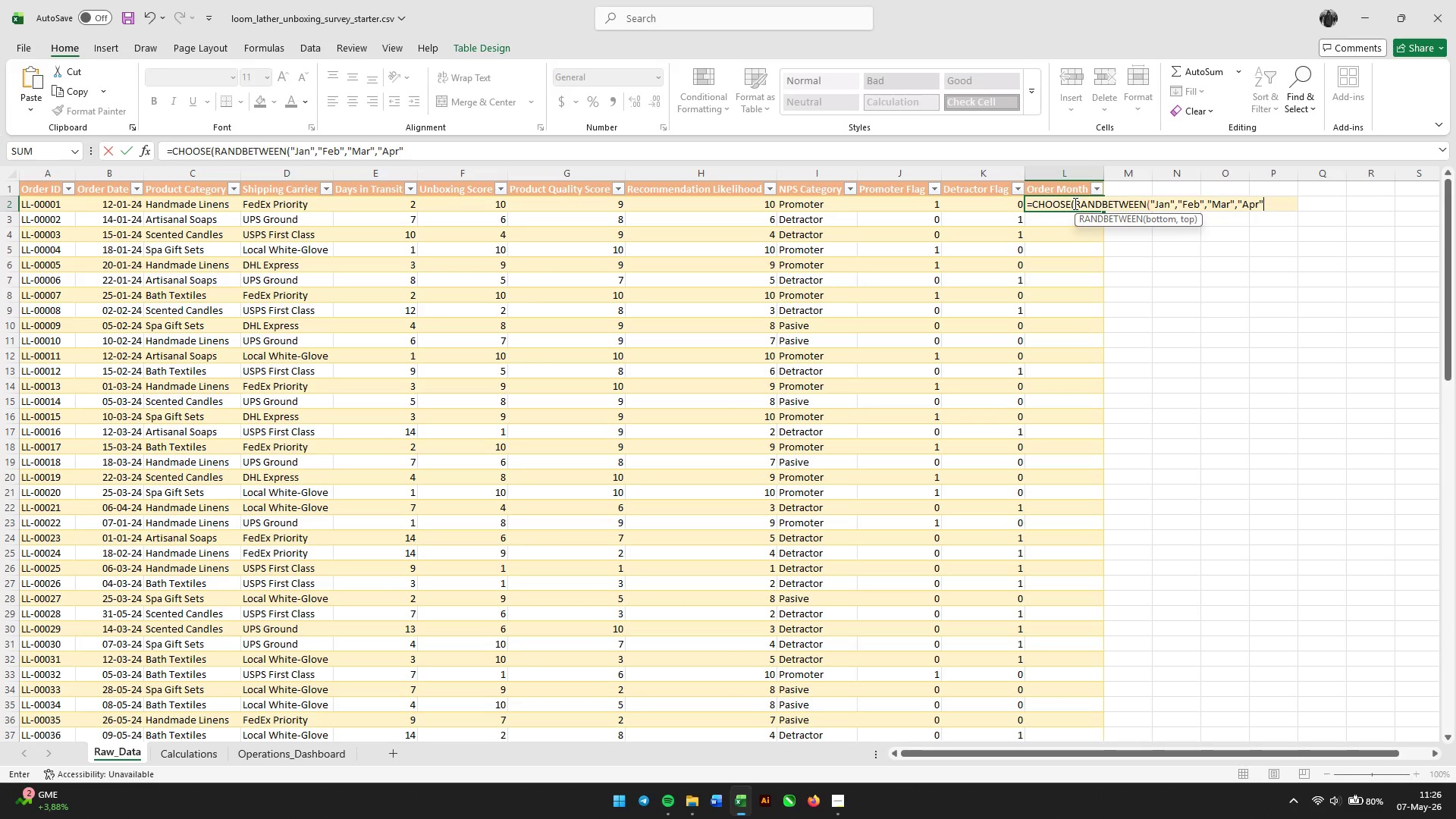 
wait(6.42)
 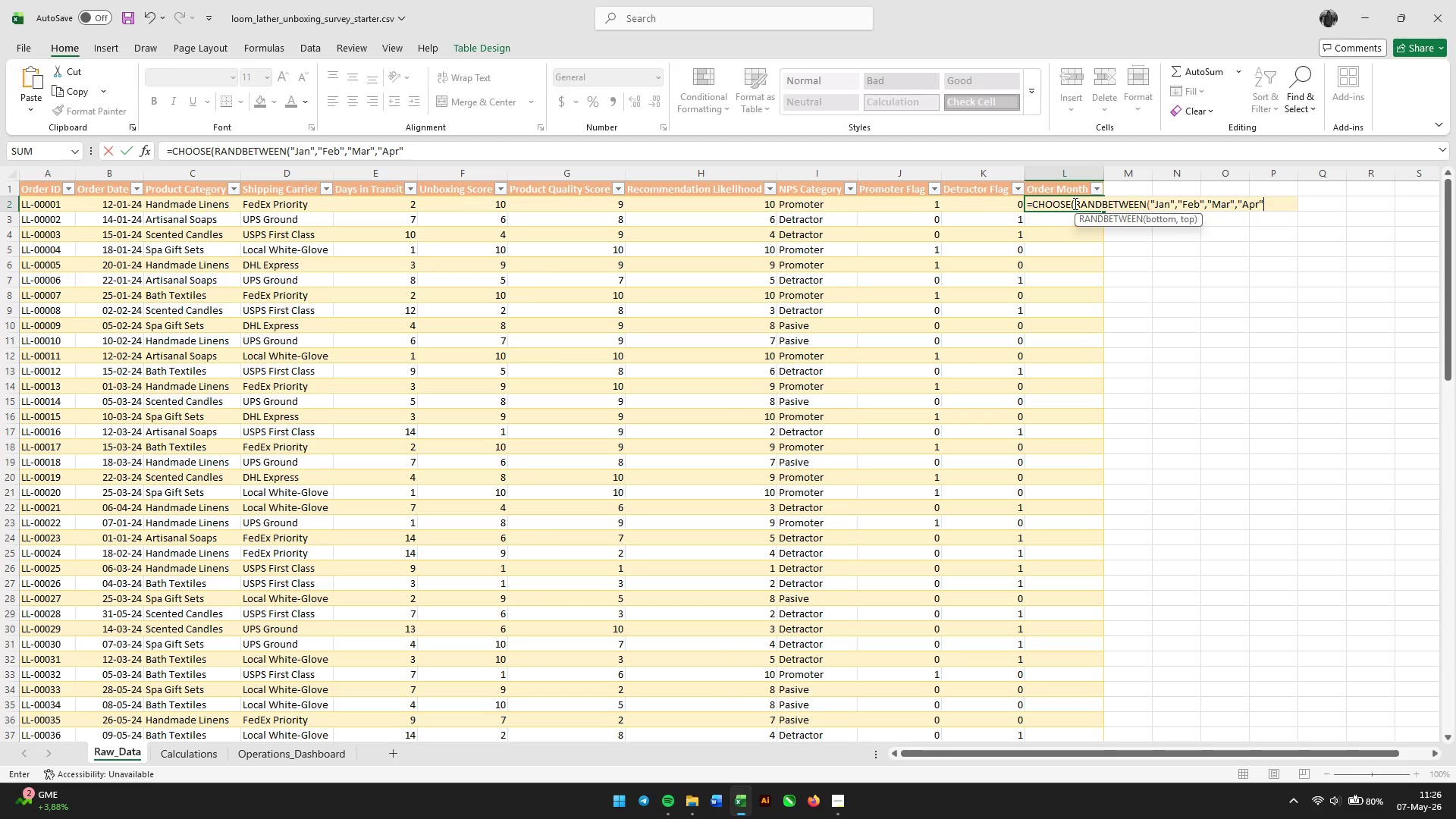 
type()1,4))
 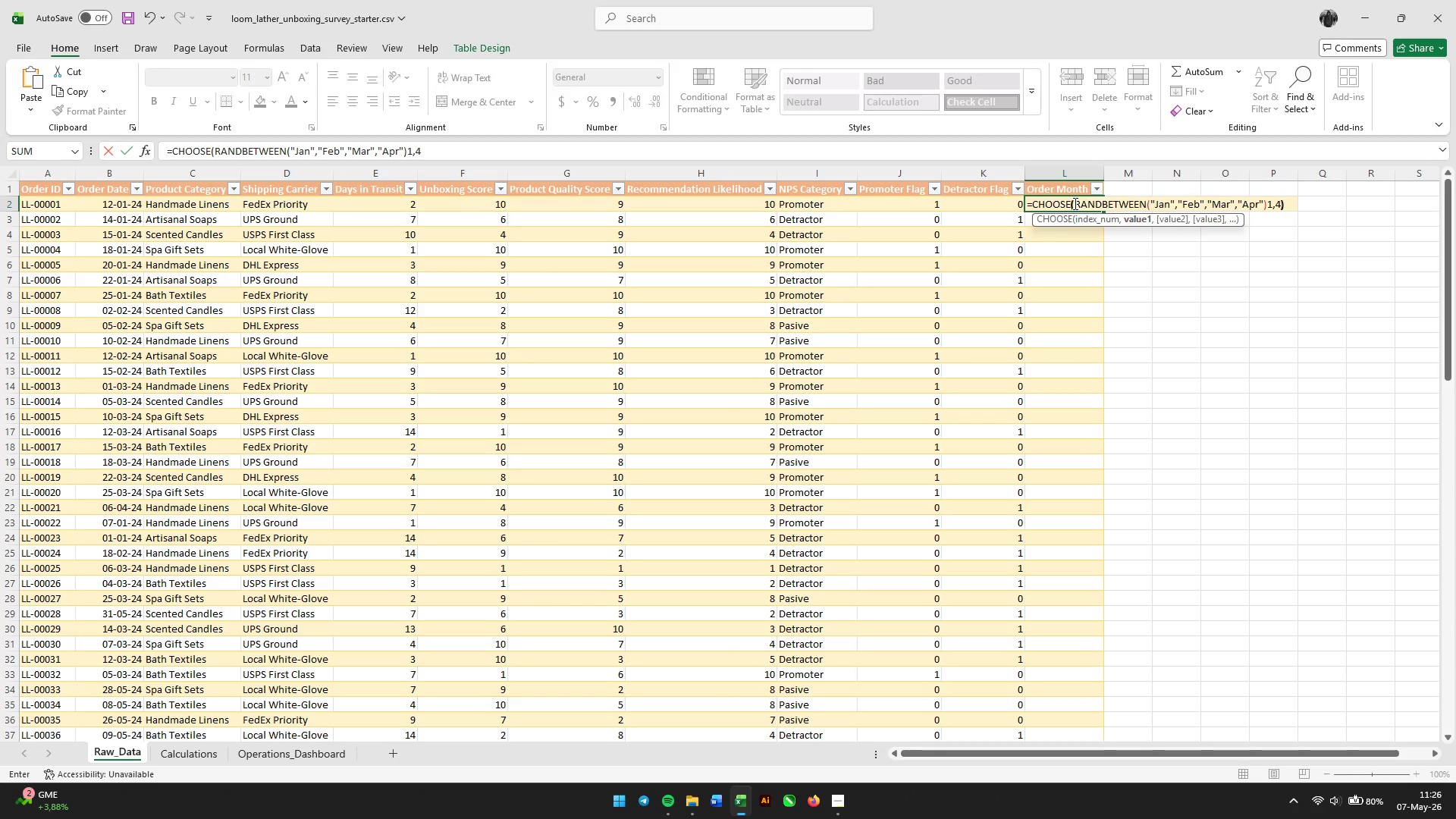 
key(Enter)
 